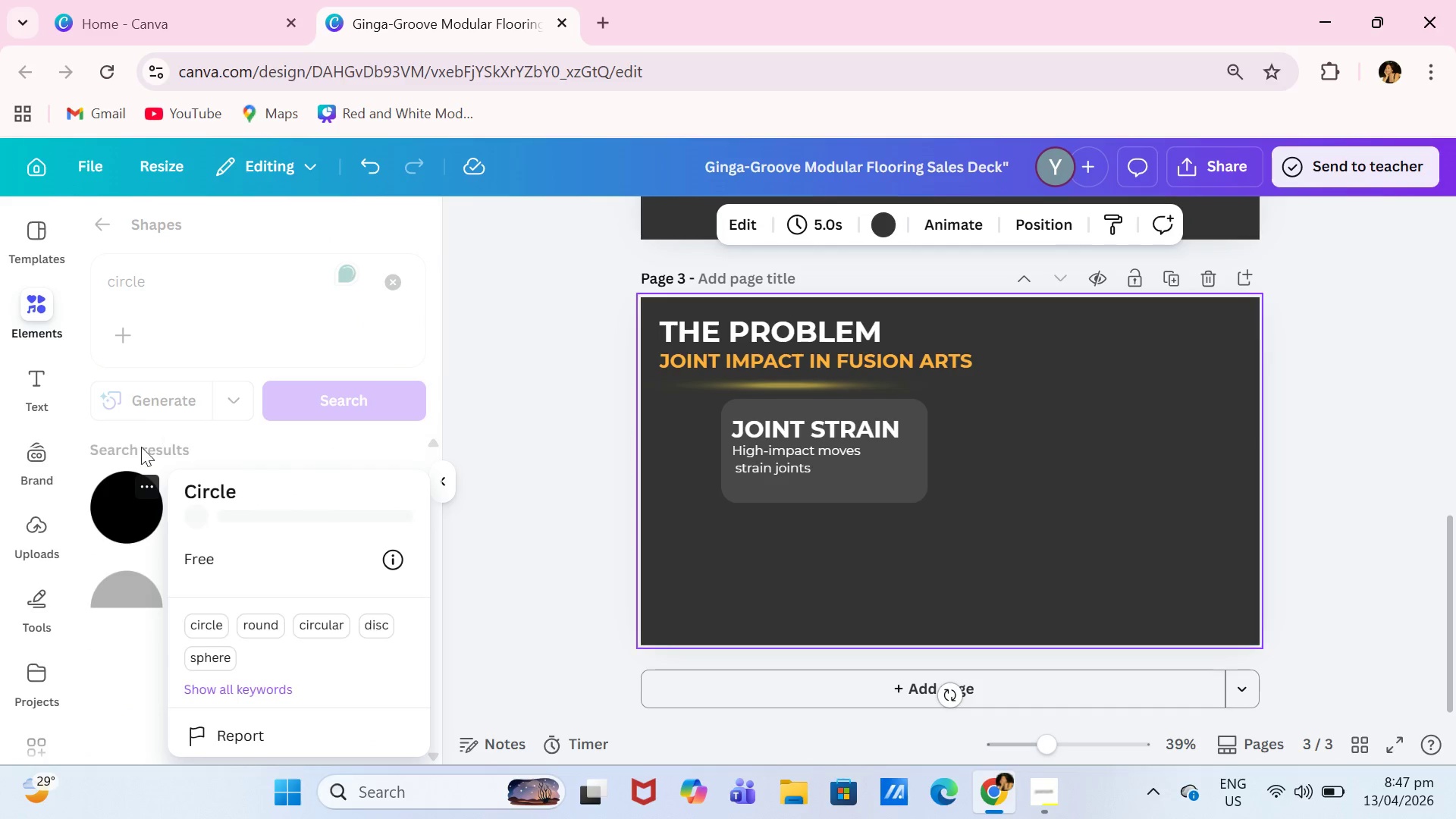 
scroll: coordinate [157, 531], scroll_direction: down, amount: 1.0
 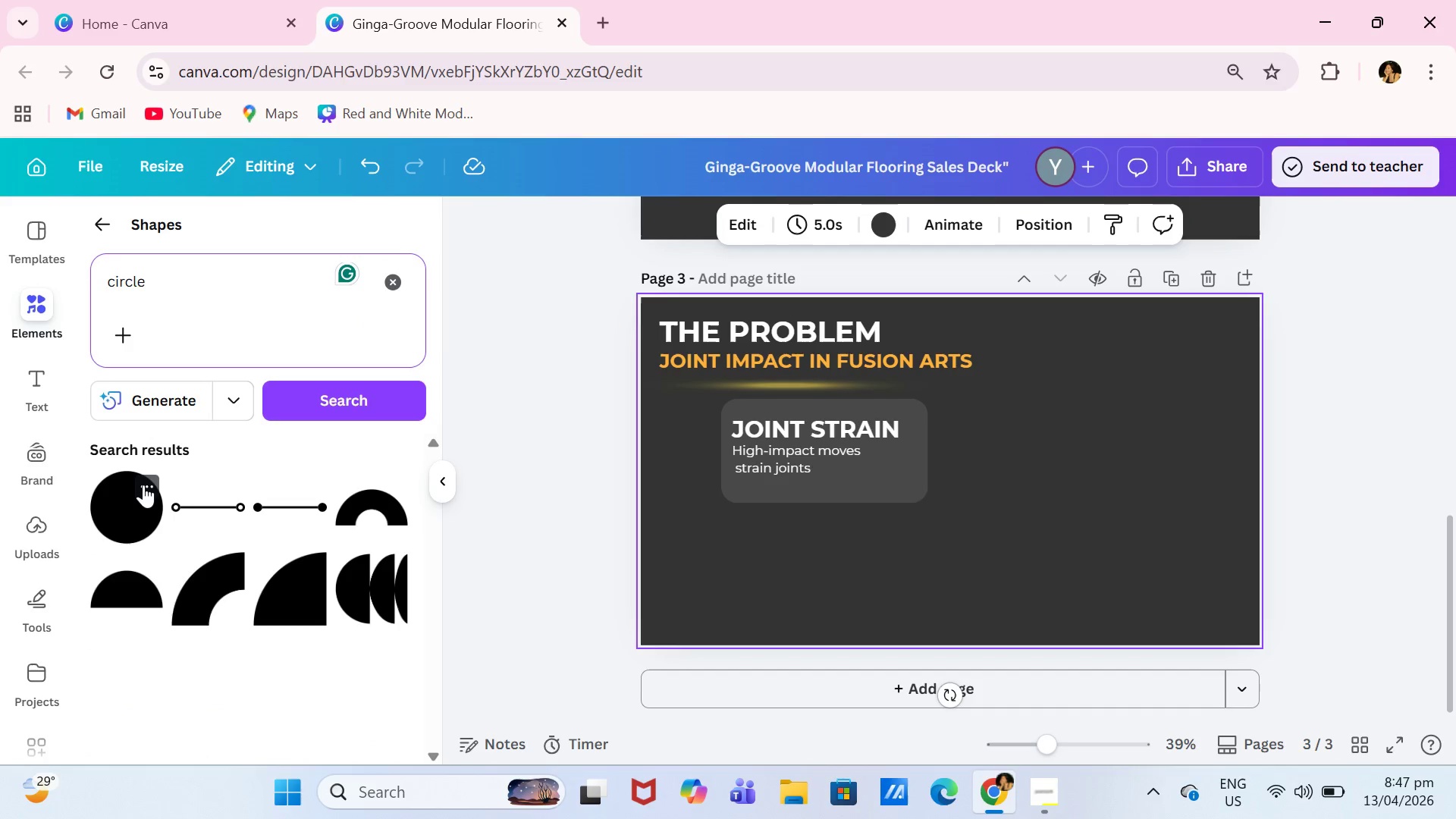 
left_click([105, 523])
 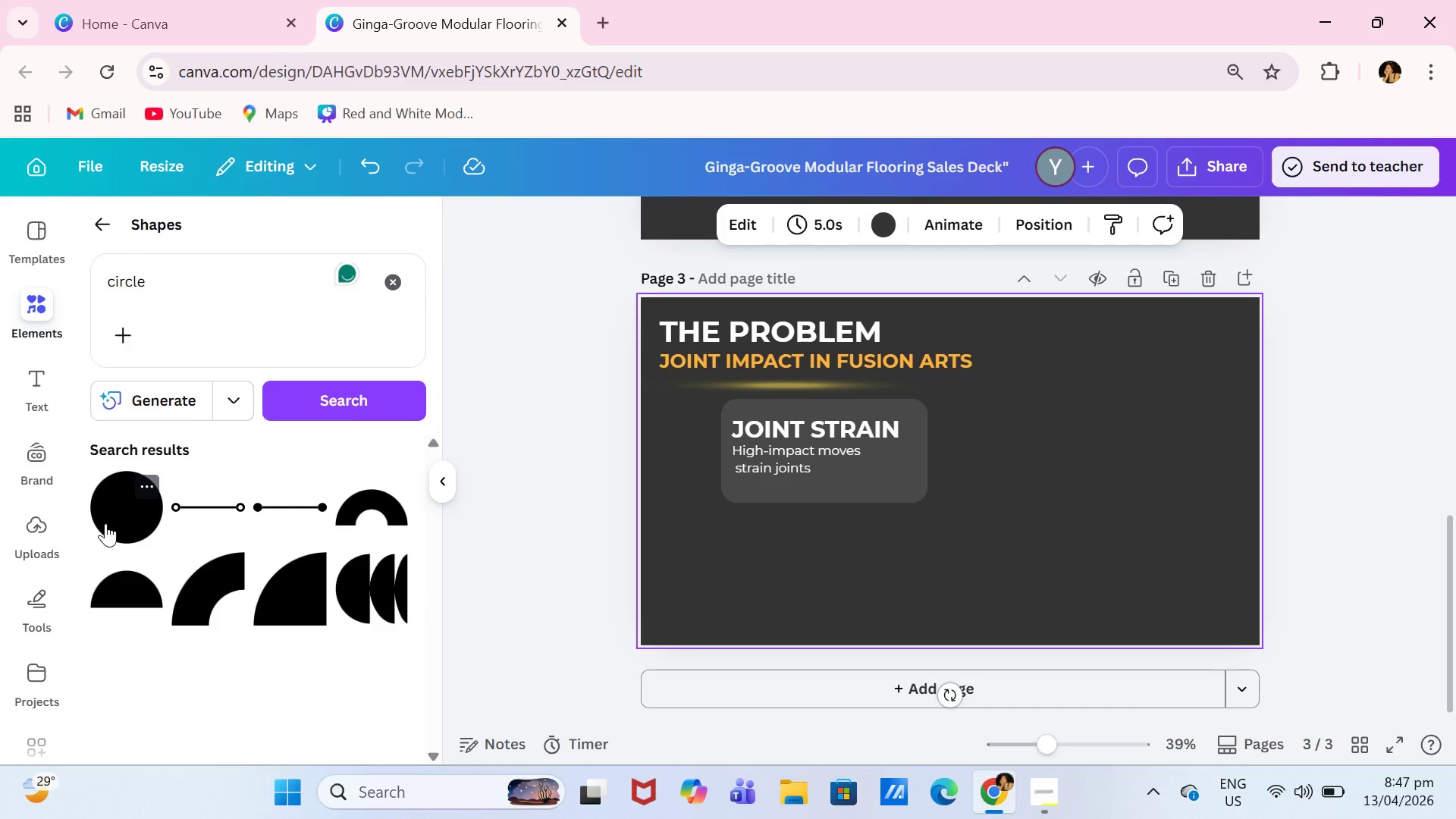 
left_click([108, 523])
 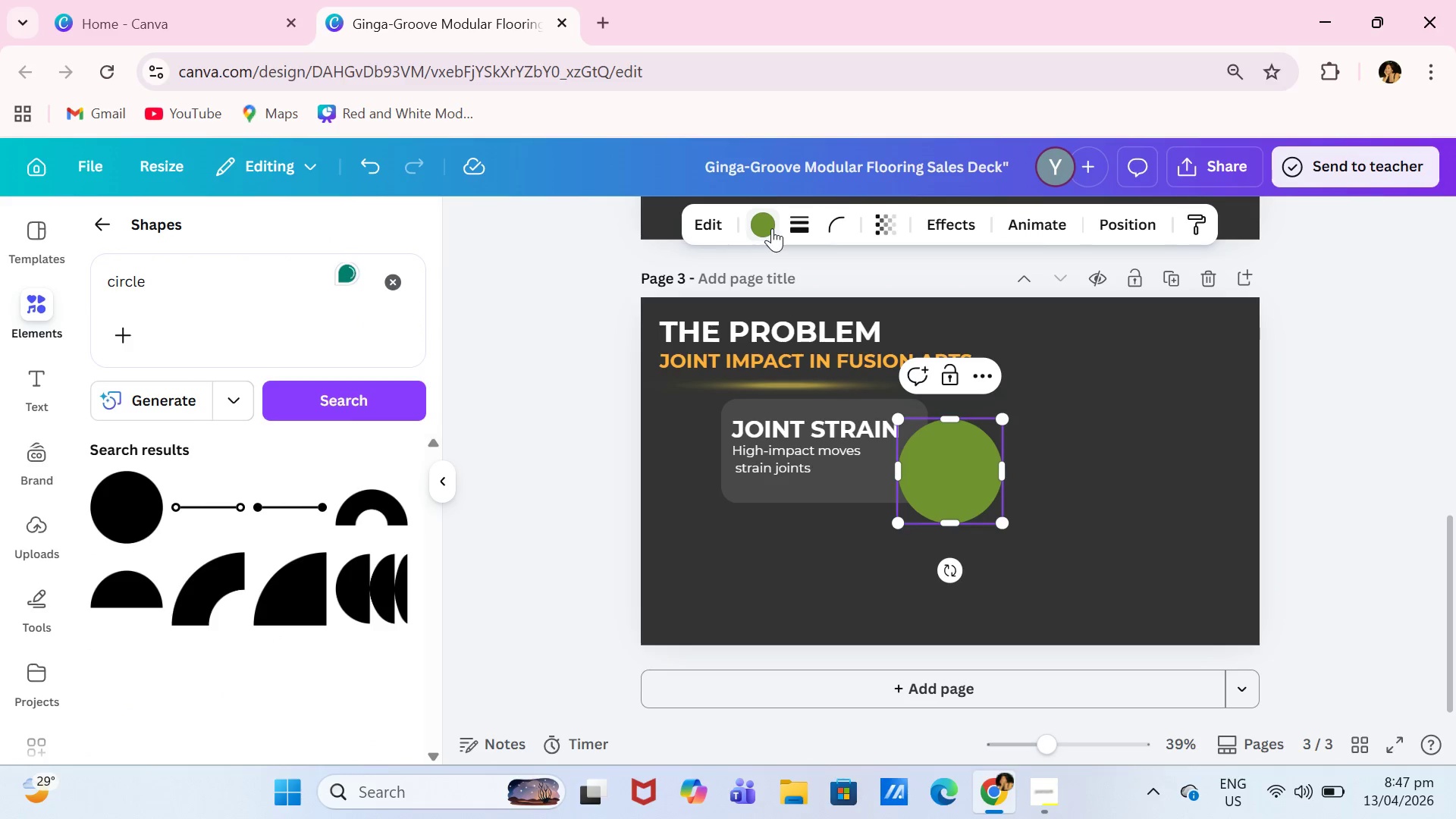 
left_click([772, 228])
 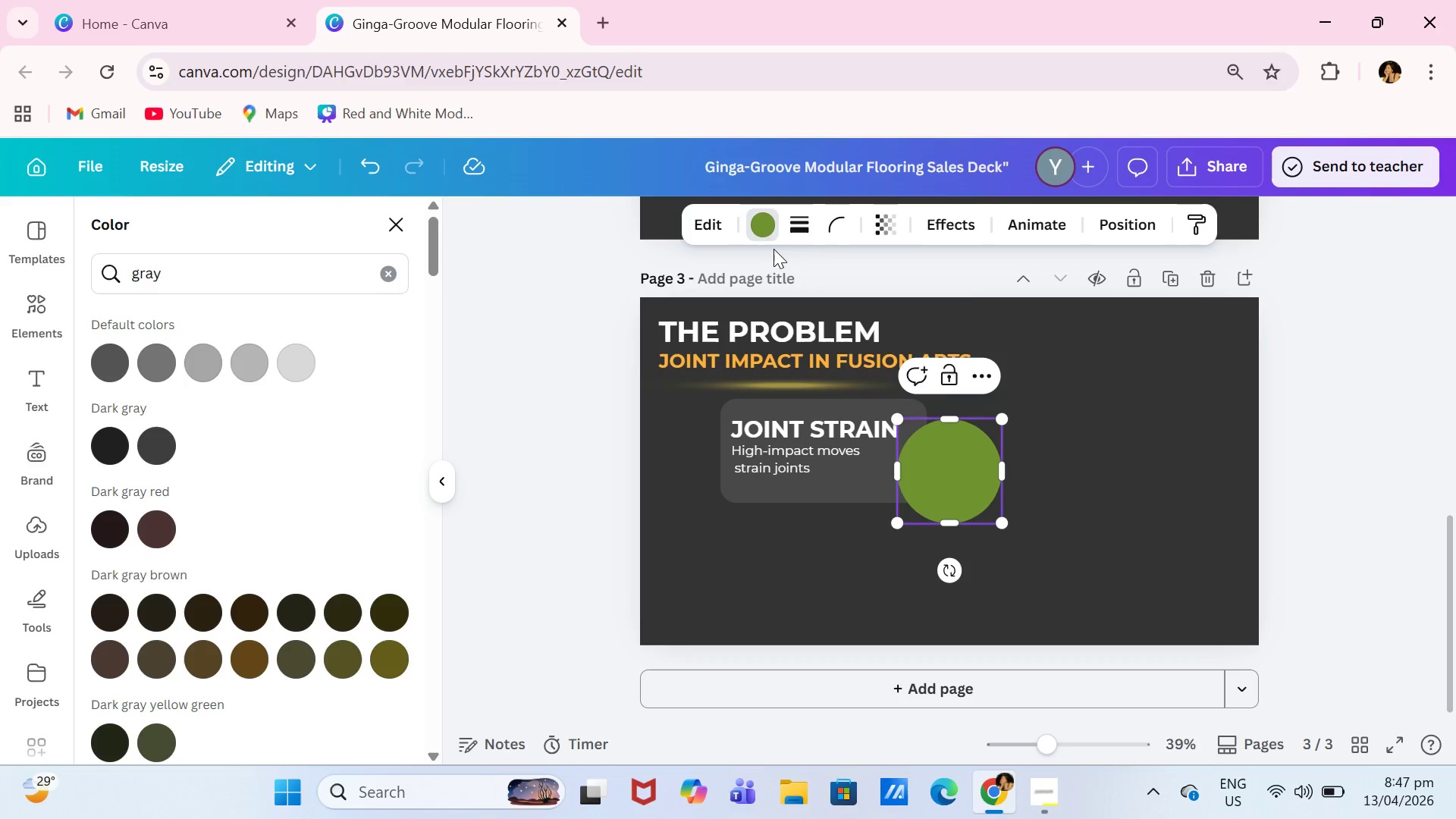 
left_click([985, 456])
 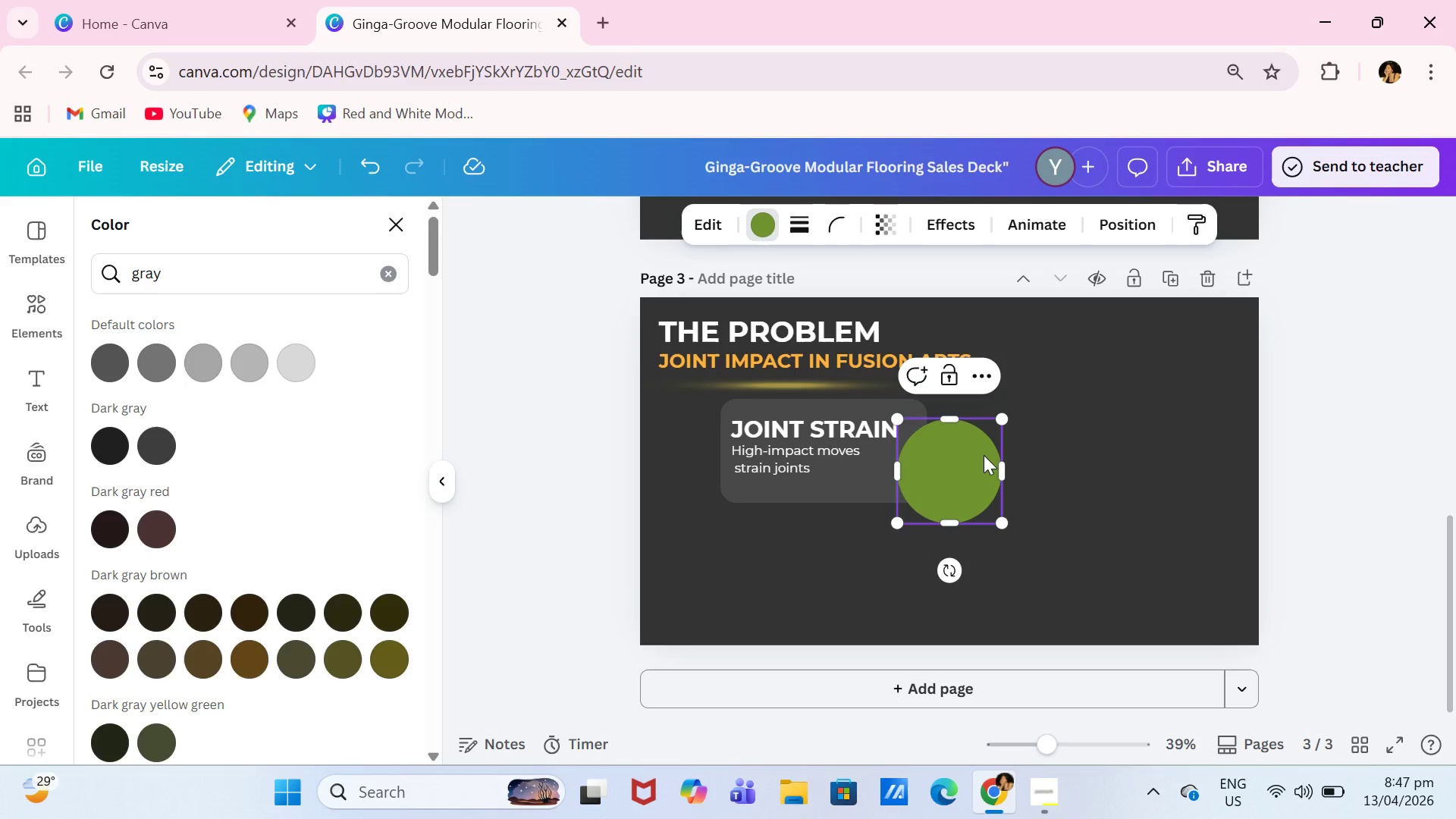 
left_click([963, 460])
 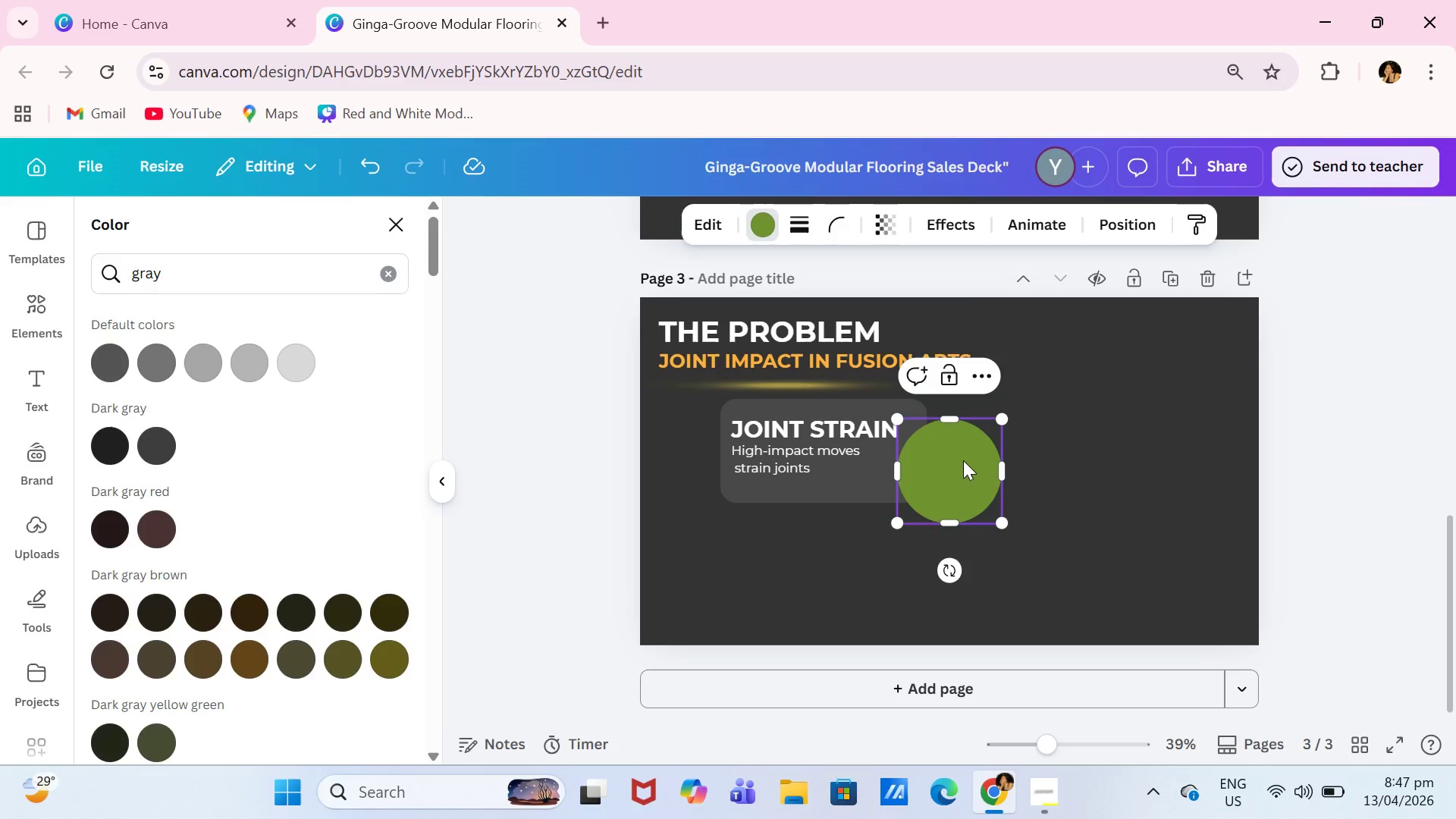 
key(Backspace)
 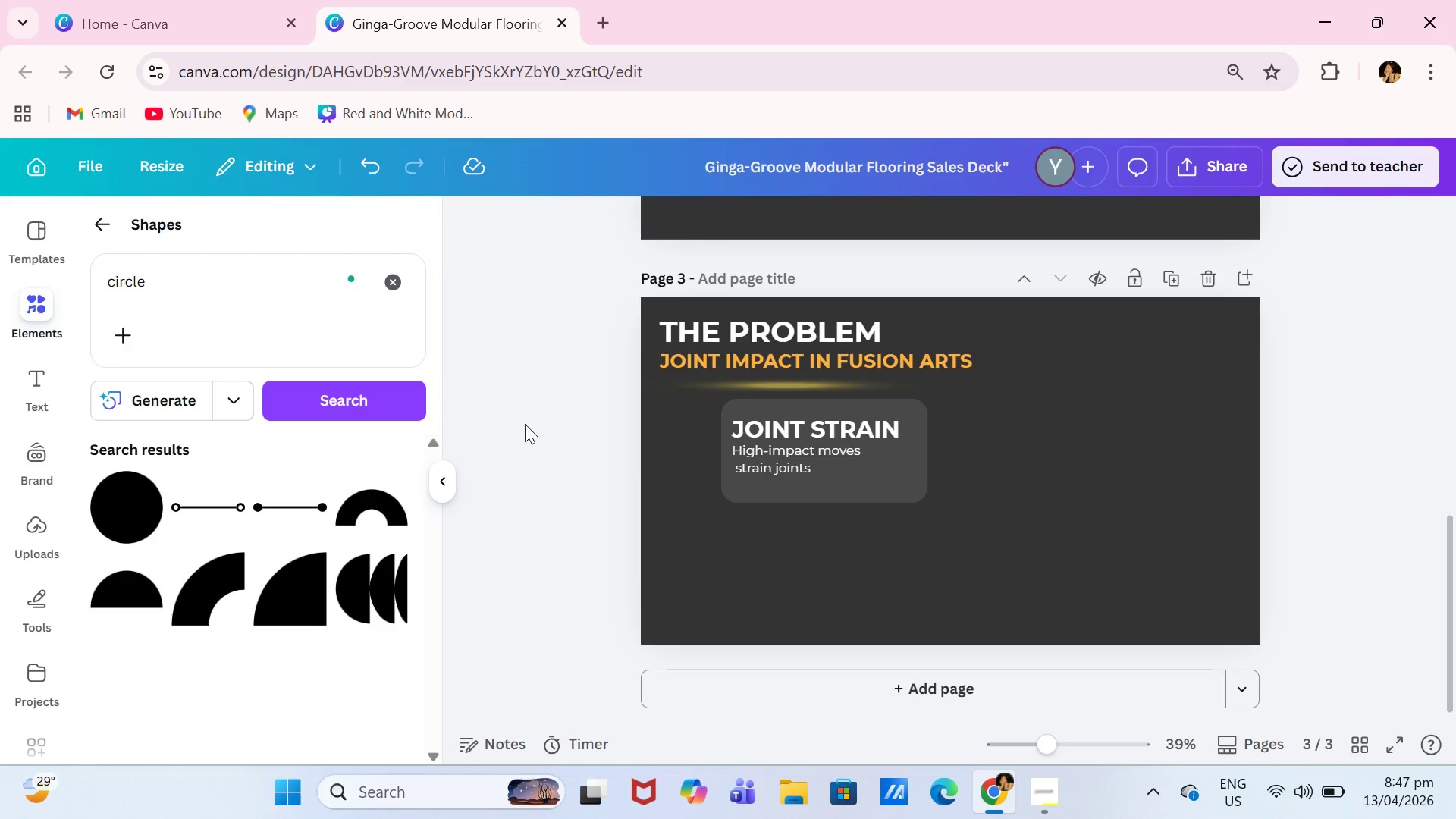 
scroll: coordinate [262, 500], scroll_direction: down, amount: 3.0
 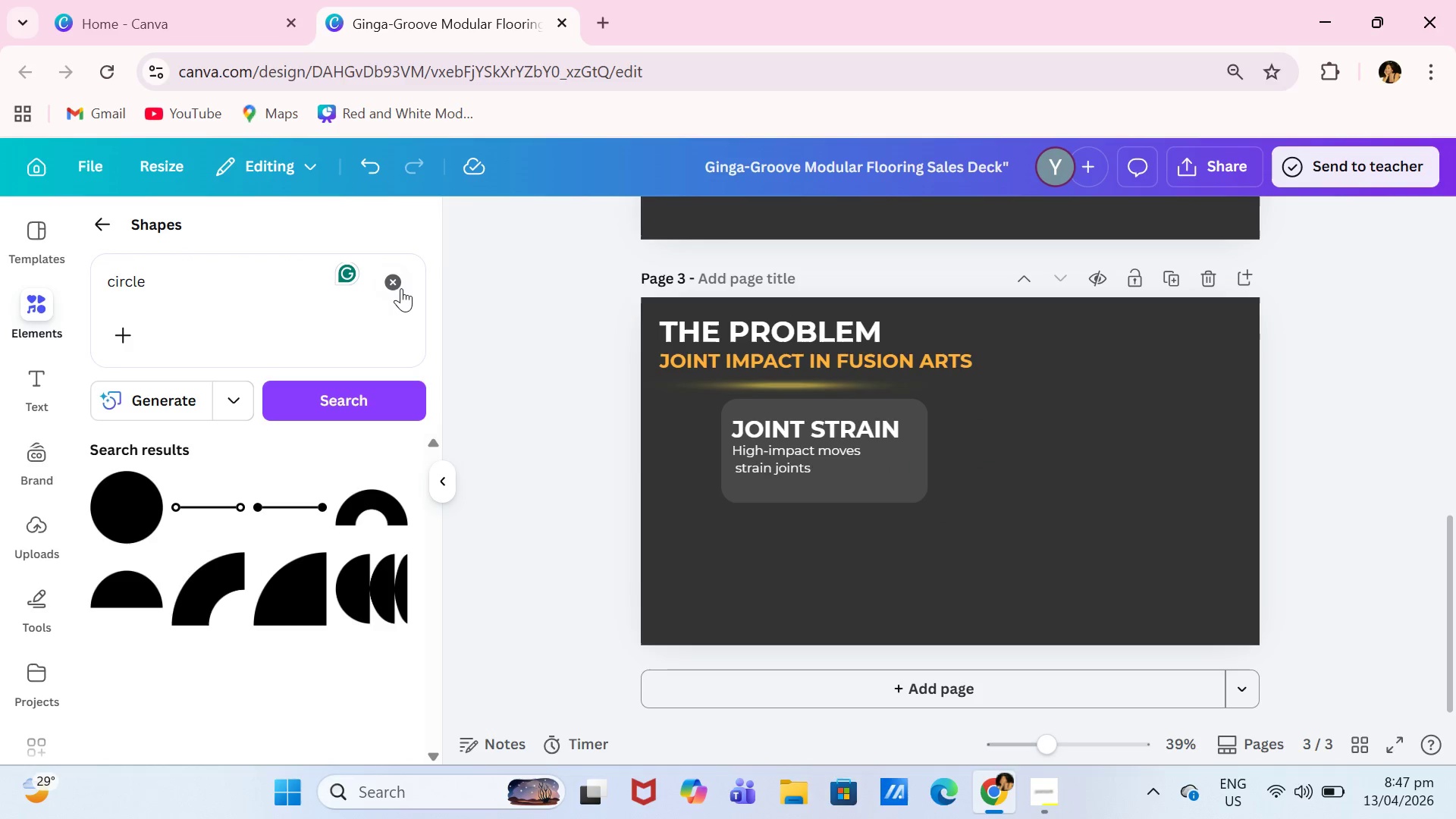 
left_click([391, 288])
 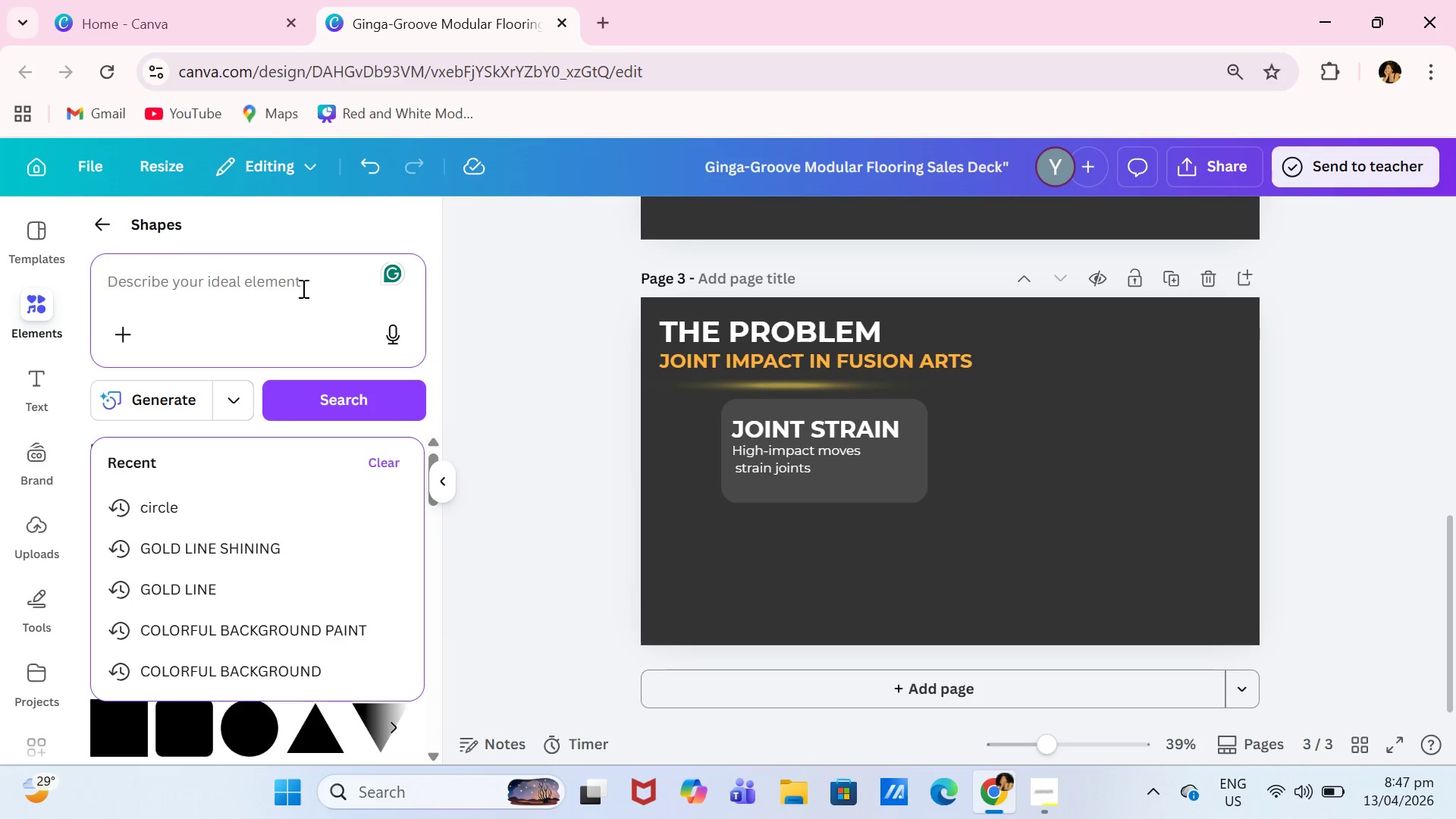 
type(circle)
 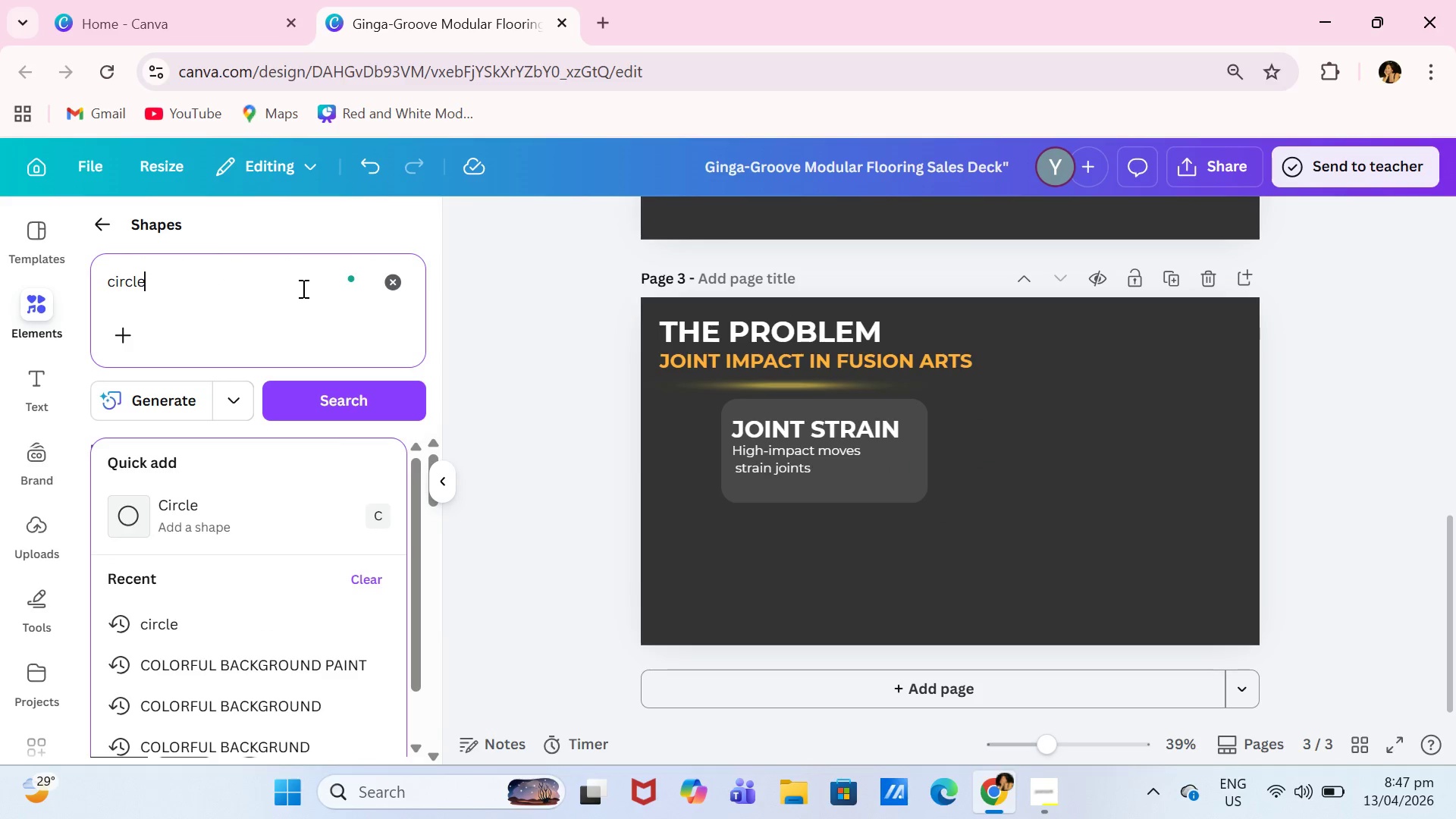 
key(Enter)
 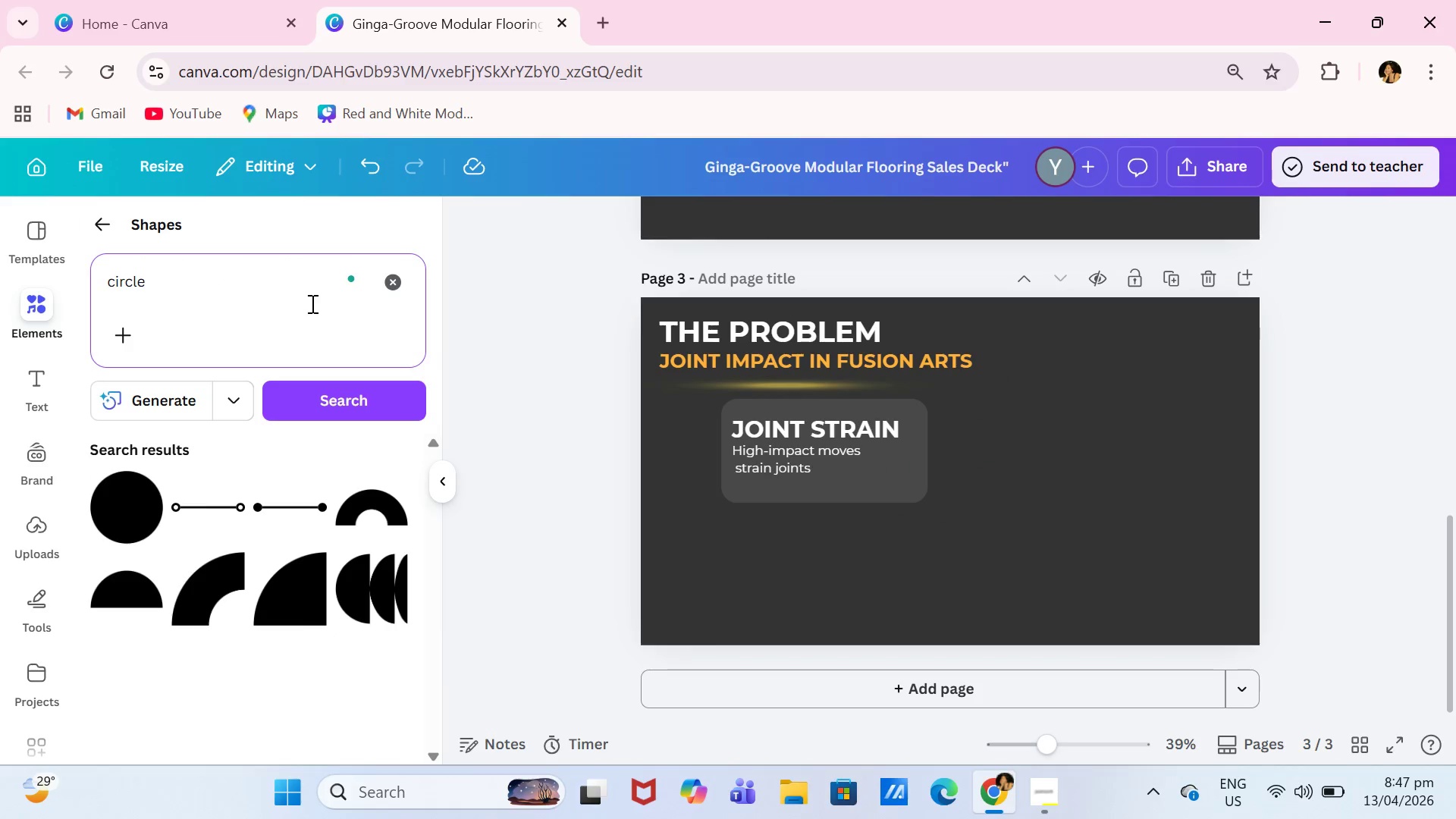 
scroll: coordinate [229, 585], scroll_direction: down, amount: 3.0
 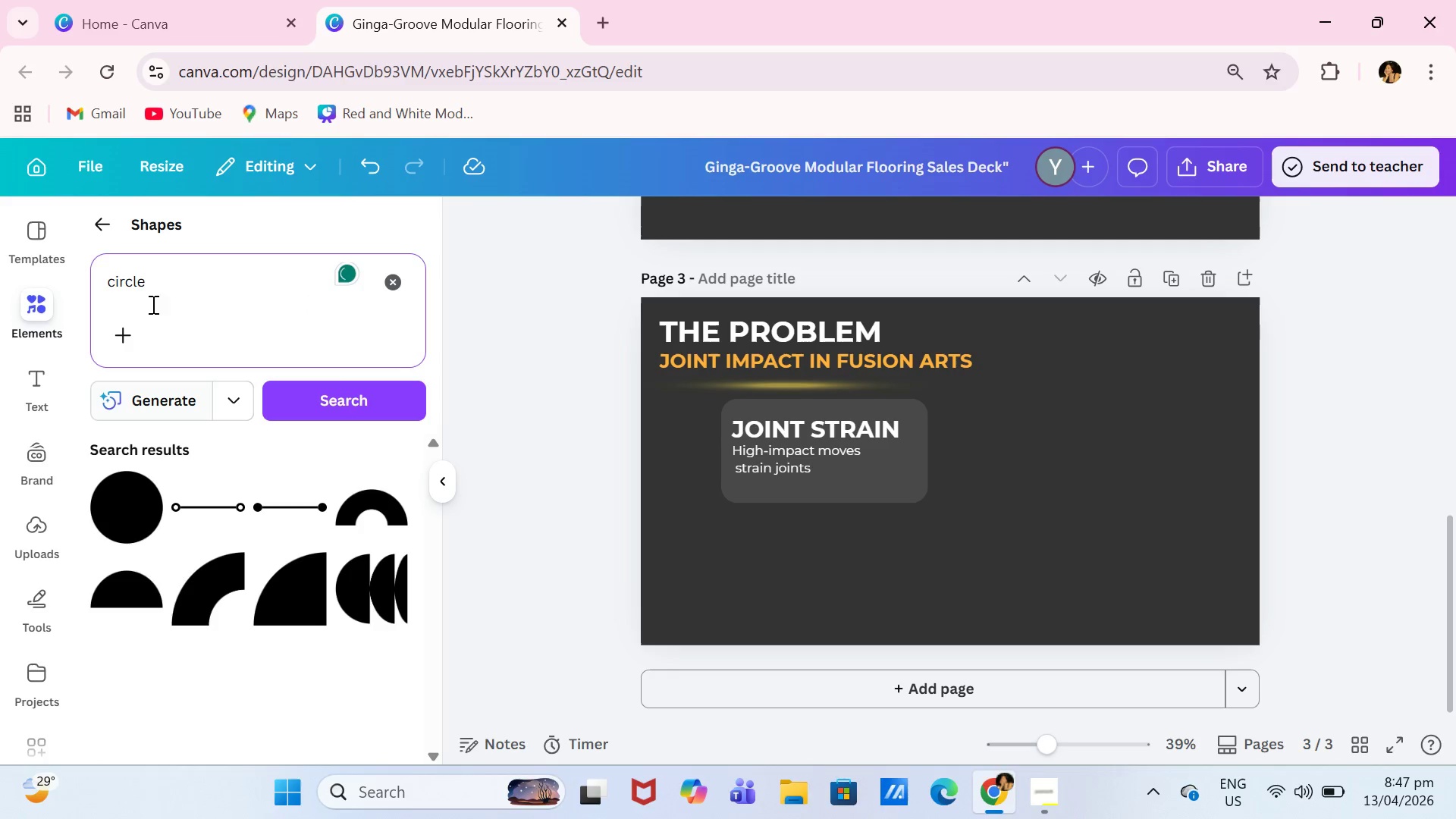 
left_click([95, 232])
 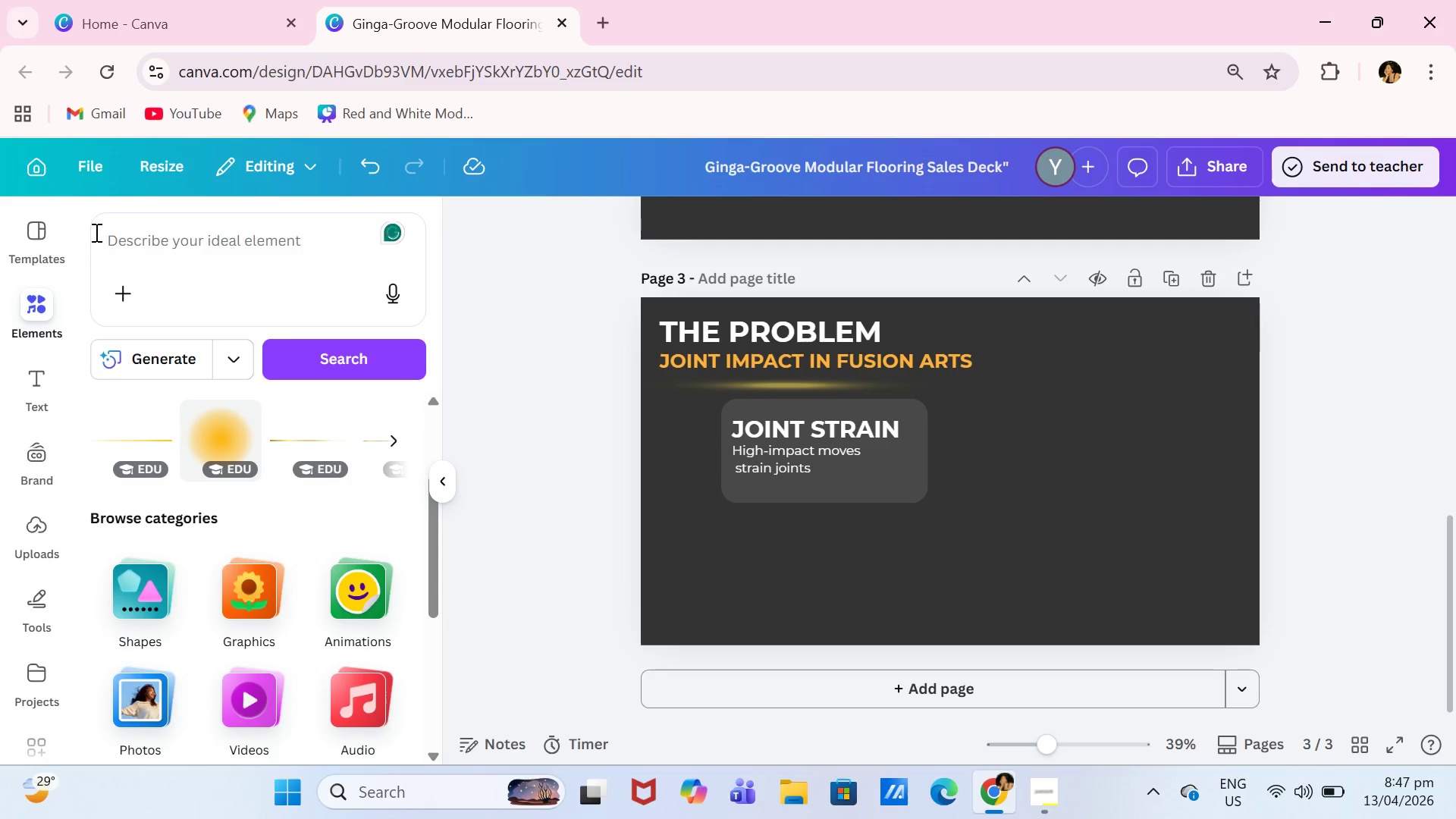 
scroll: coordinate [307, 558], scroll_direction: down, amount: 6.0
 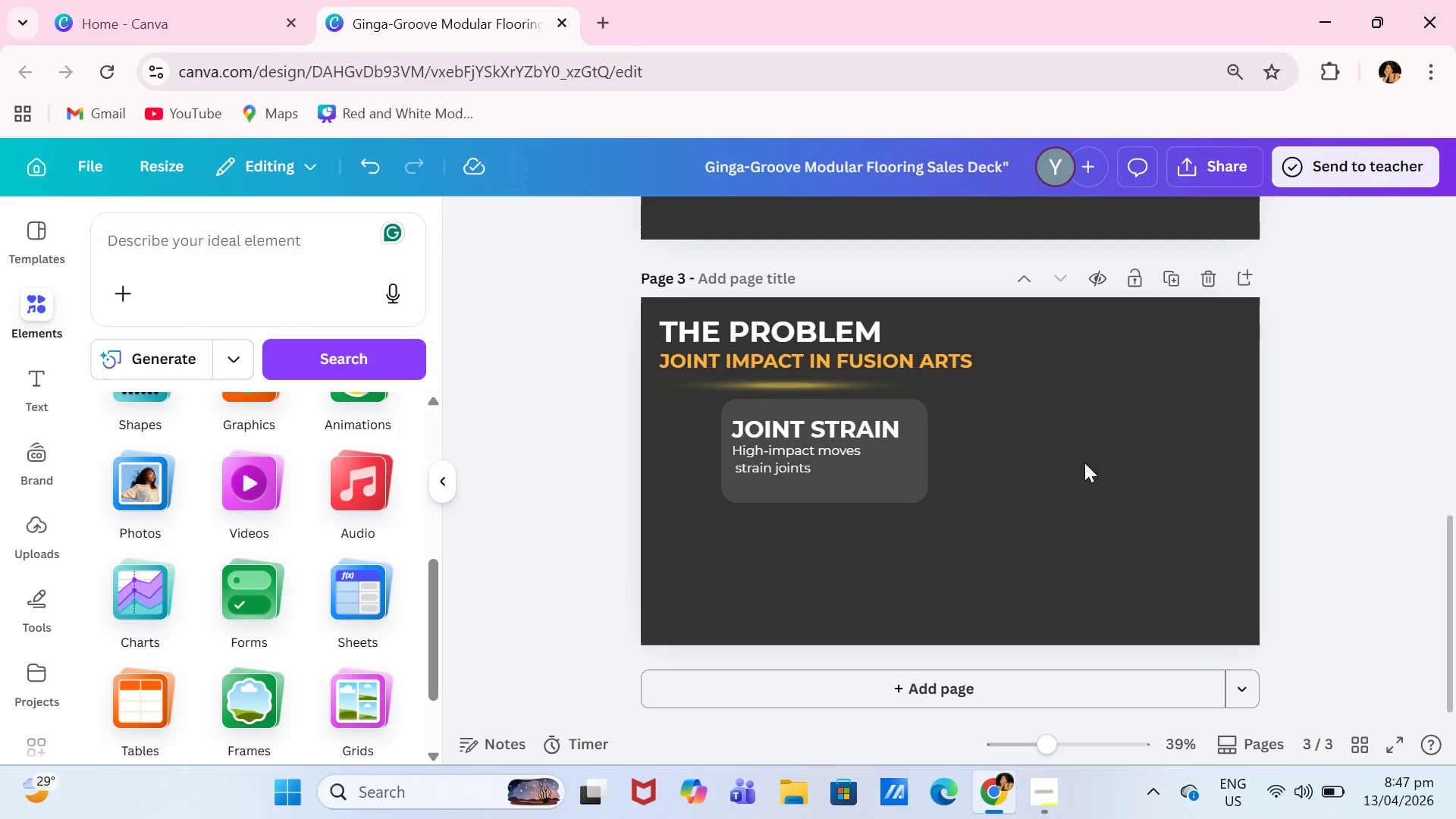 
scroll: coordinate [337, 572], scroll_direction: up, amount: 5.0
 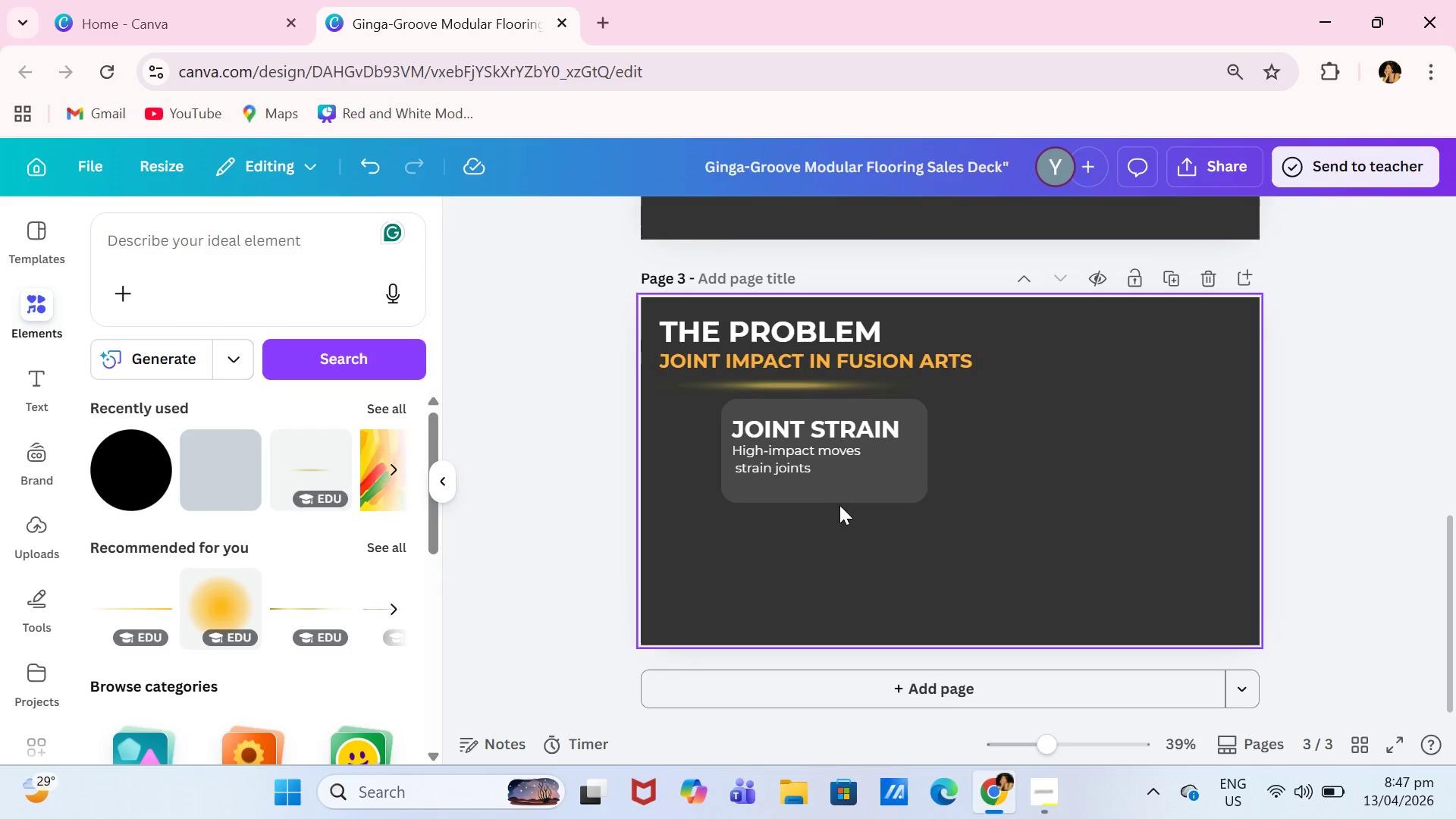 
double_click([850, 498])
 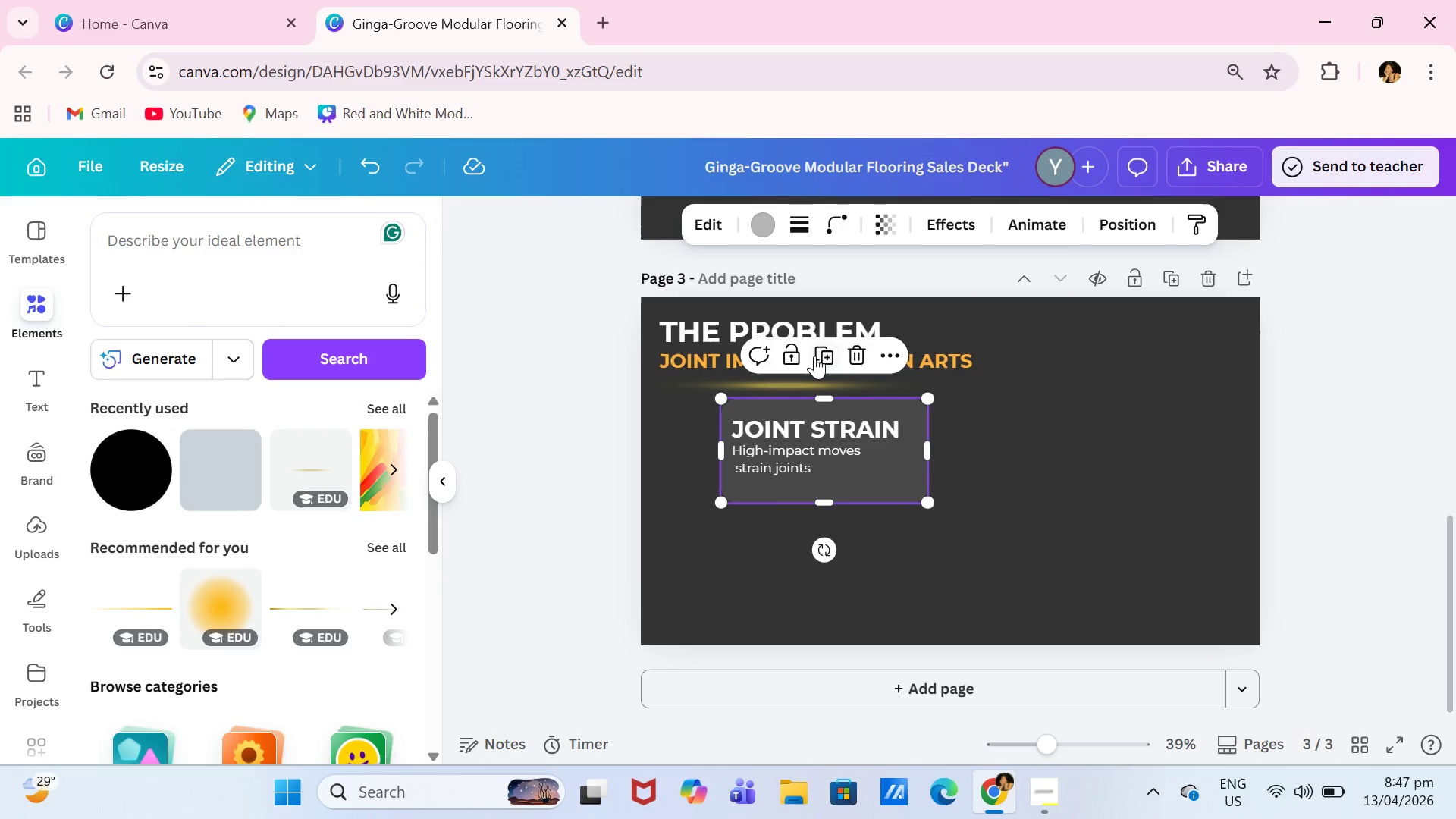 
left_click([831, 356])
 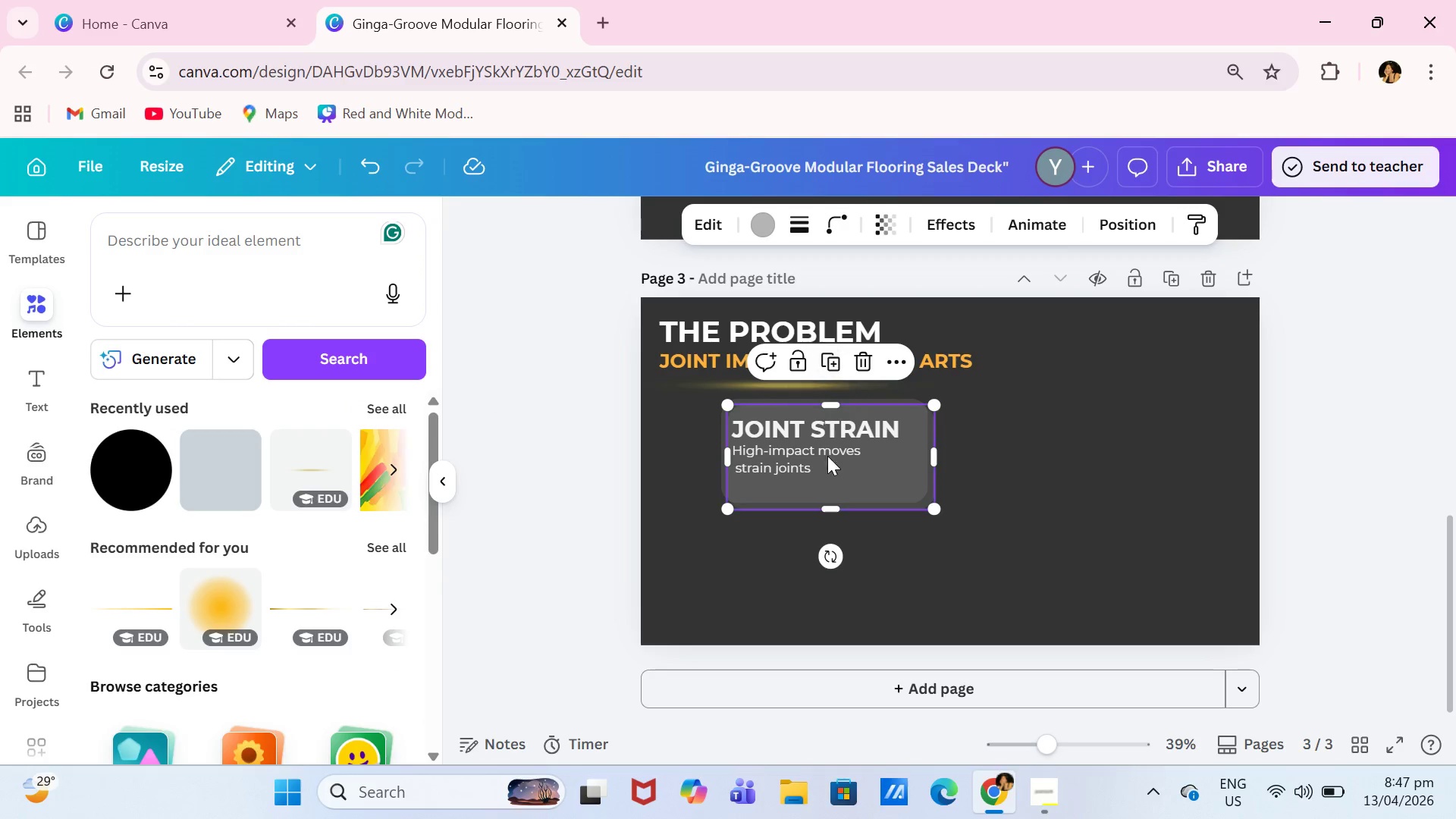 
left_click_drag(start_coordinate=[825, 461], to_coordinate=[817, 573])
 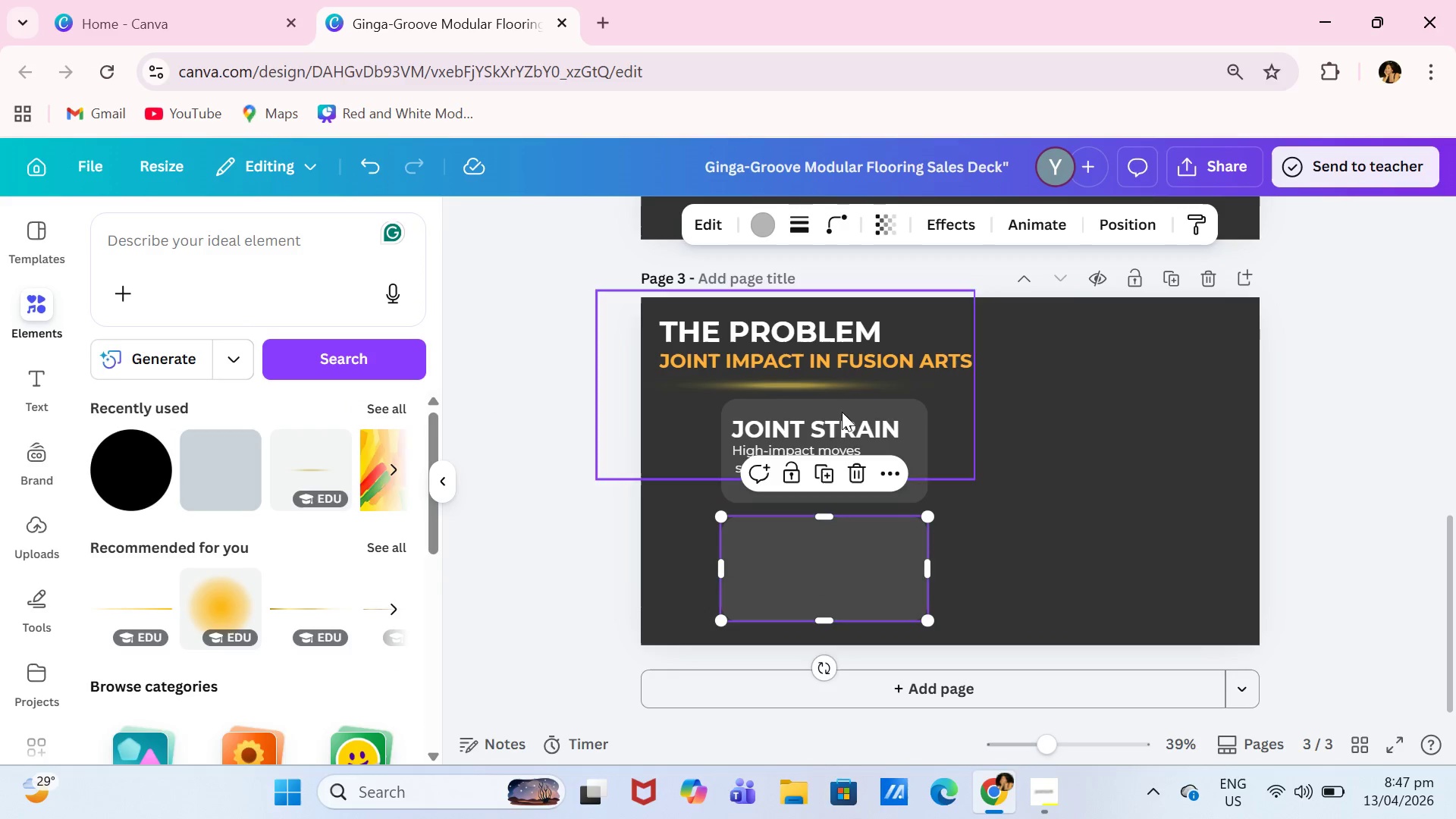 
left_click([852, 425])
 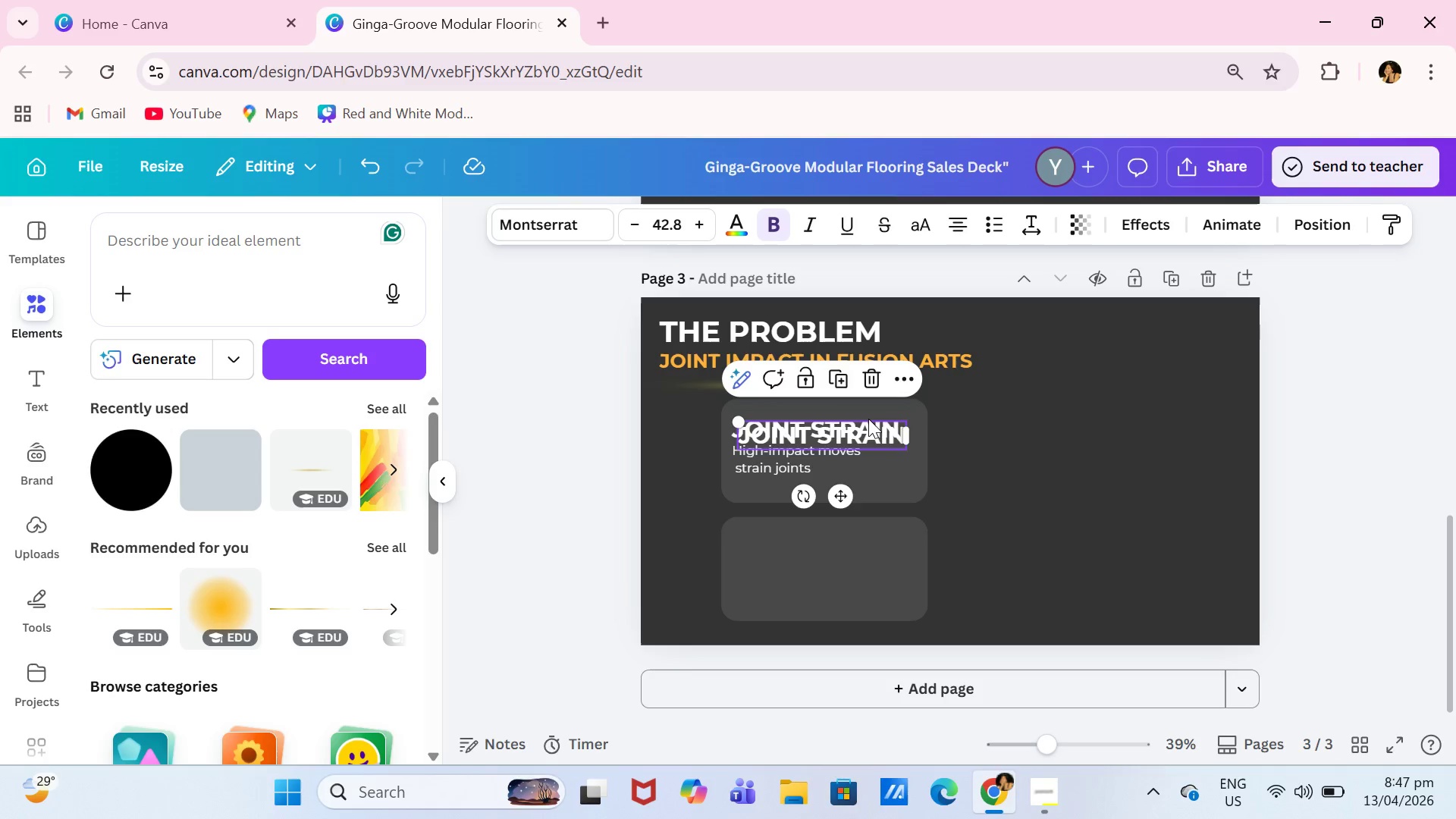 
left_click_drag(start_coordinate=[873, 428], to_coordinate=[873, 466])
 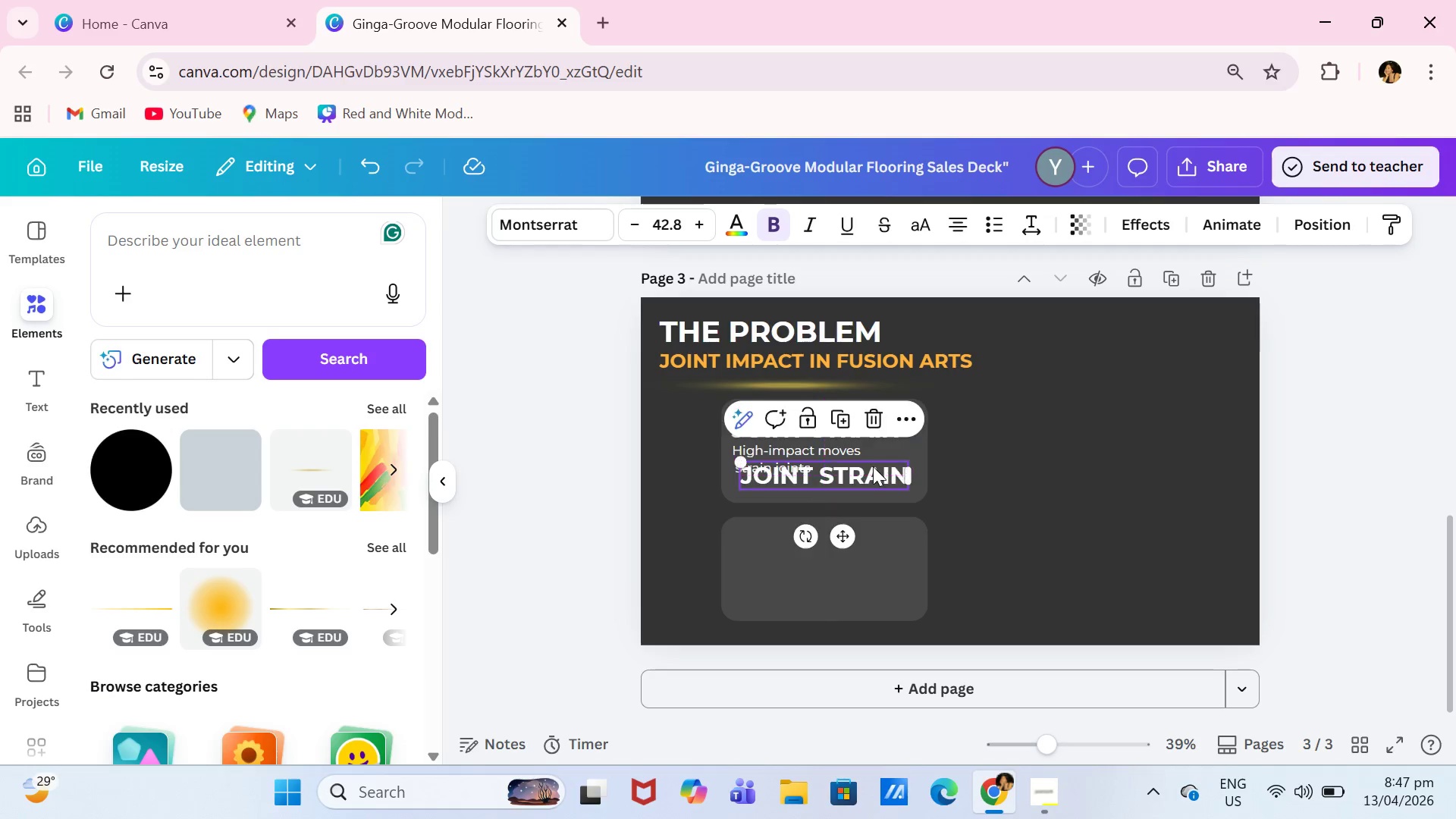 
double_click([873, 466])
 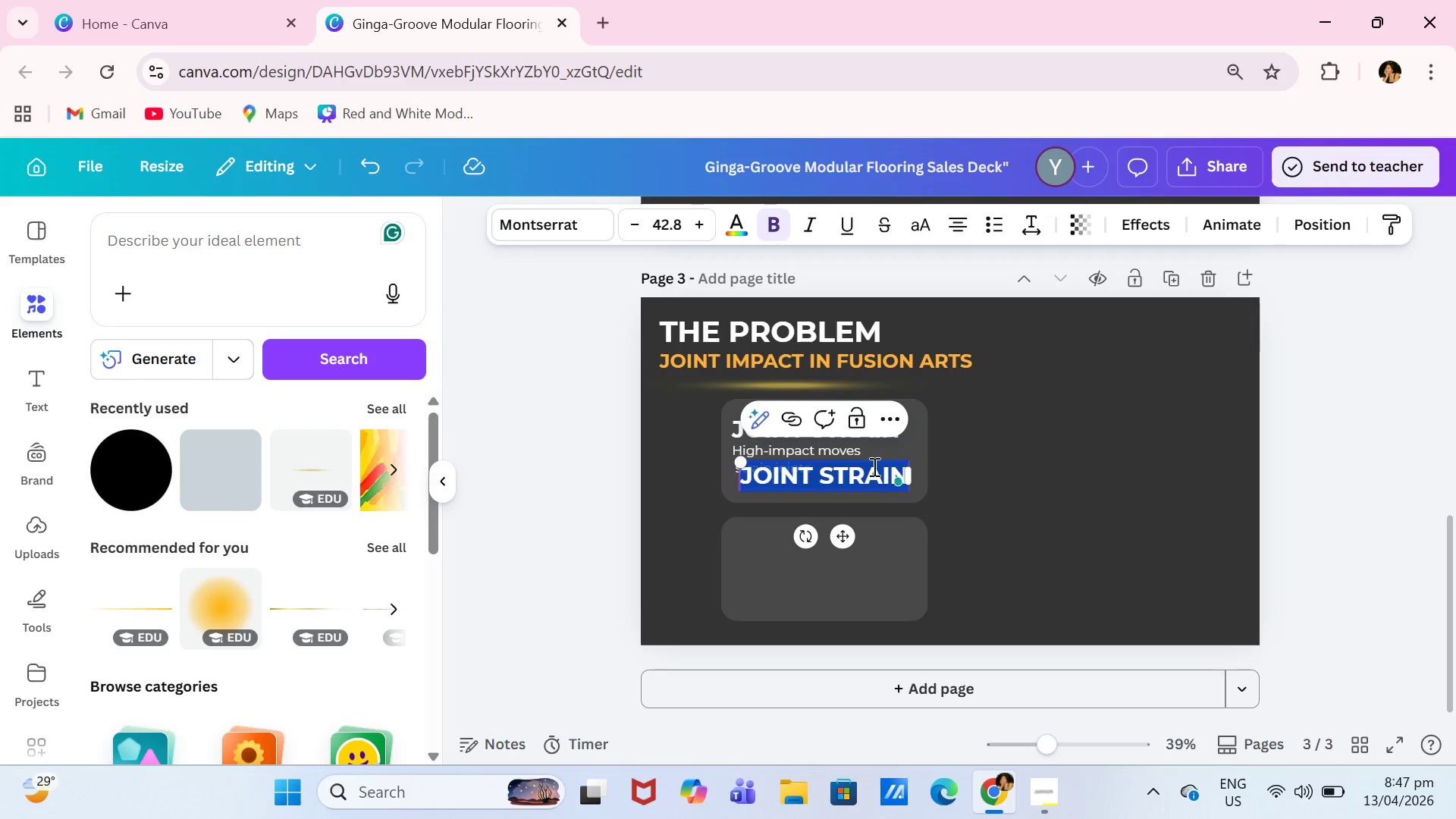 
type(SLIPPERY FLOORS)
 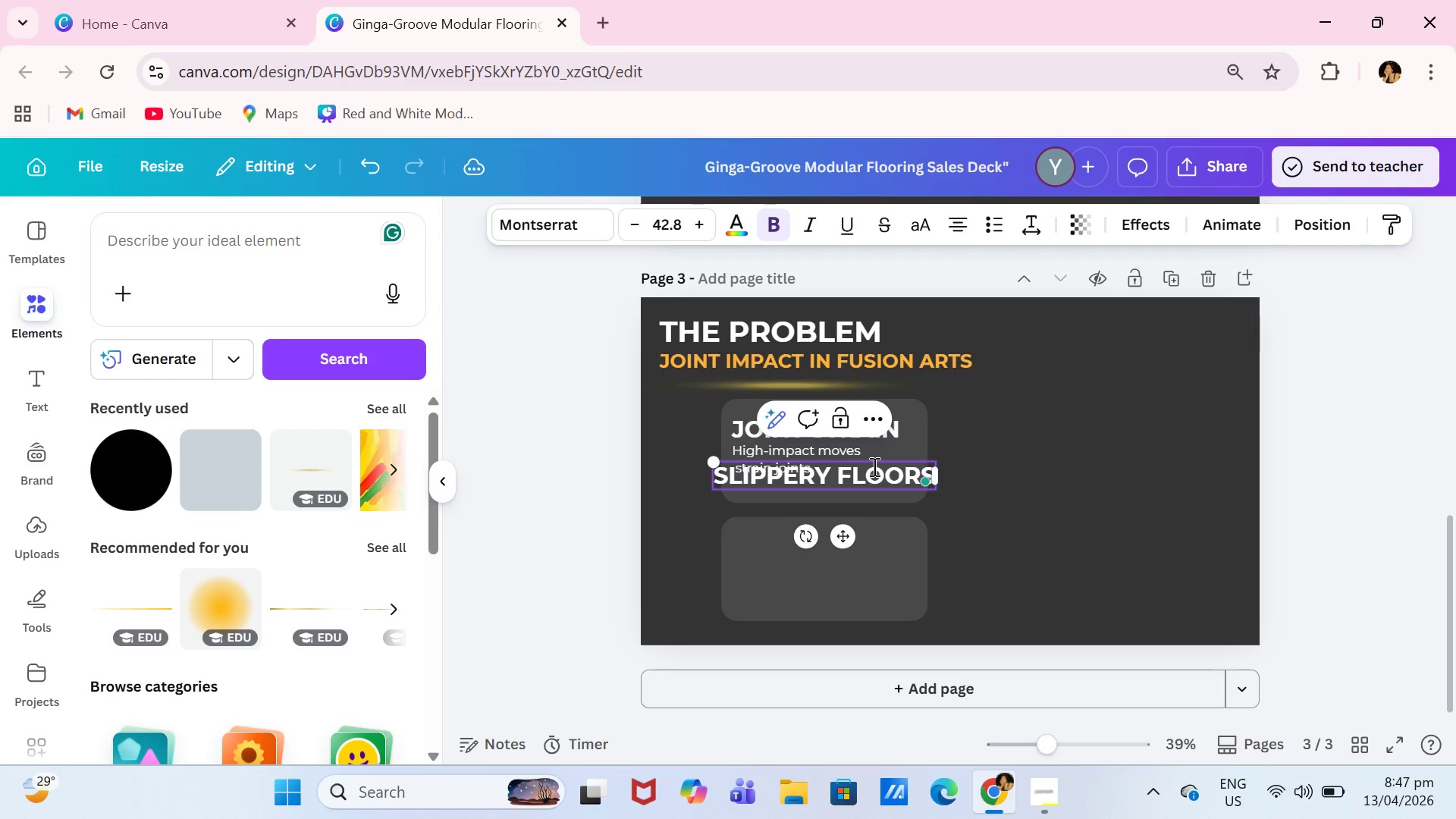 
scroll: coordinate [873, 466], scroll_direction: up, amount: 1.0
 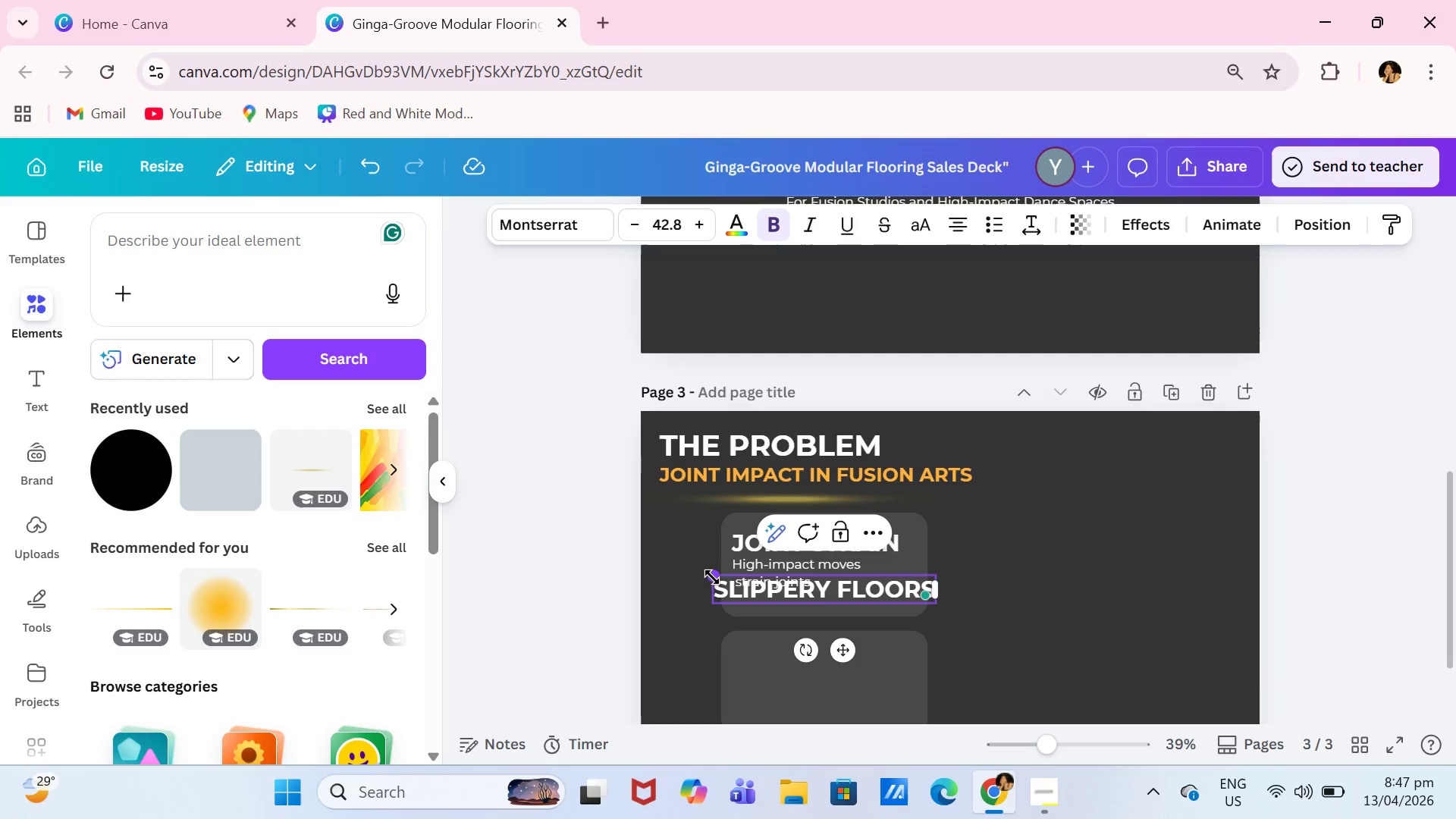 
left_click_drag(start_coordinate=[852, 654], to_coordinate=[852, 707])
 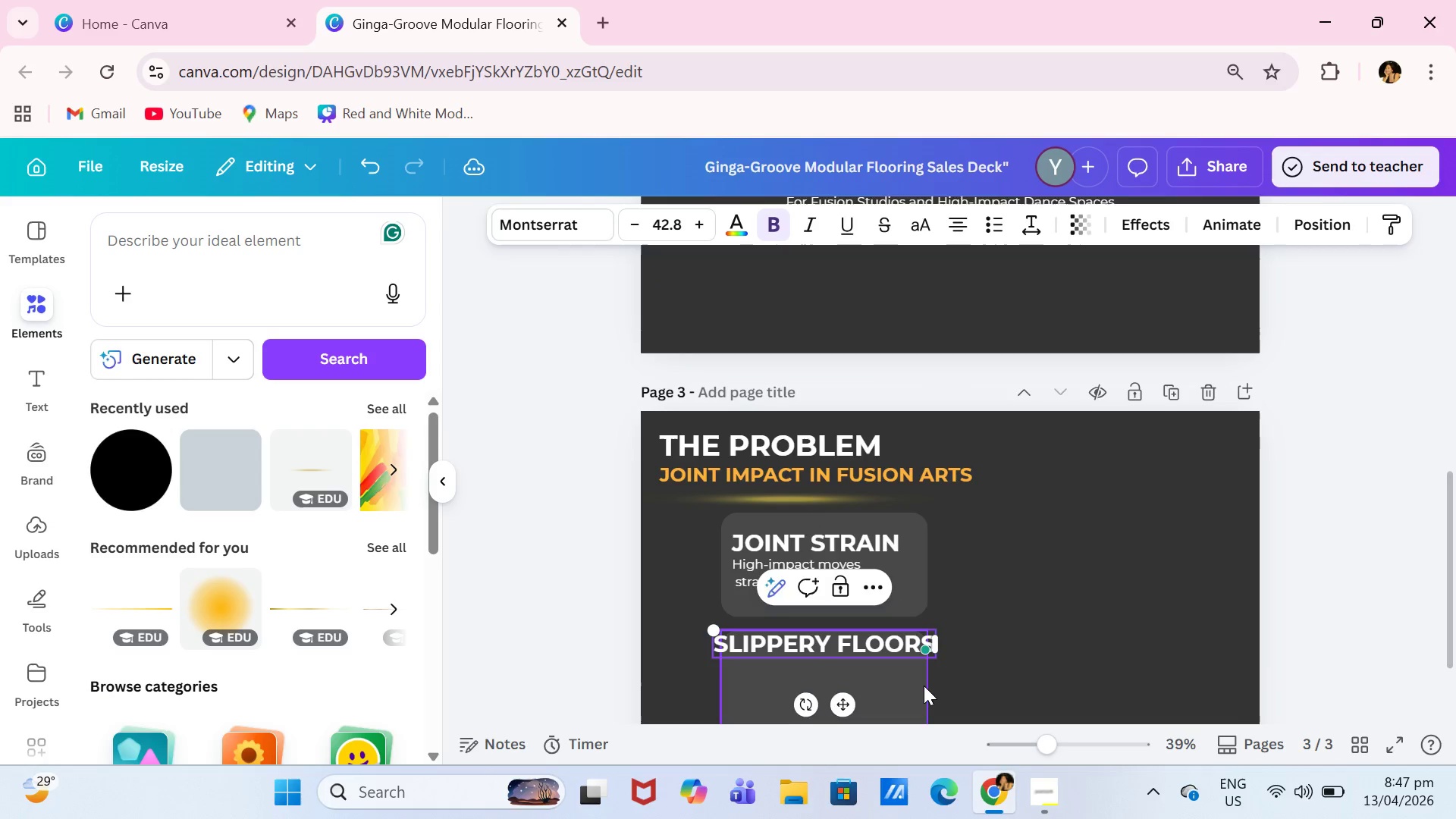 
scroll: coordinate [924, 686], scroll_direction: down, amount: 1.0
 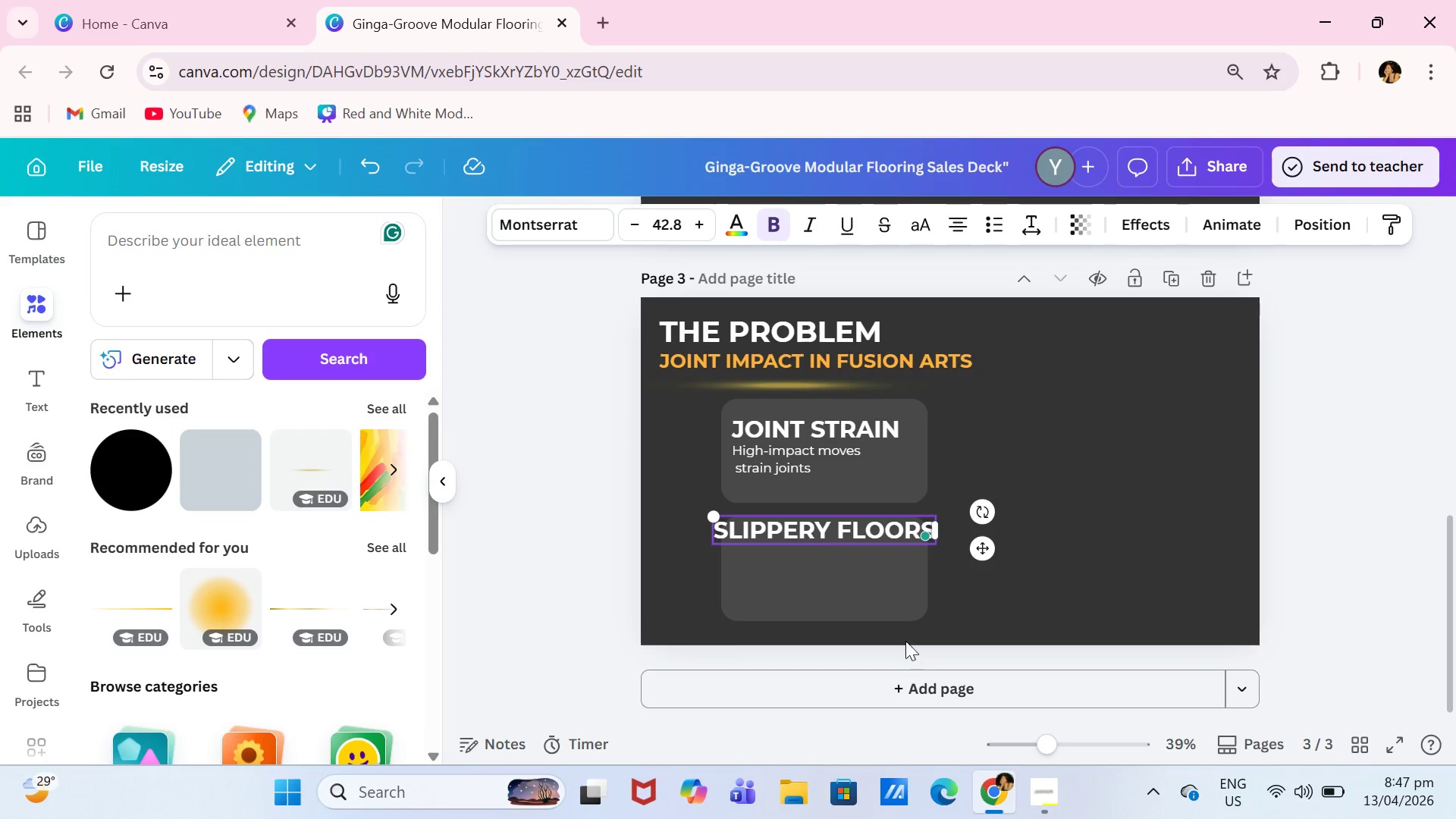 
left_click([909, 592])
 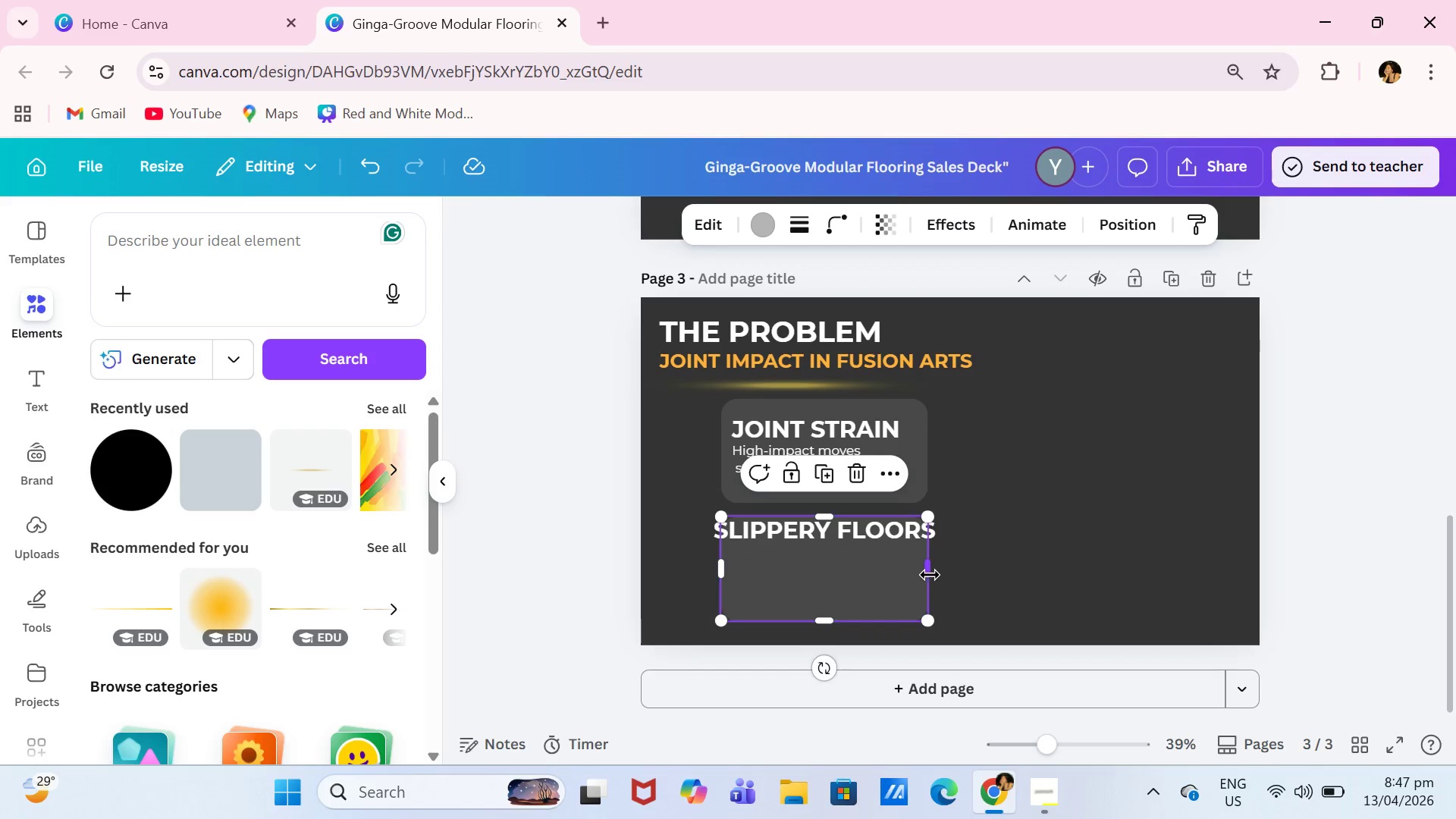 
left_click_drag(start_coordinate=[931, 574], to_coordinate=[968, 574])
 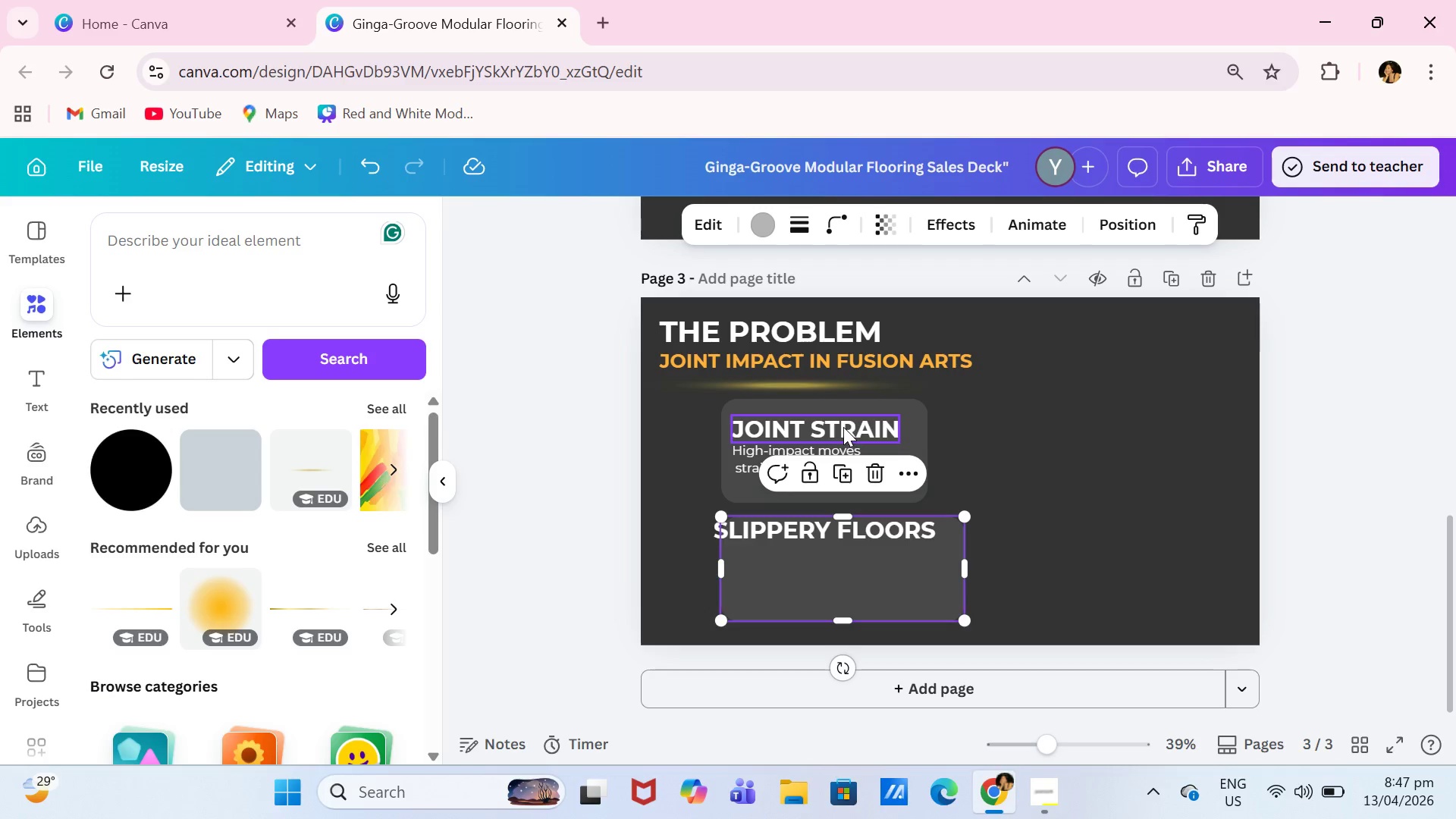 
left_click_drag(start_coordinate=[843, 427], to_coordinate=[846, 419])
 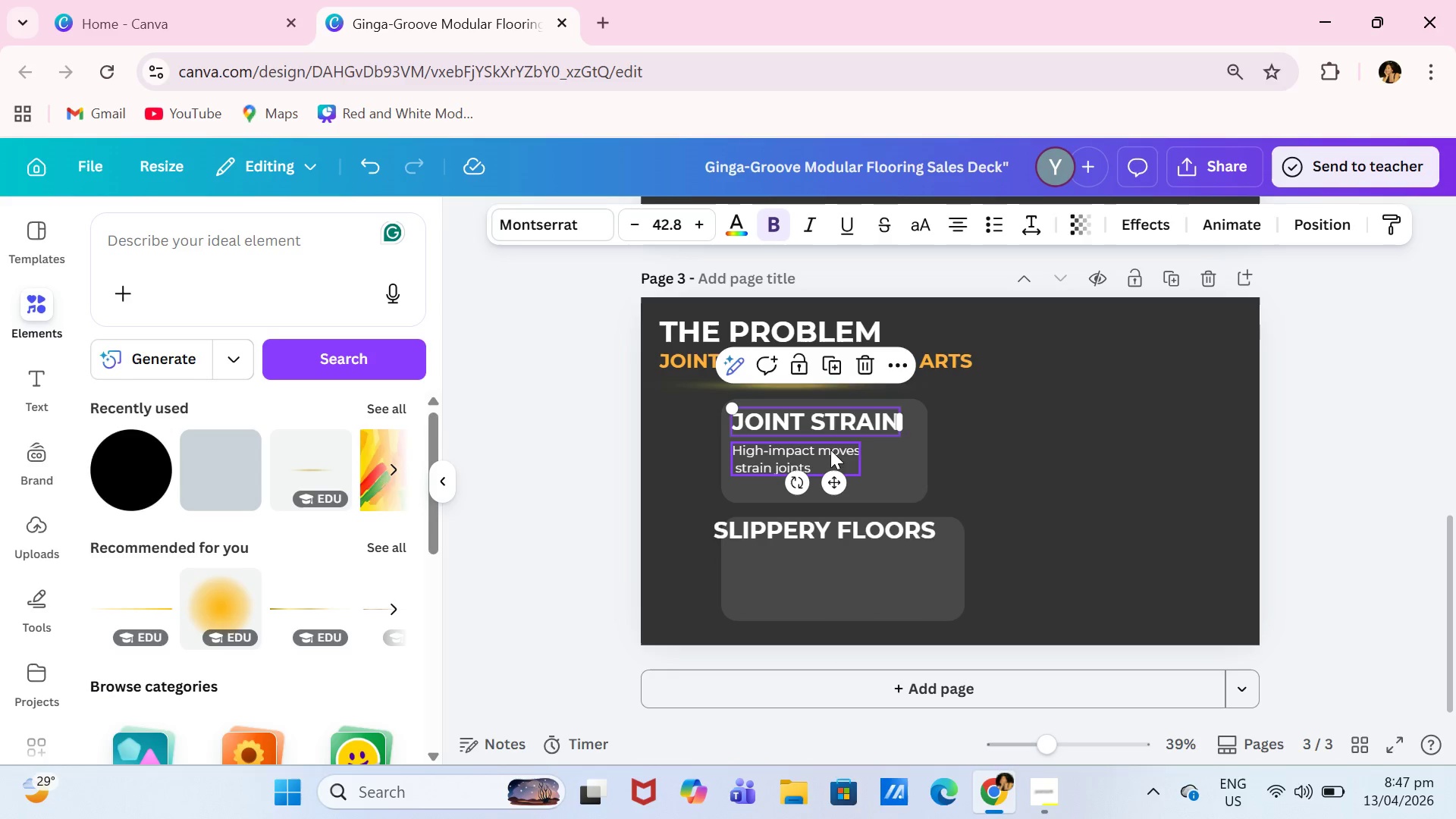 
left_click_drag(start_coordinate=[830, 450], to_coordinate=[833, 444])
 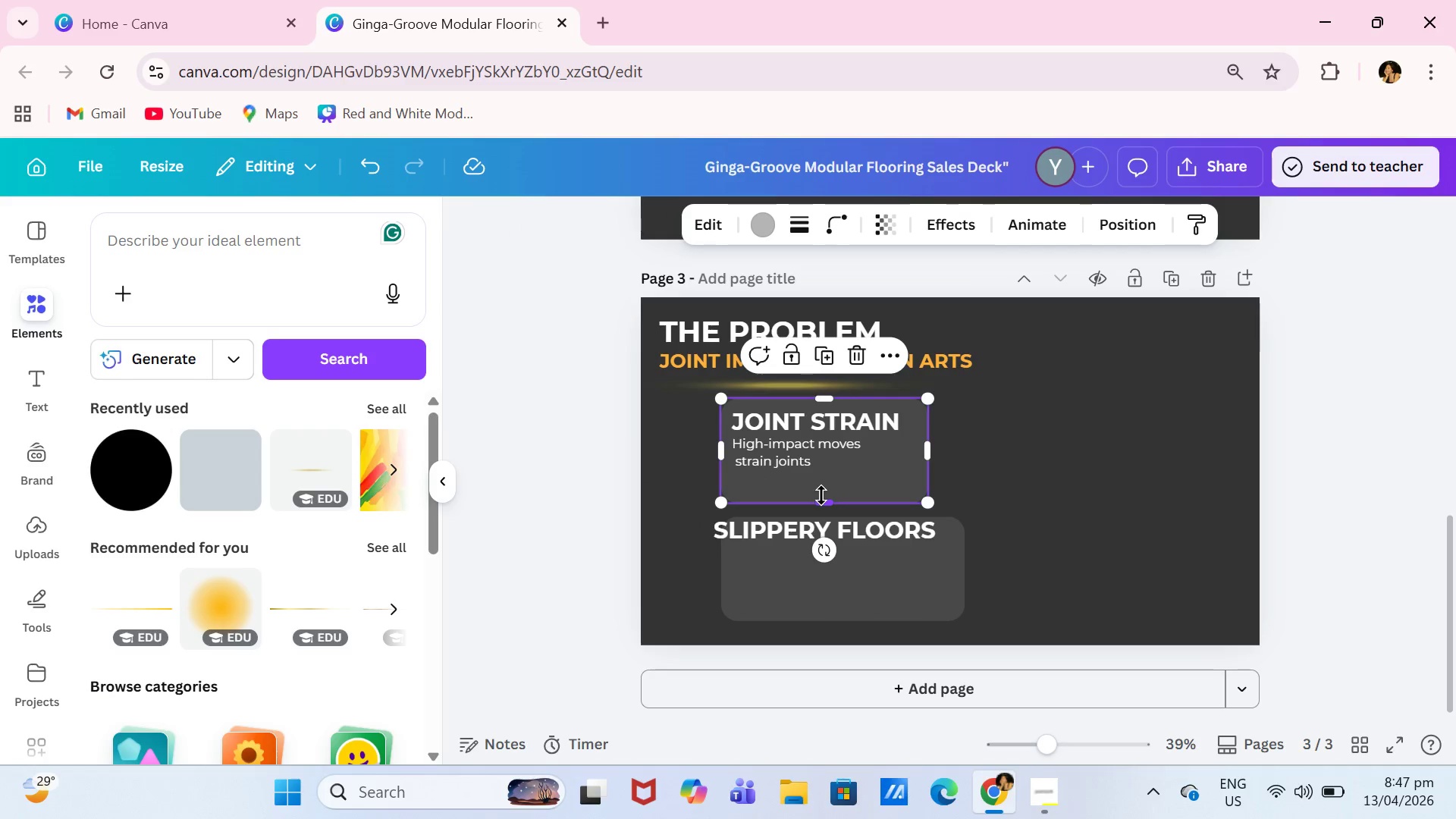 
left_click_drag(start_coordinate=[819, 507], to_coordinate=[830, 483])
 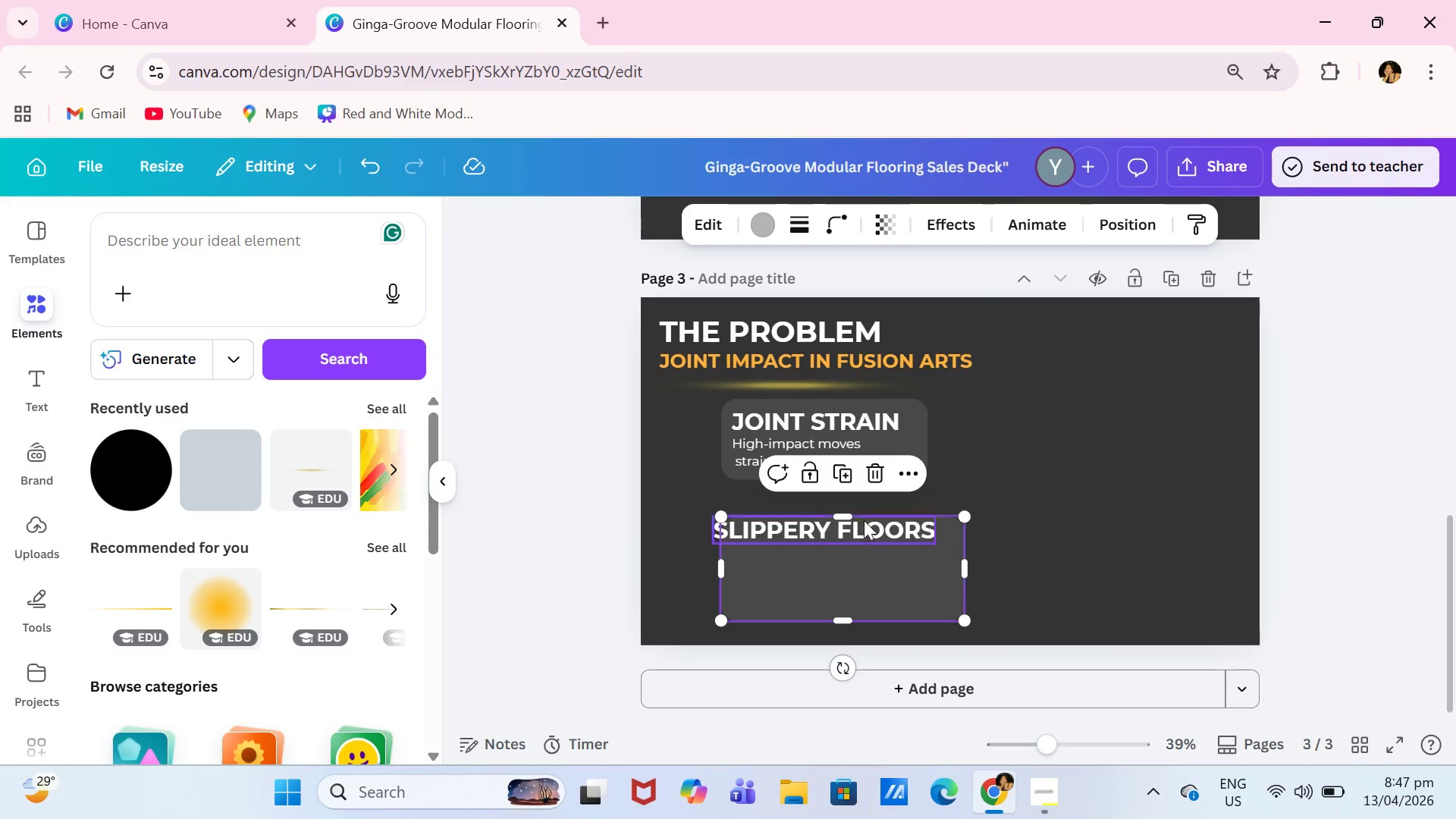 
key(Backspace)
 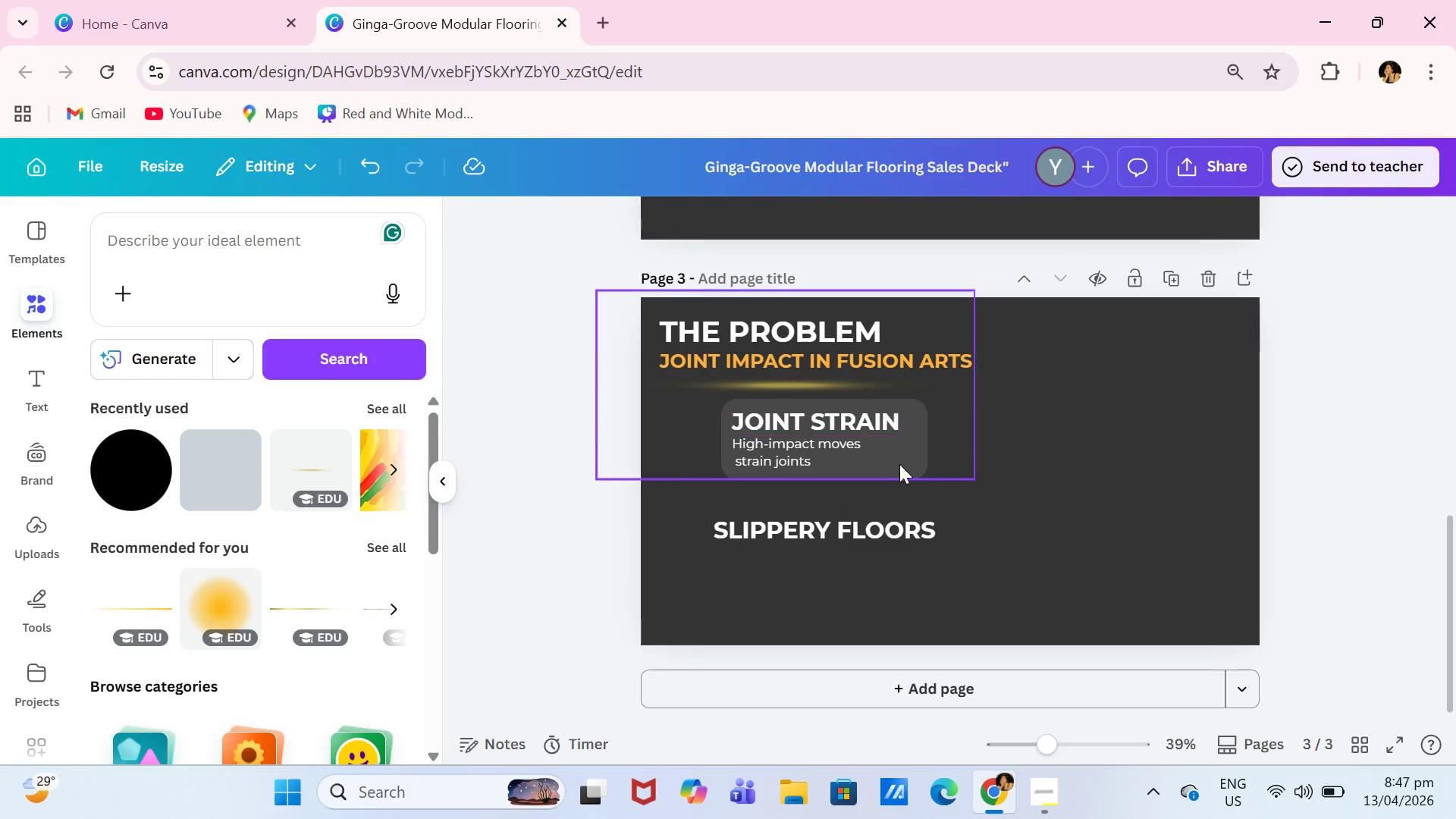 
left_click([899, 476])
 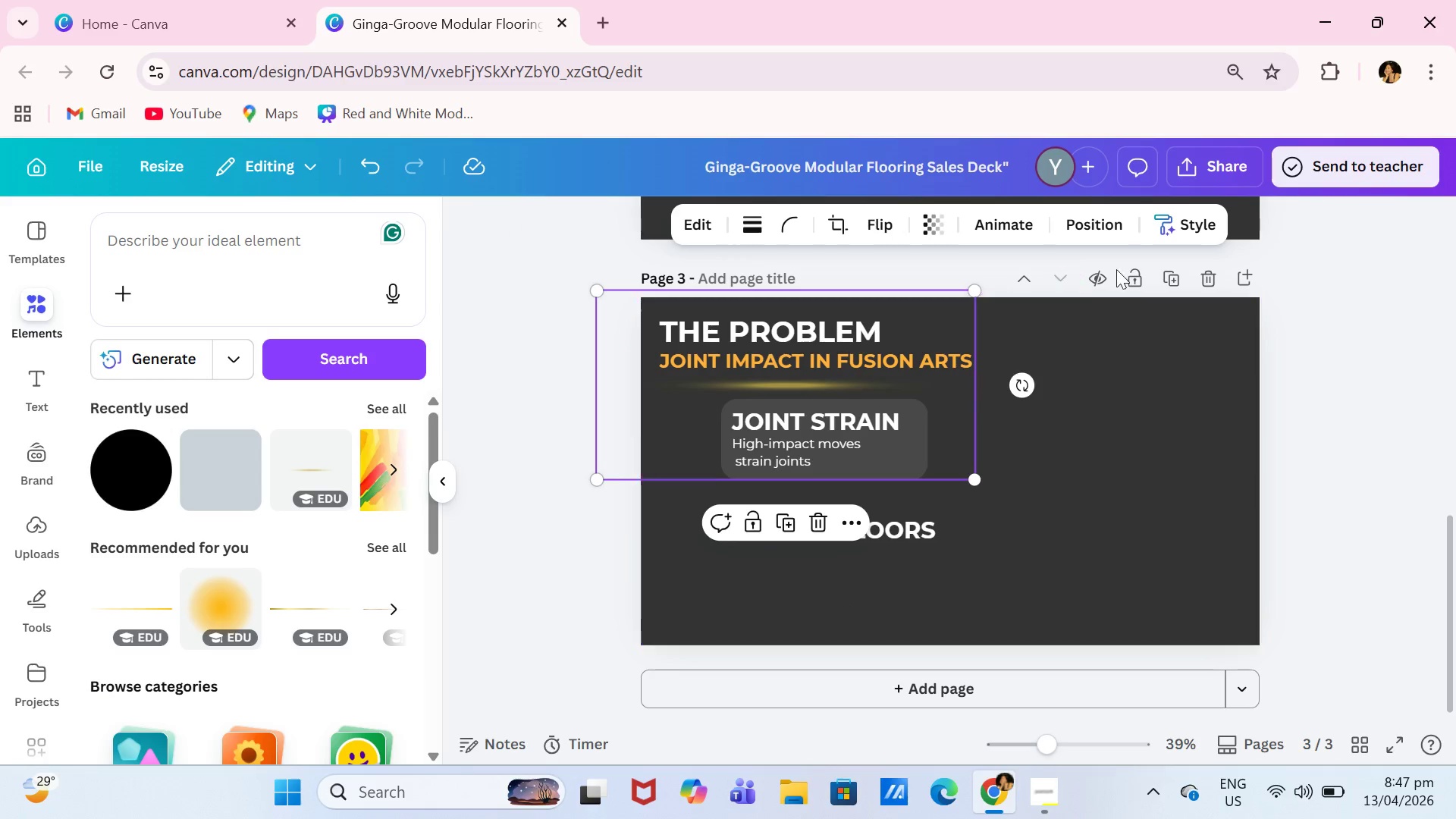 
left_click([1116, 228])
 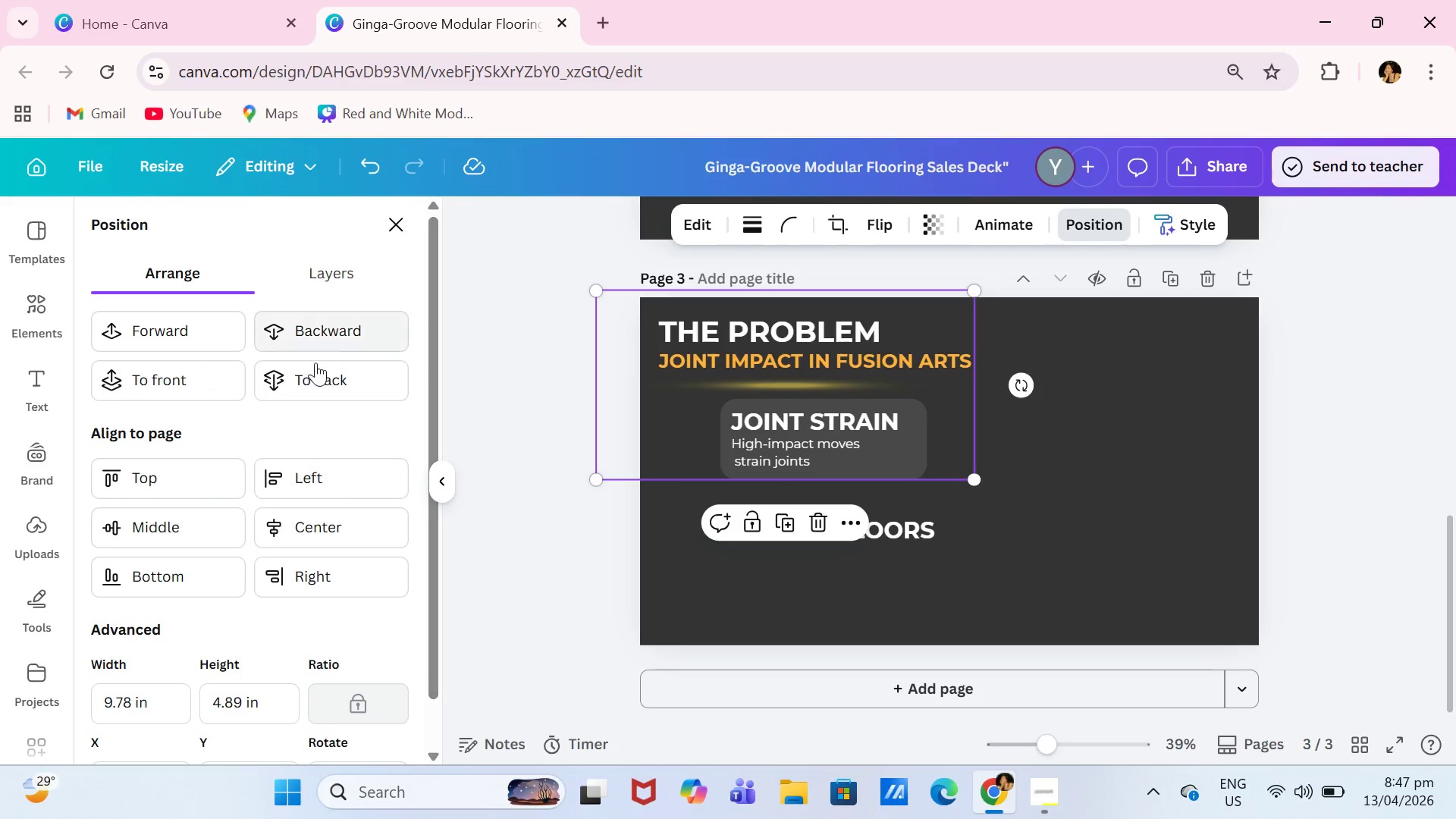 
left_click([322, 380])
 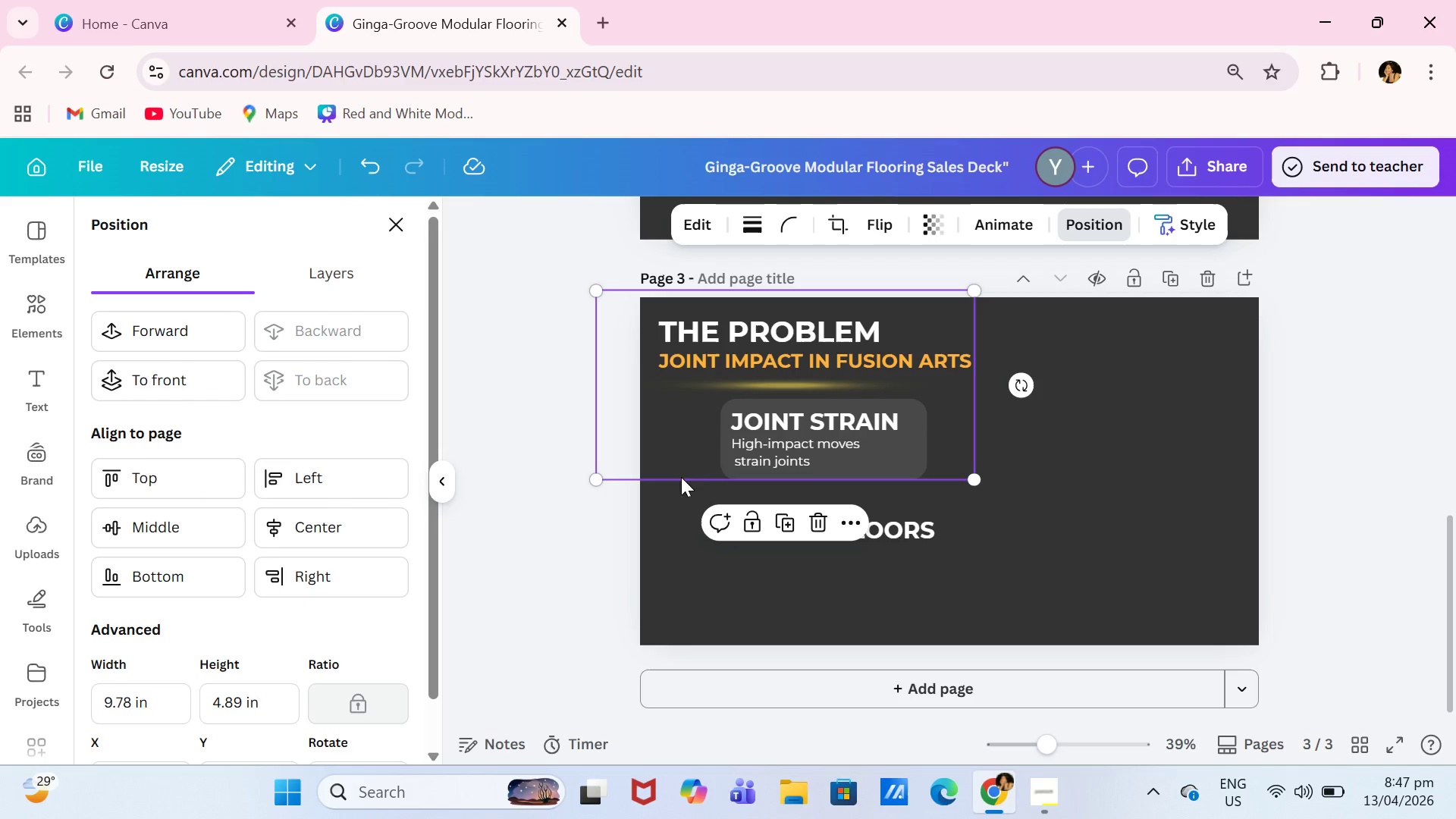 
left_click([898, 520])
 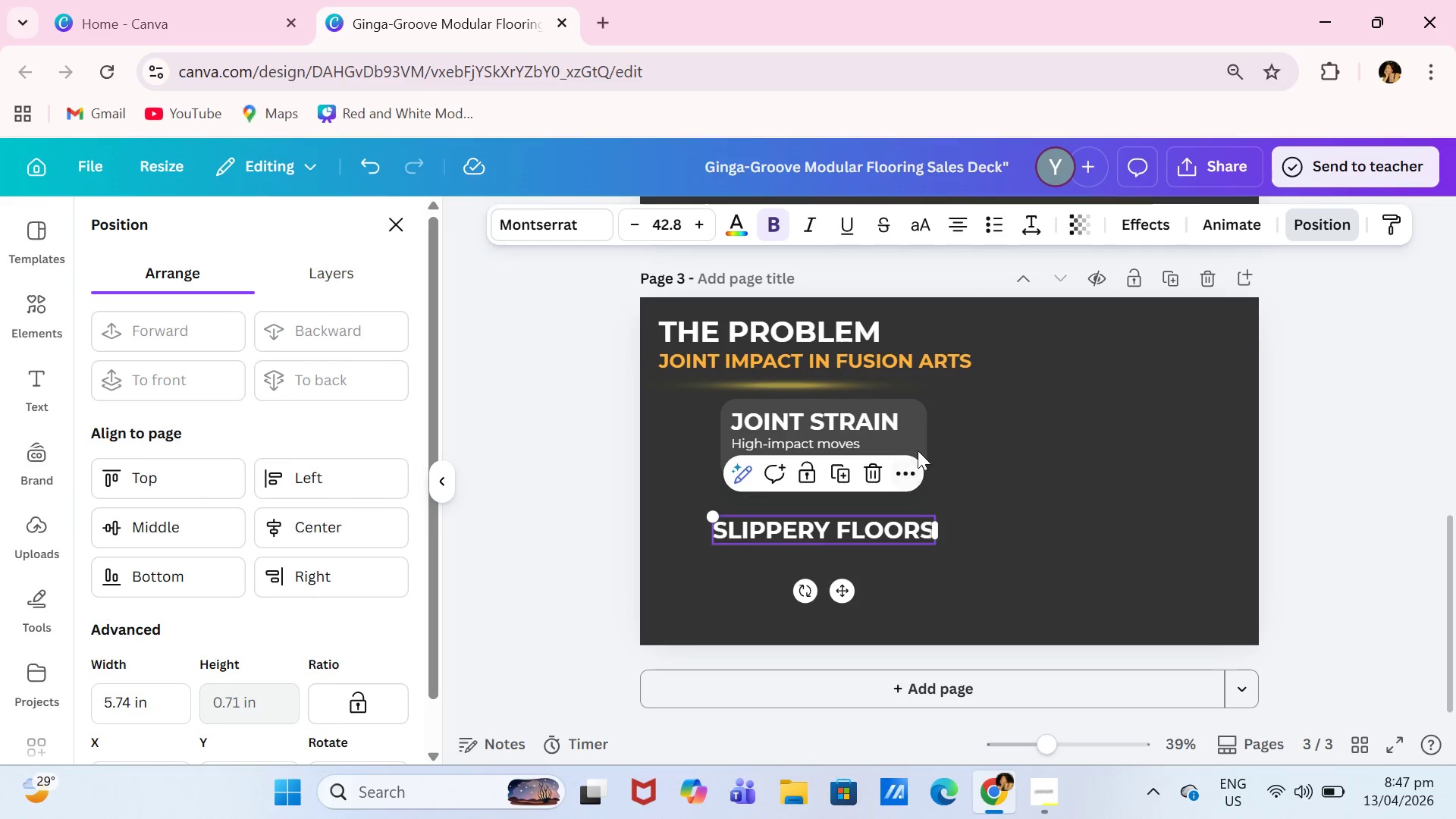 
left_click([918, 441])
 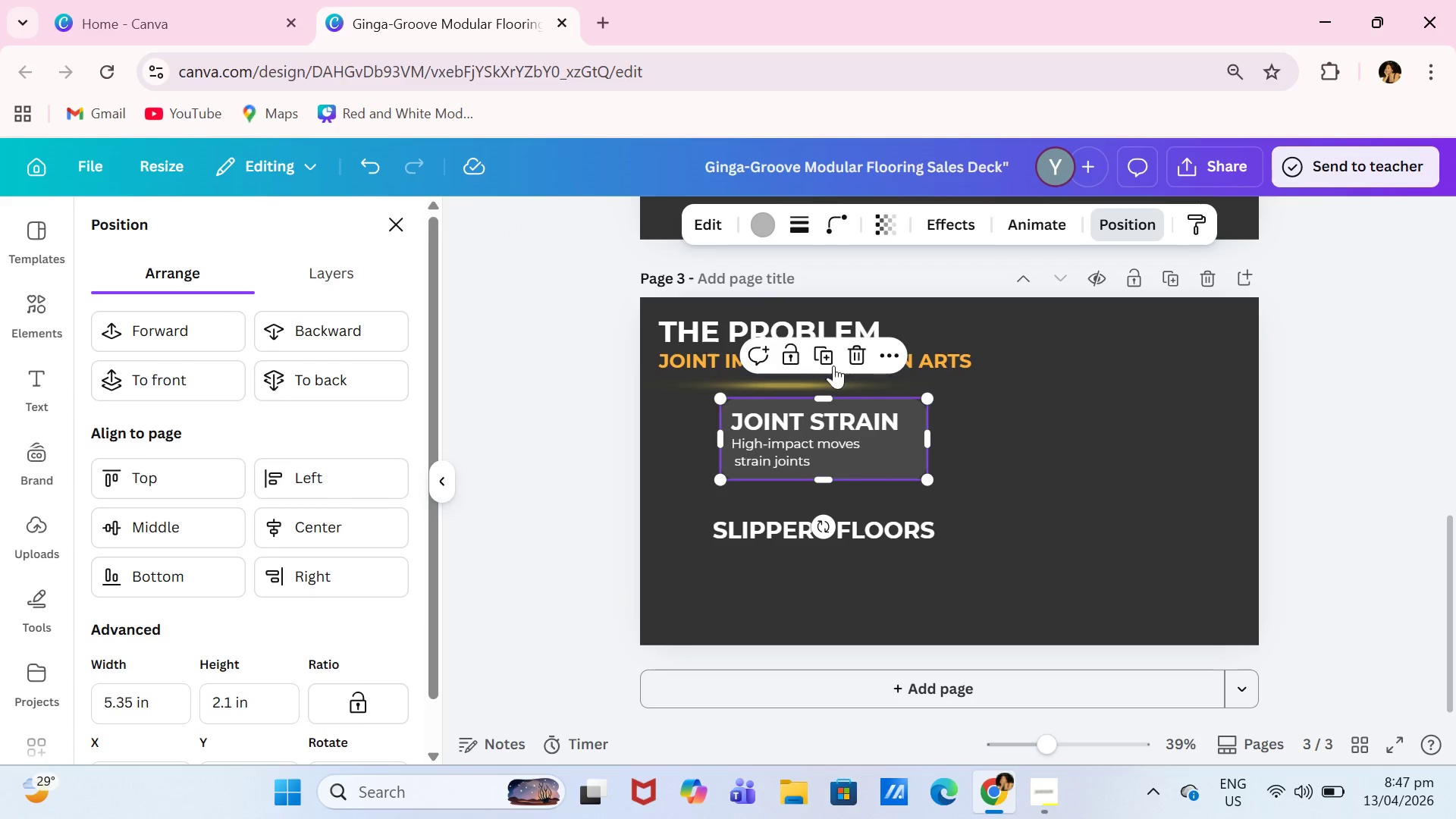 
left_click([826, 358])
 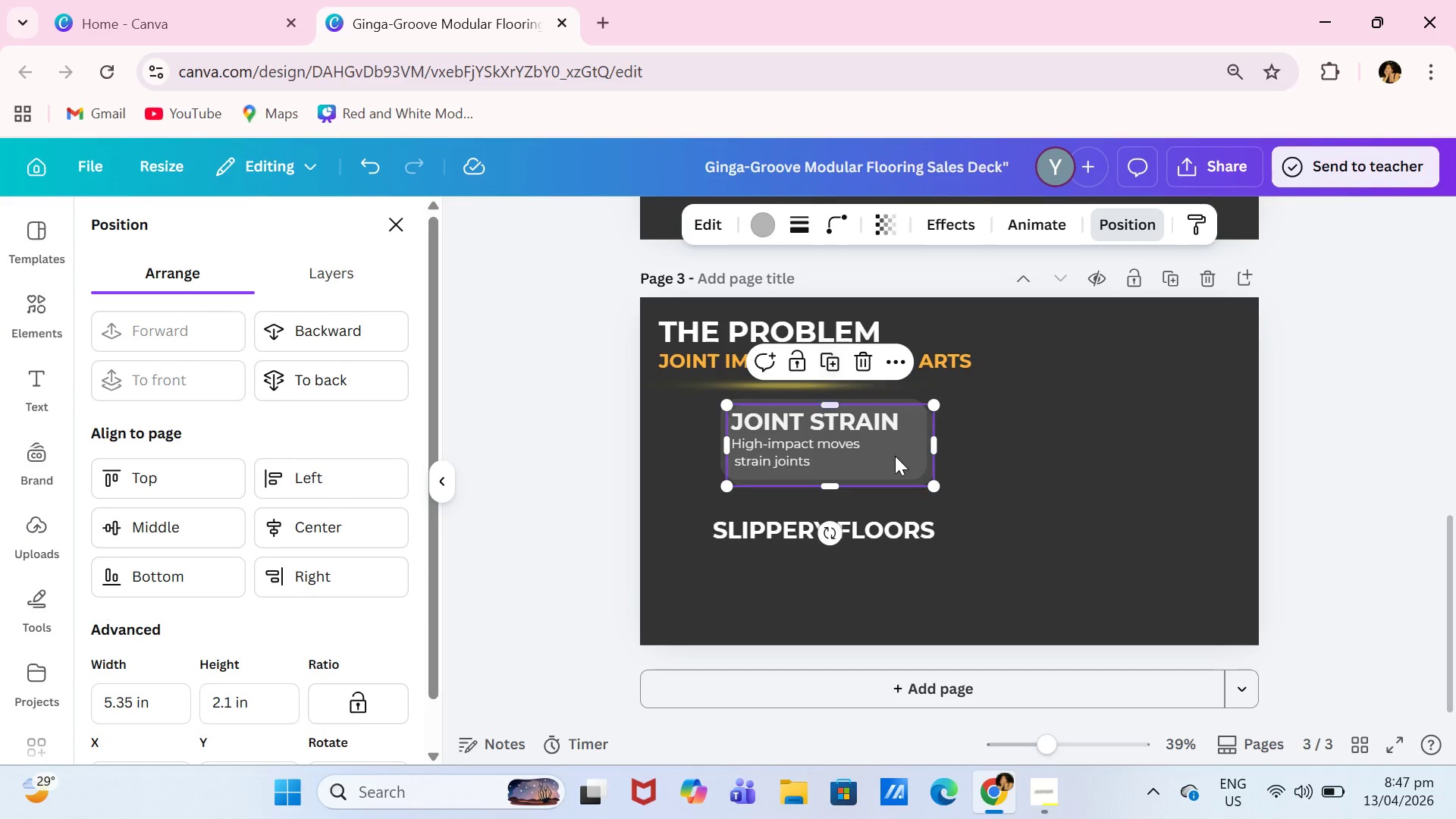 
left_click_drag(start_coordinate=[896, 460], to_coordinate=[890, 548])
 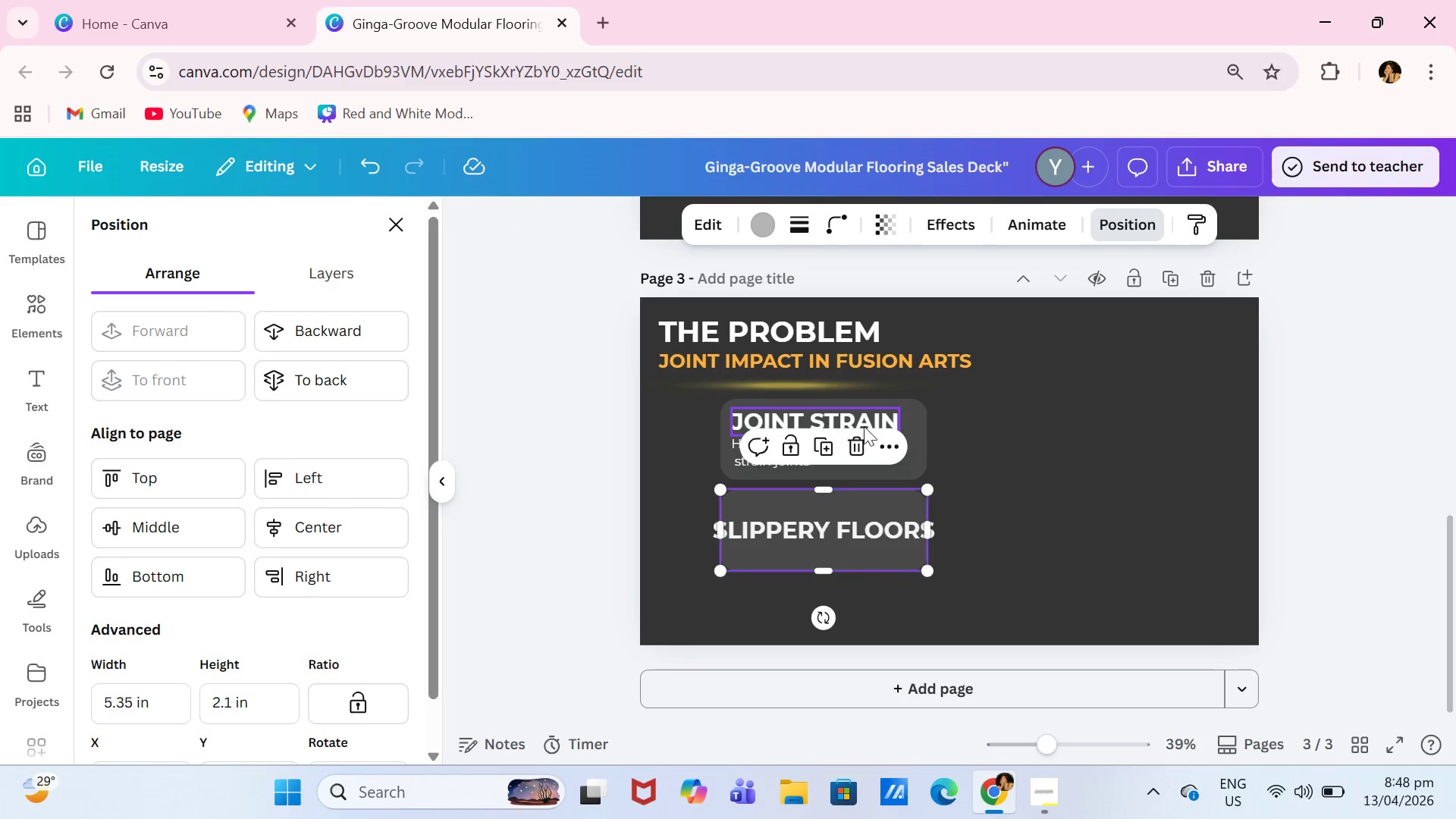 
left_click([872, 422])
 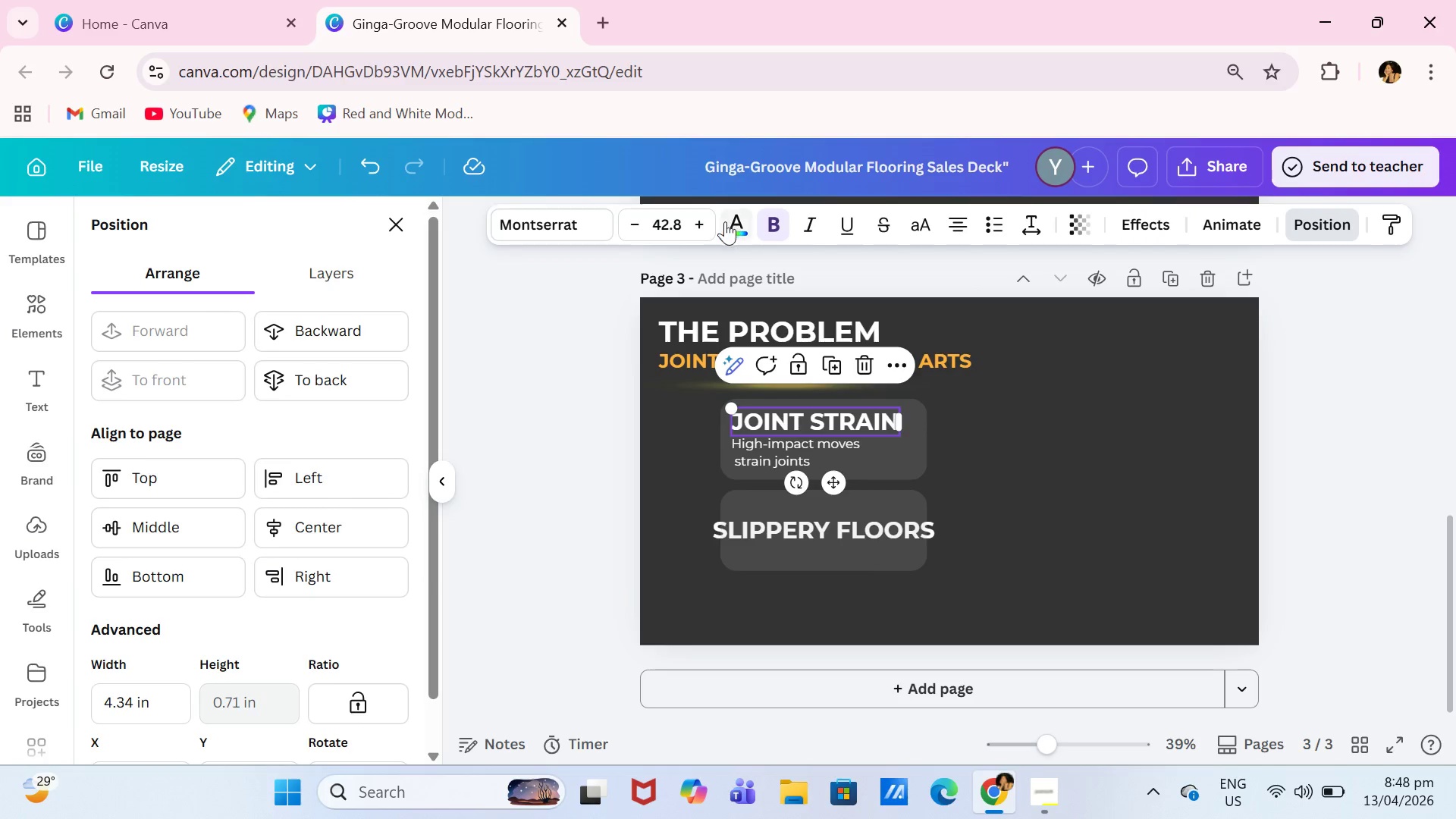 
left_click([684, 226])
 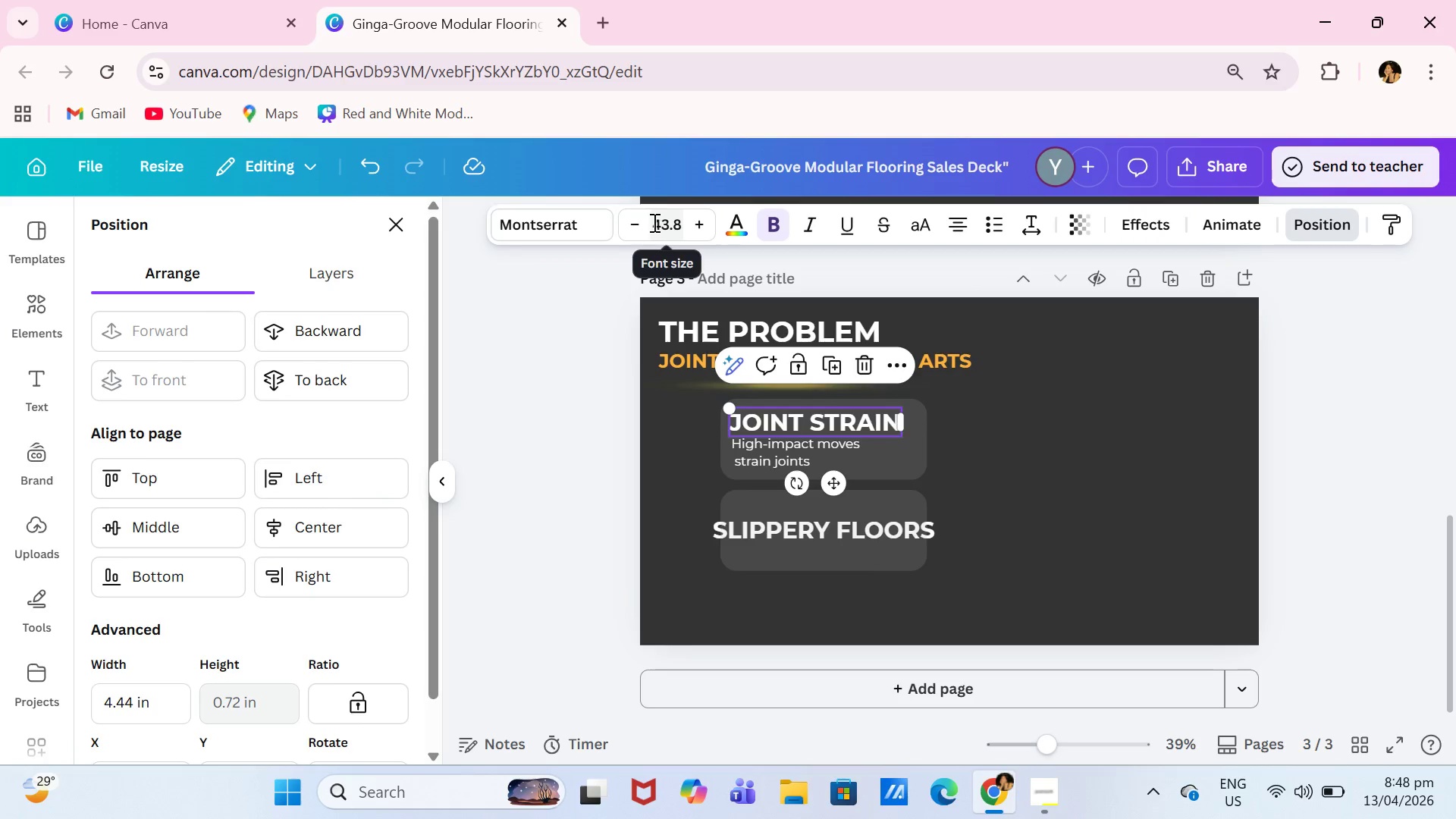 
double_click([656, 221])
 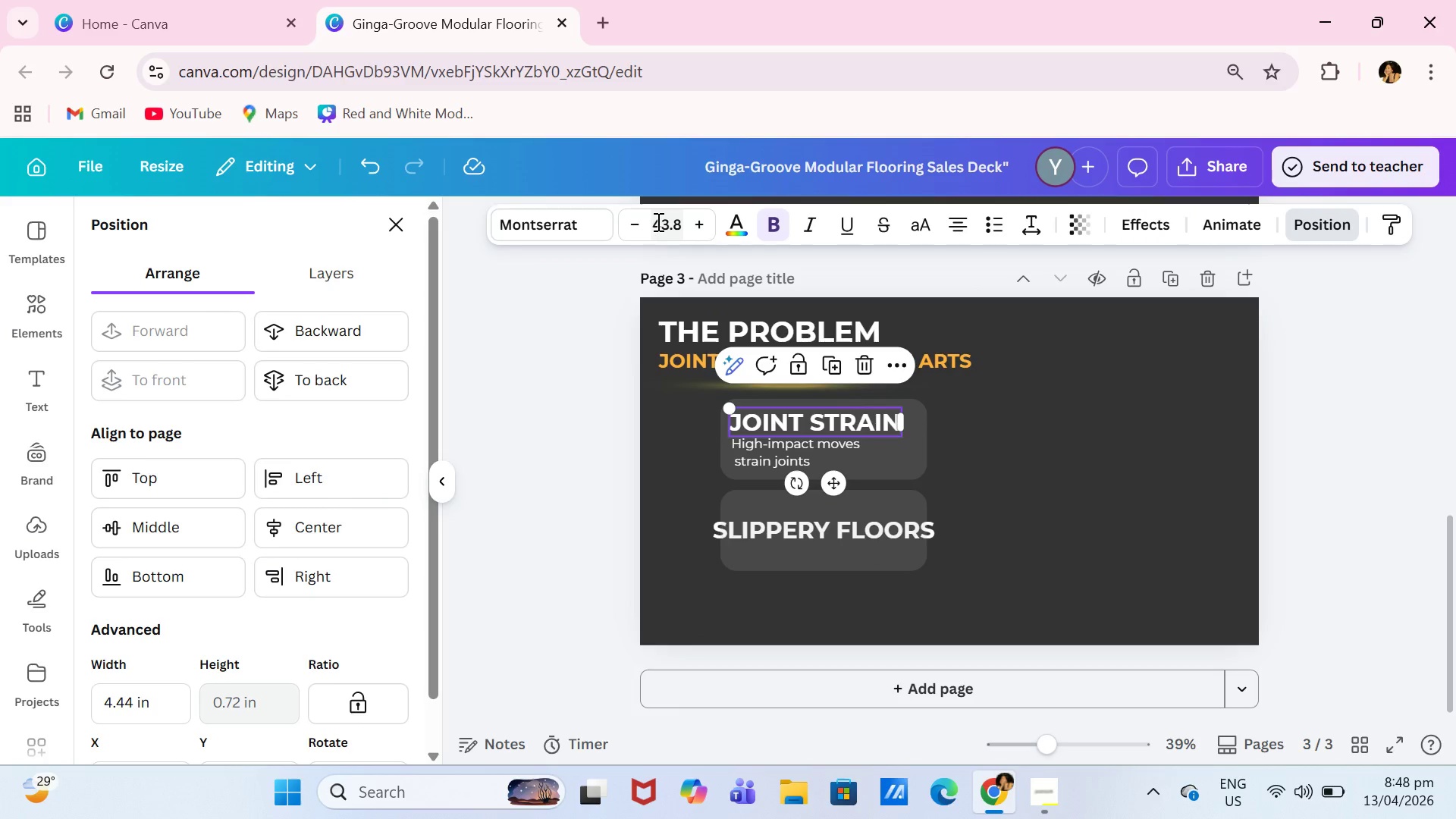 
left_click([657, 221])
 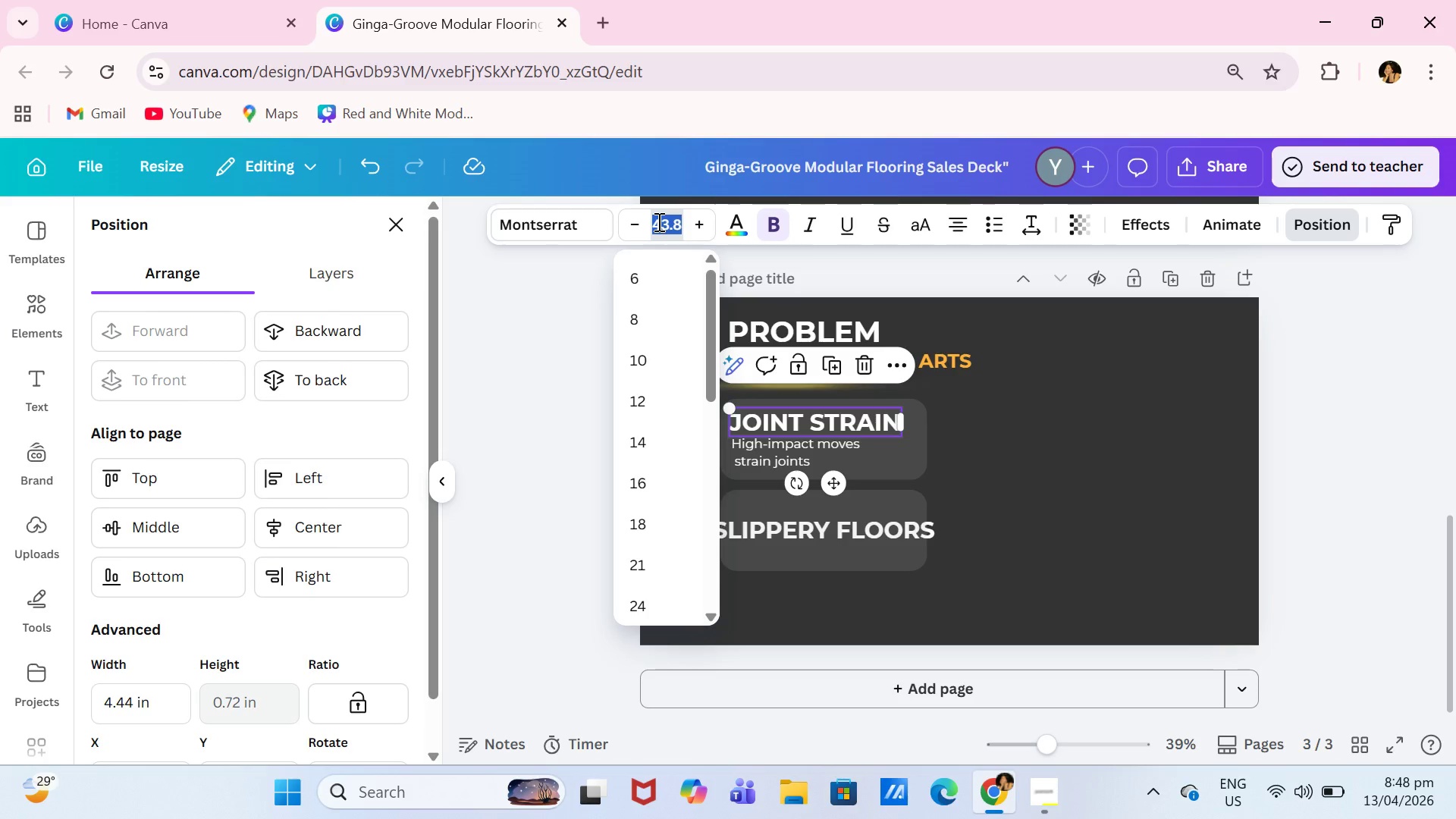 
type(40)
 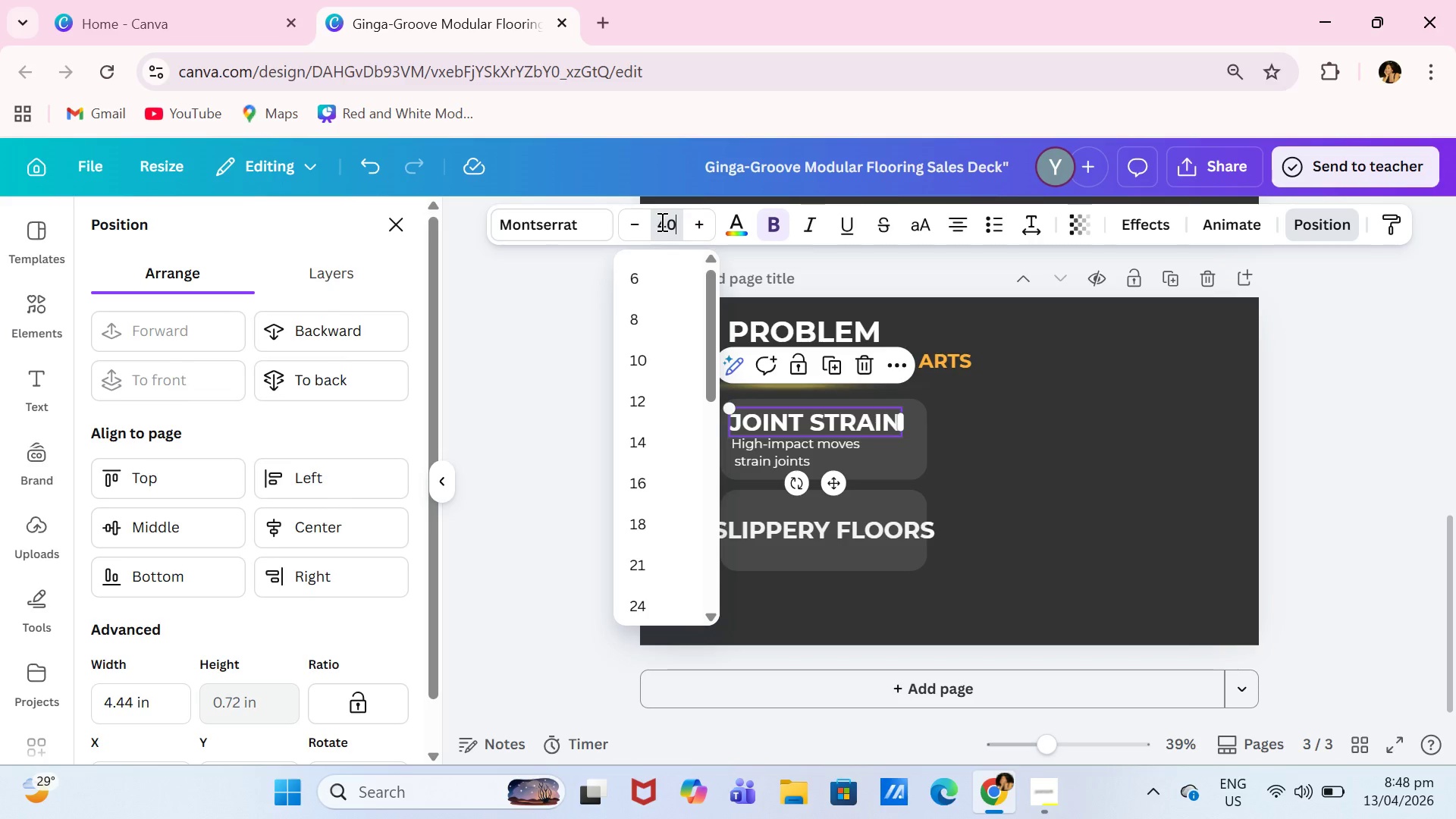 
key(Enter)
 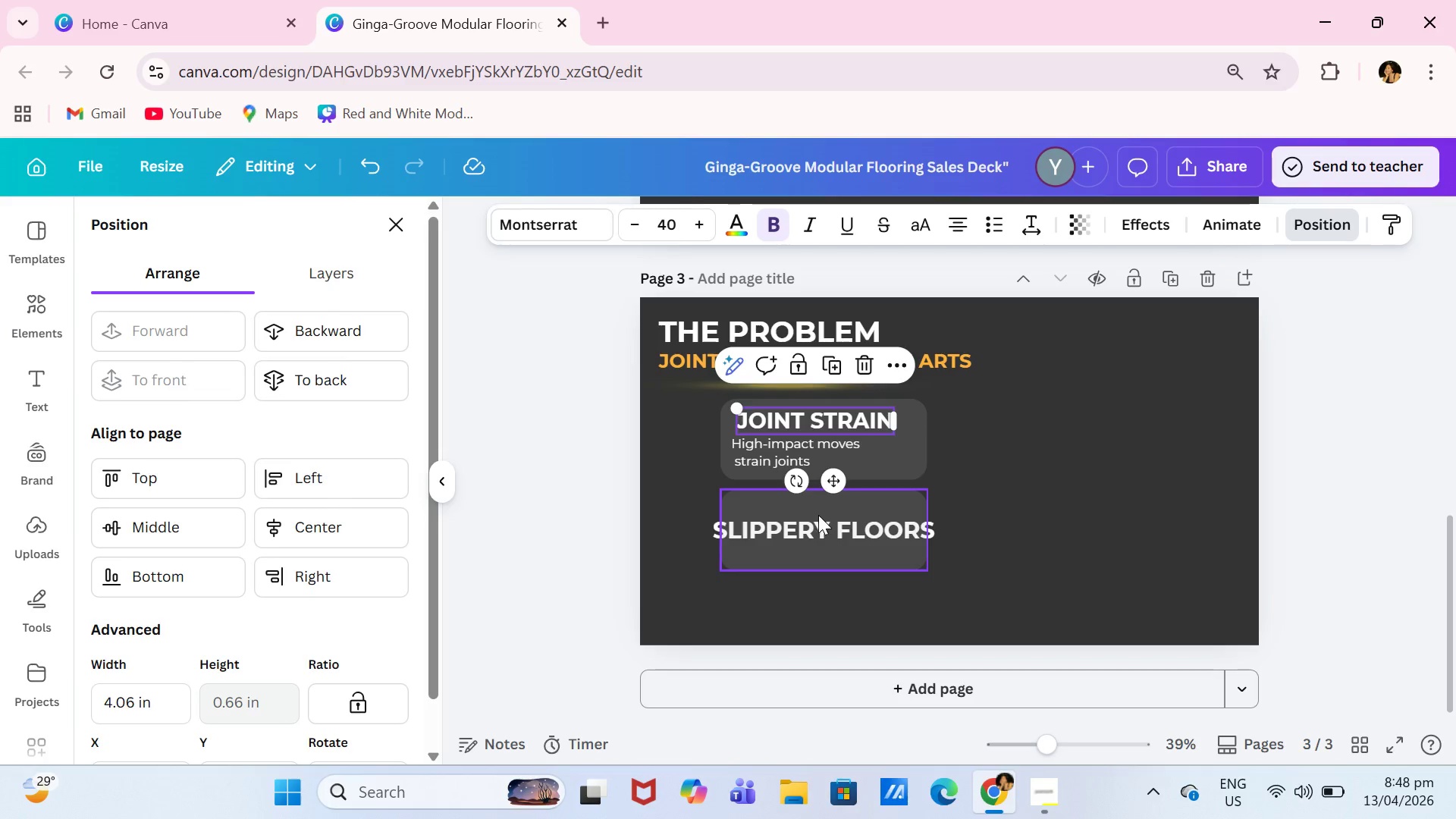 
left_click([823, 533])
 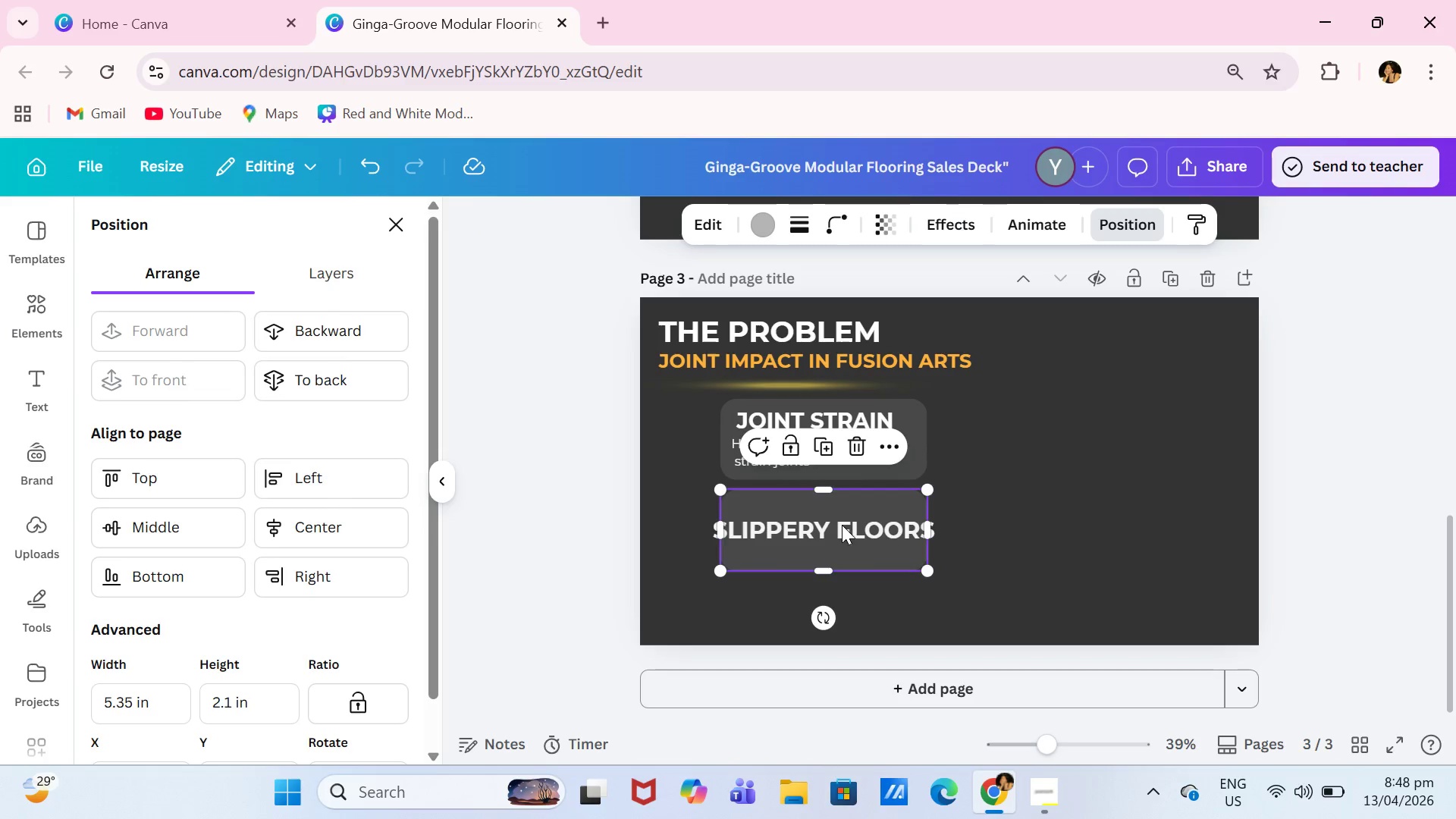 
double_click([843, 525])
 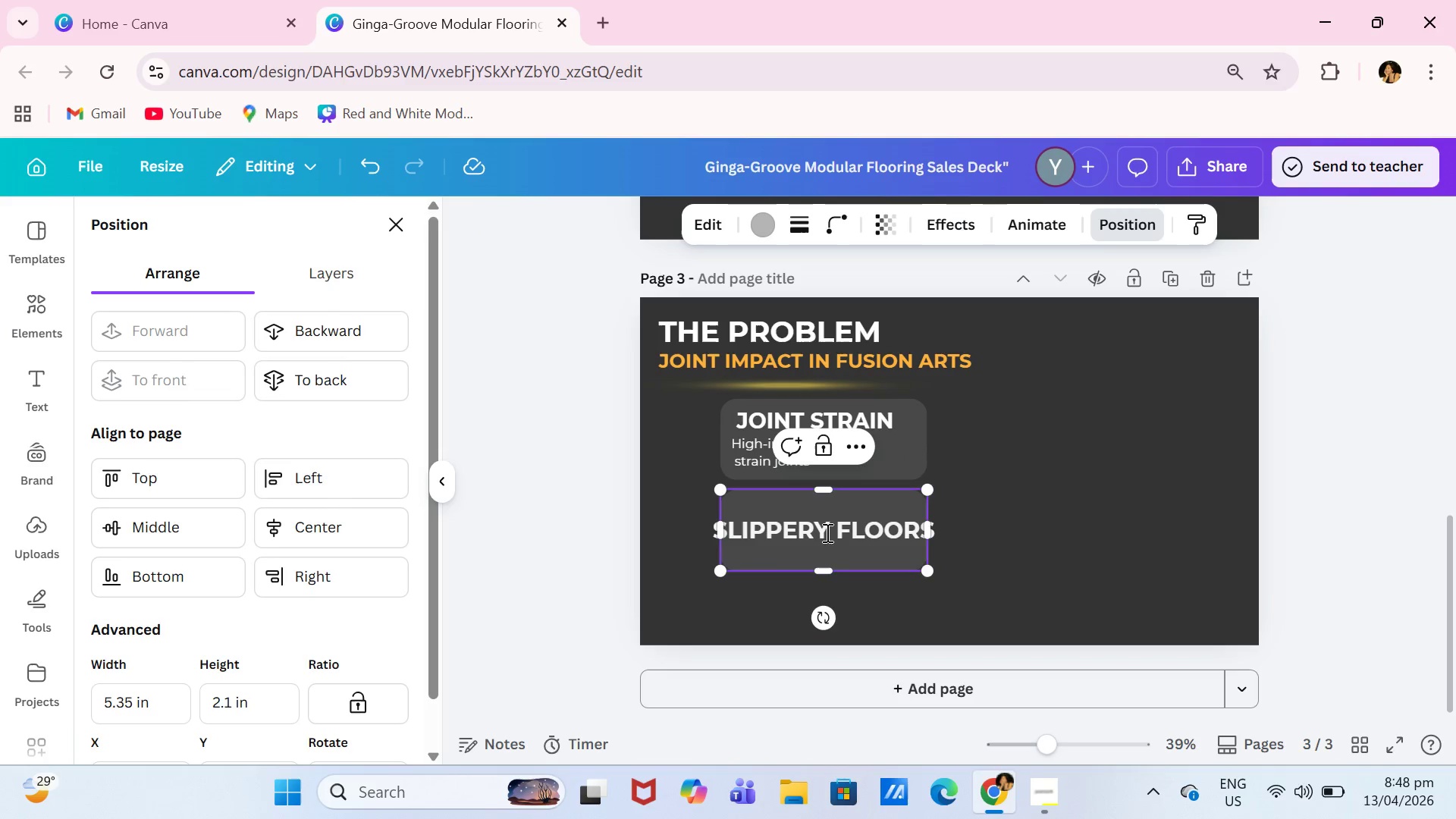 
left_click([826, 534])
 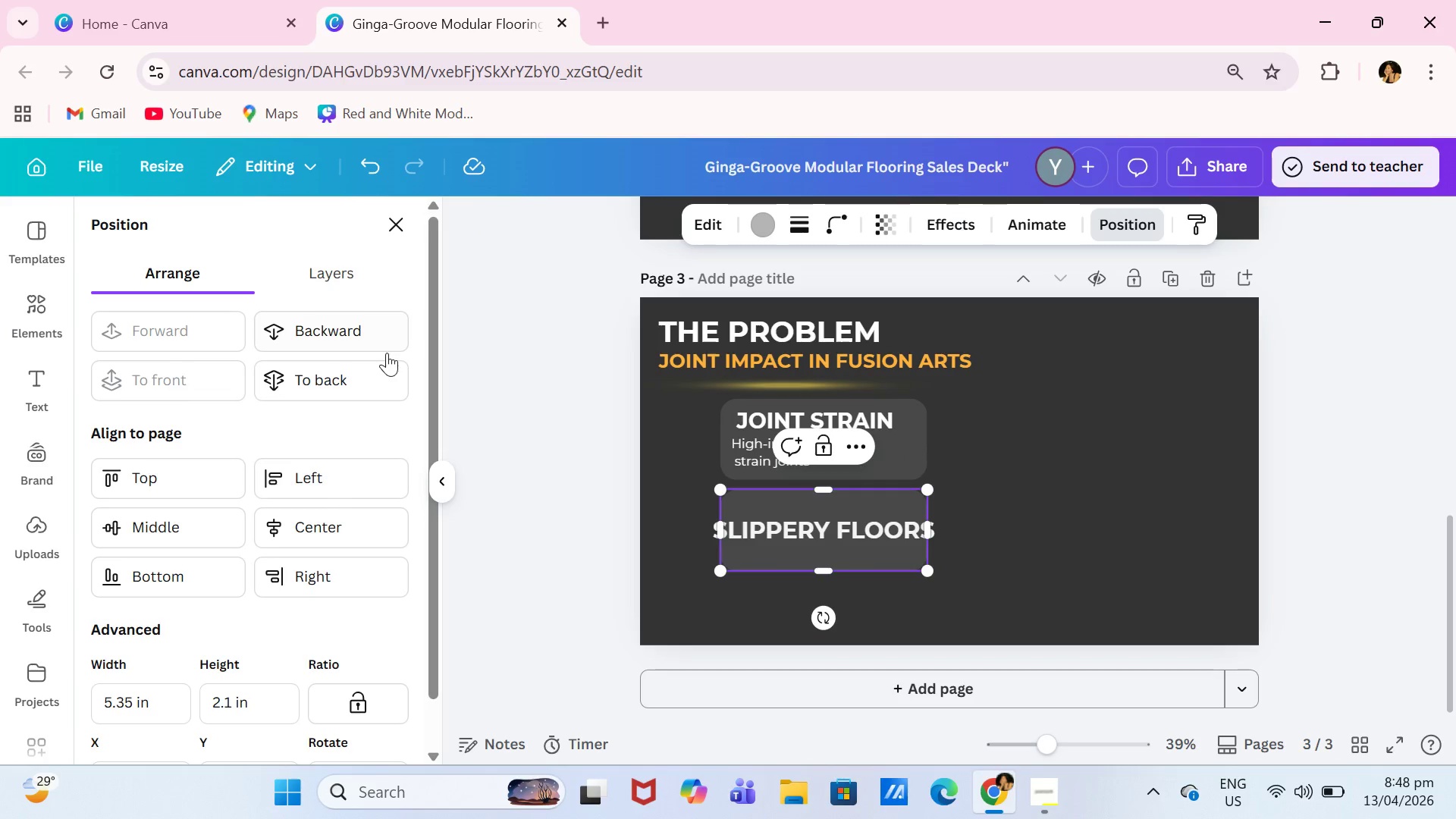 
left_click([356, 334])
 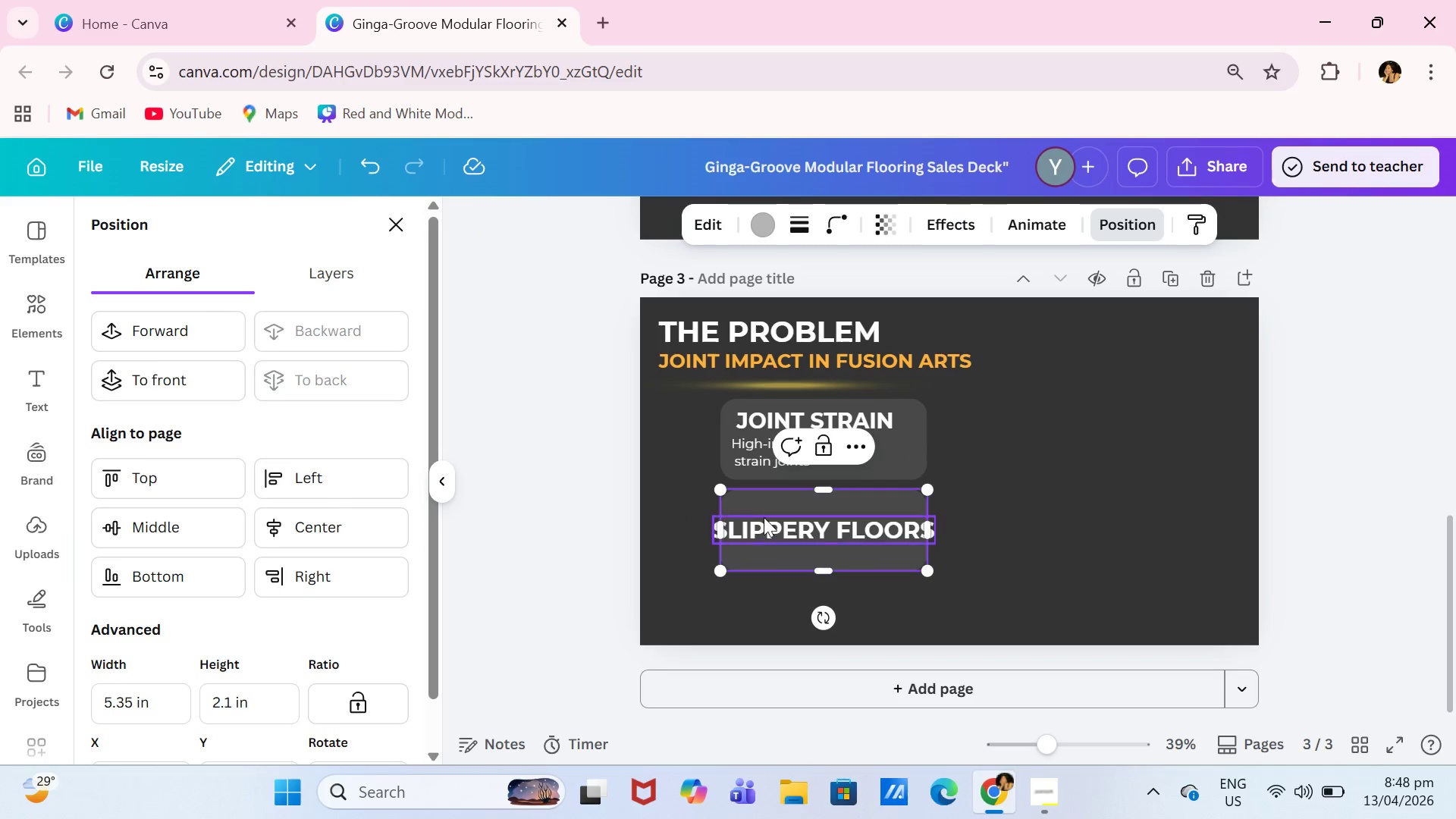 
left_click([767, 520])
 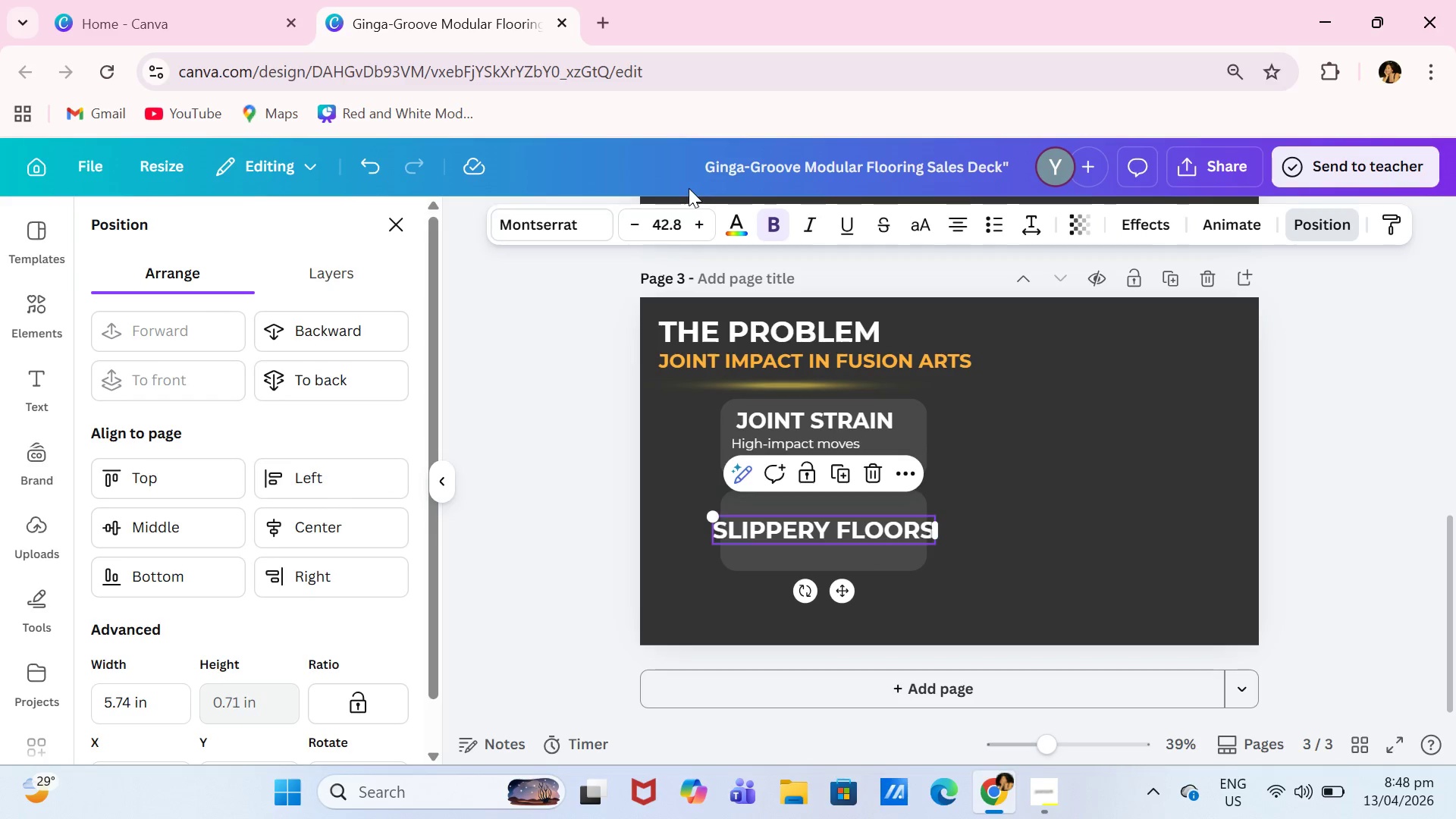 
left_click([661, 227])
 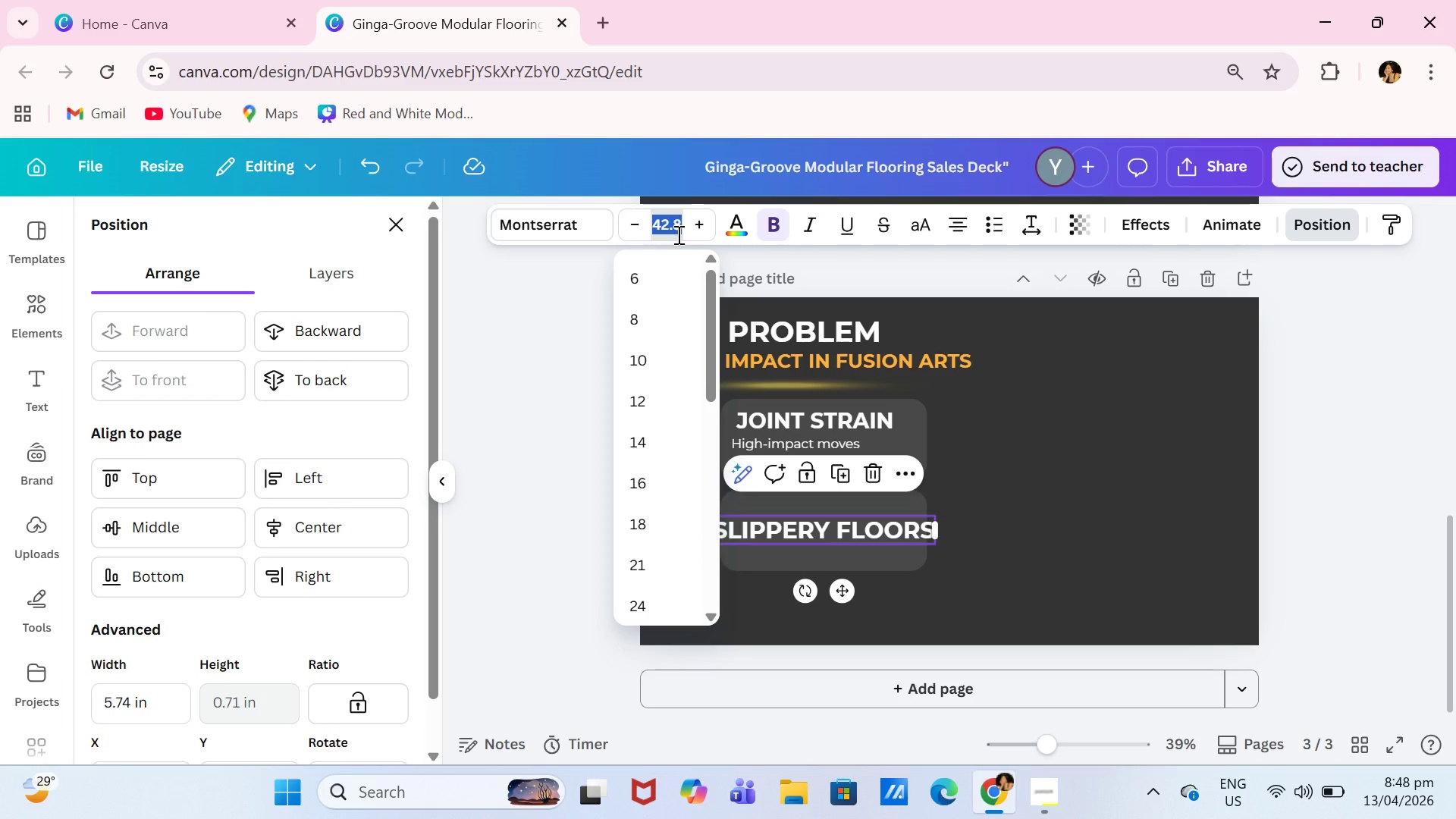 
type(40)
 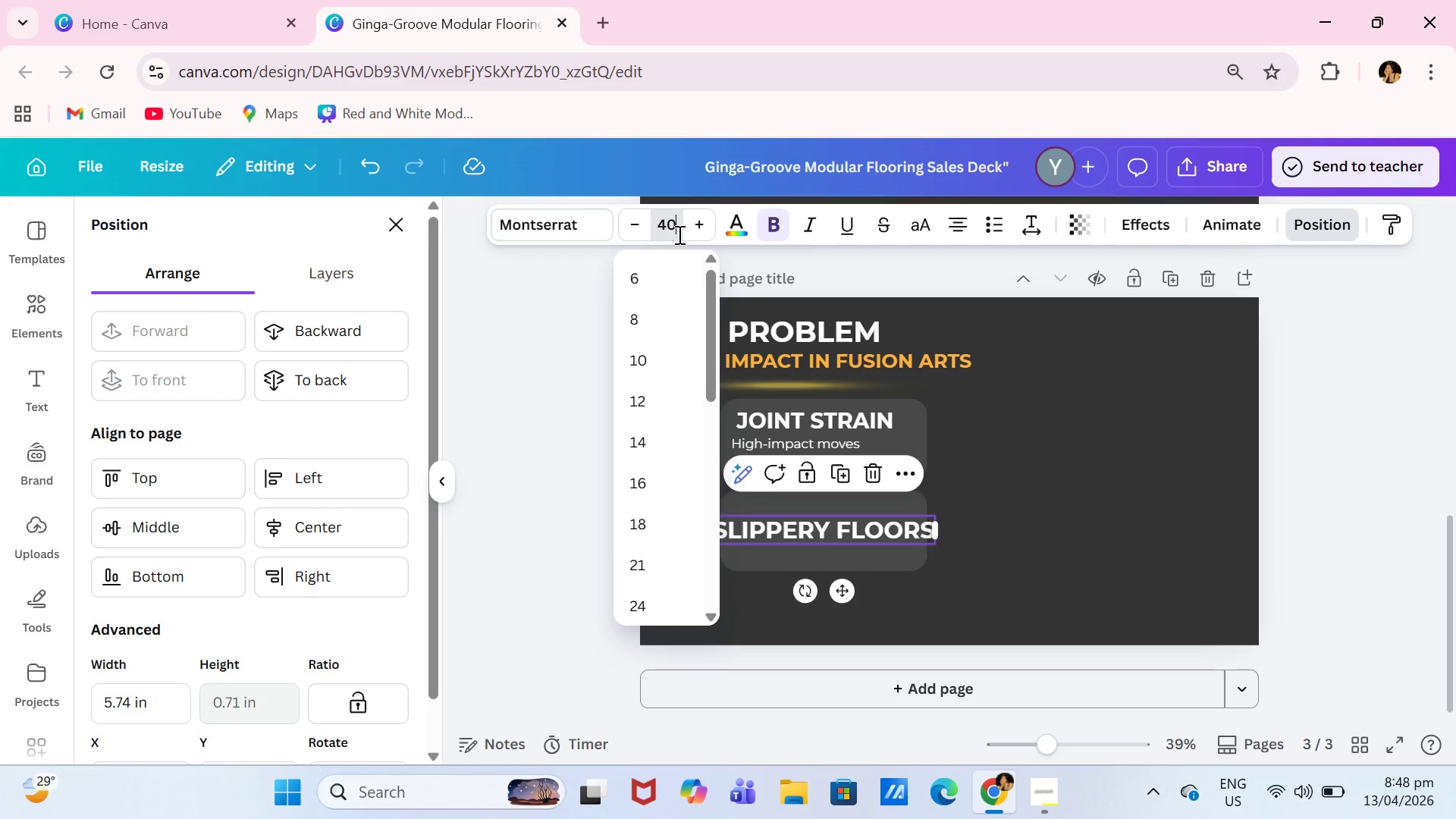 
key(Enter)
 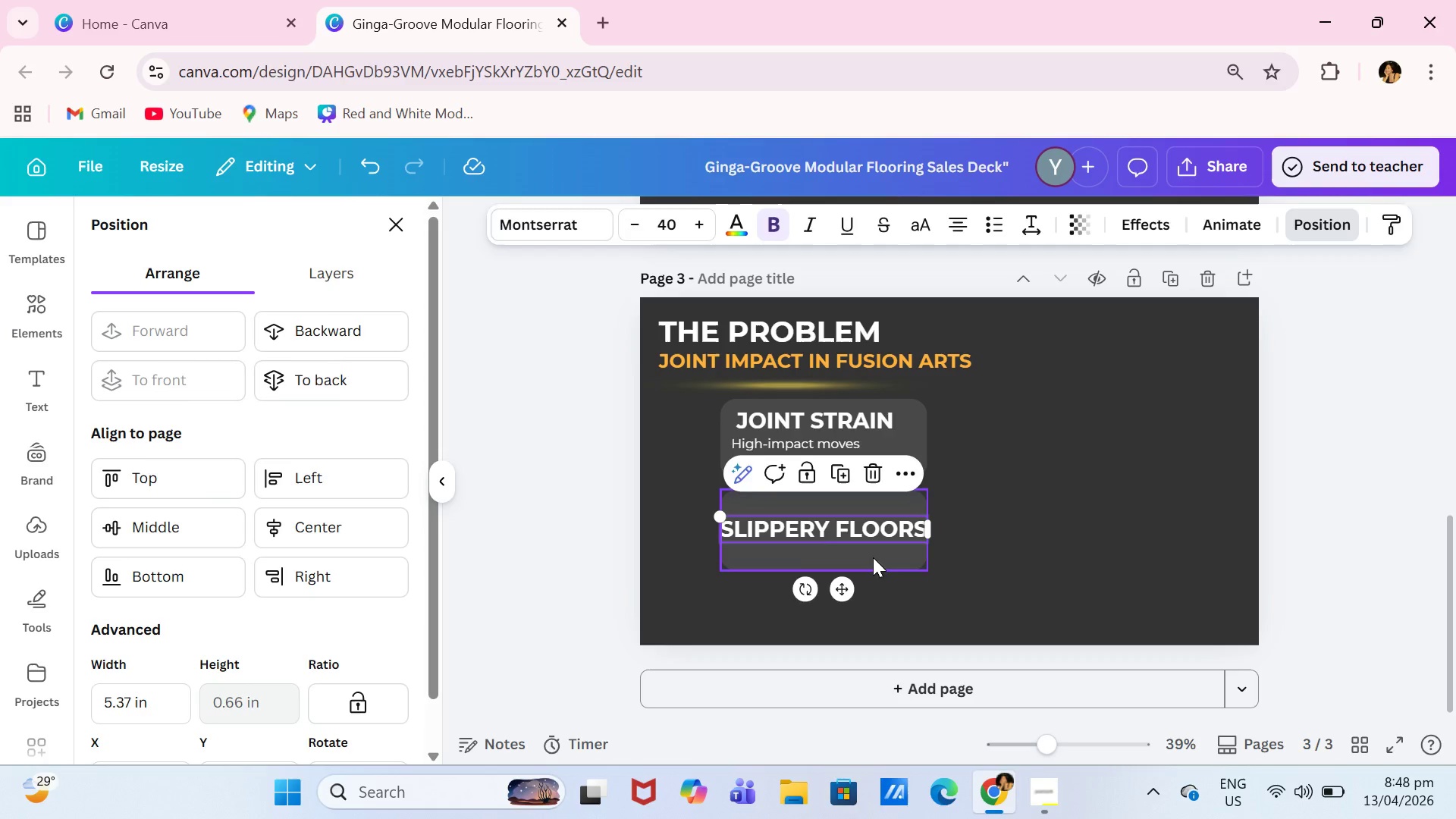 
left_click_drag(start_coordinate=[933, 525], to_coordinate=[956, 535])
 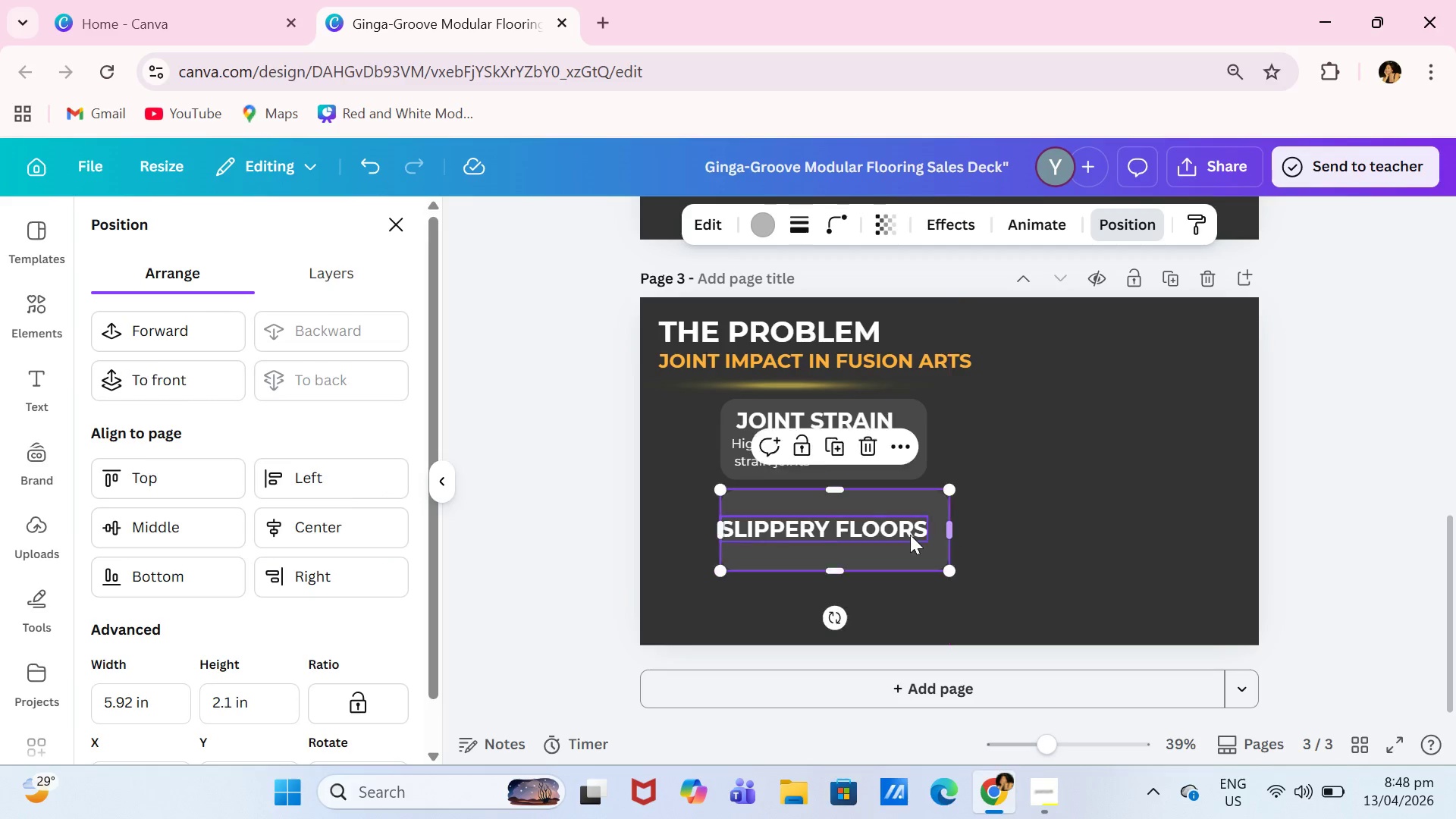 
left_click([910, 535])
 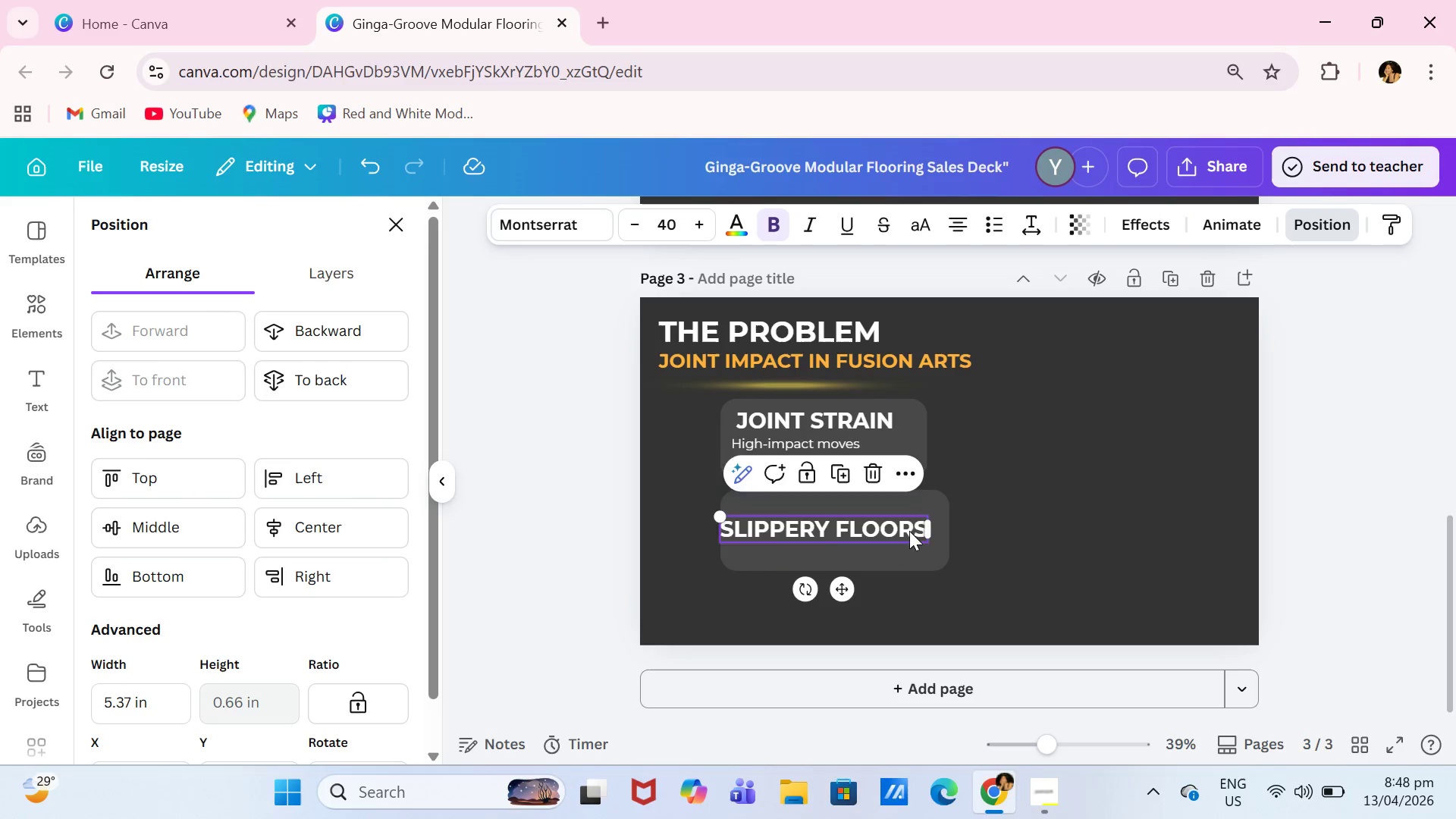 
left_click_drag(start_coordinate=[909, 532], to_coordinate=[915, 513])
 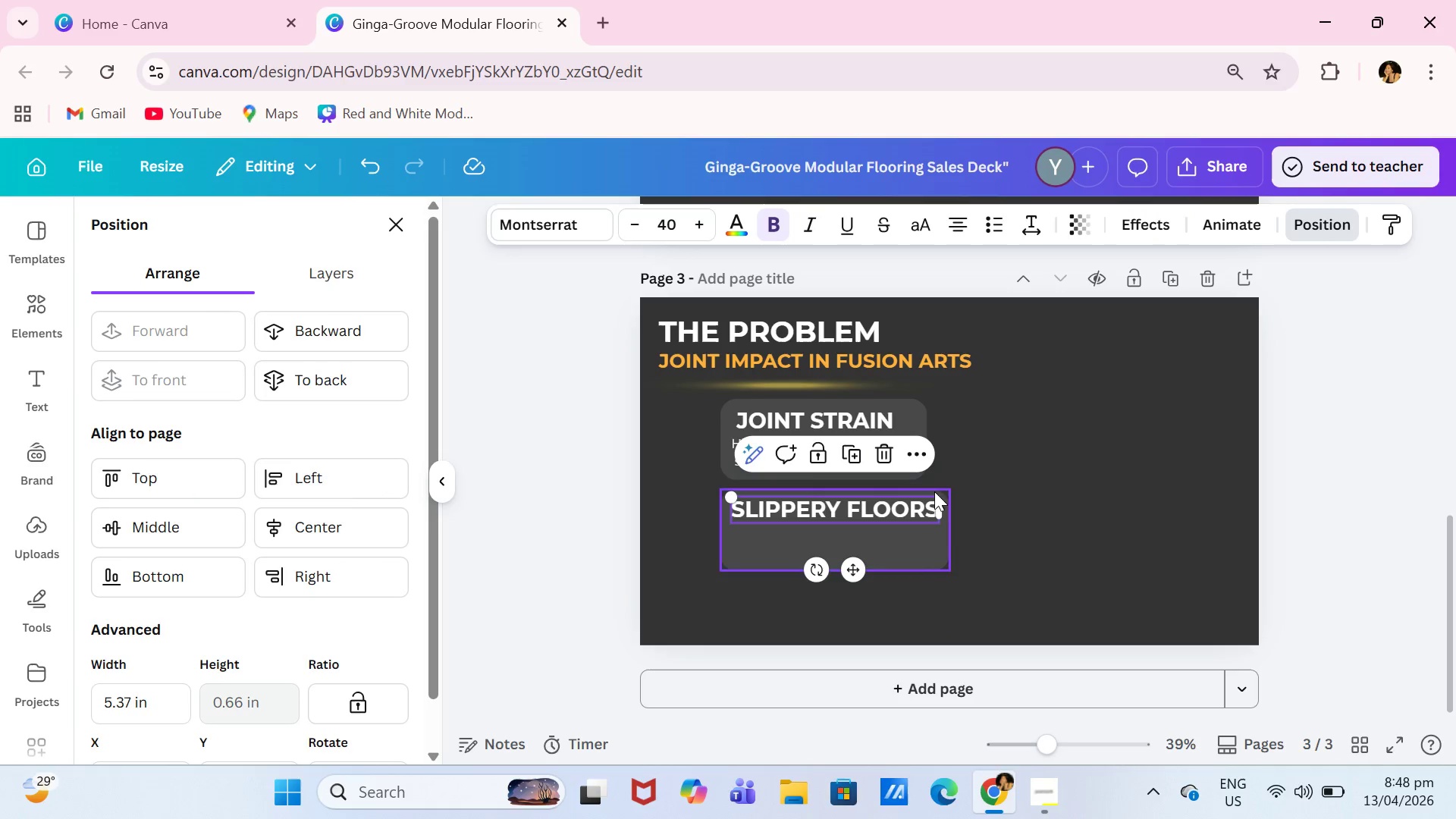 
left_click([976, 503])
 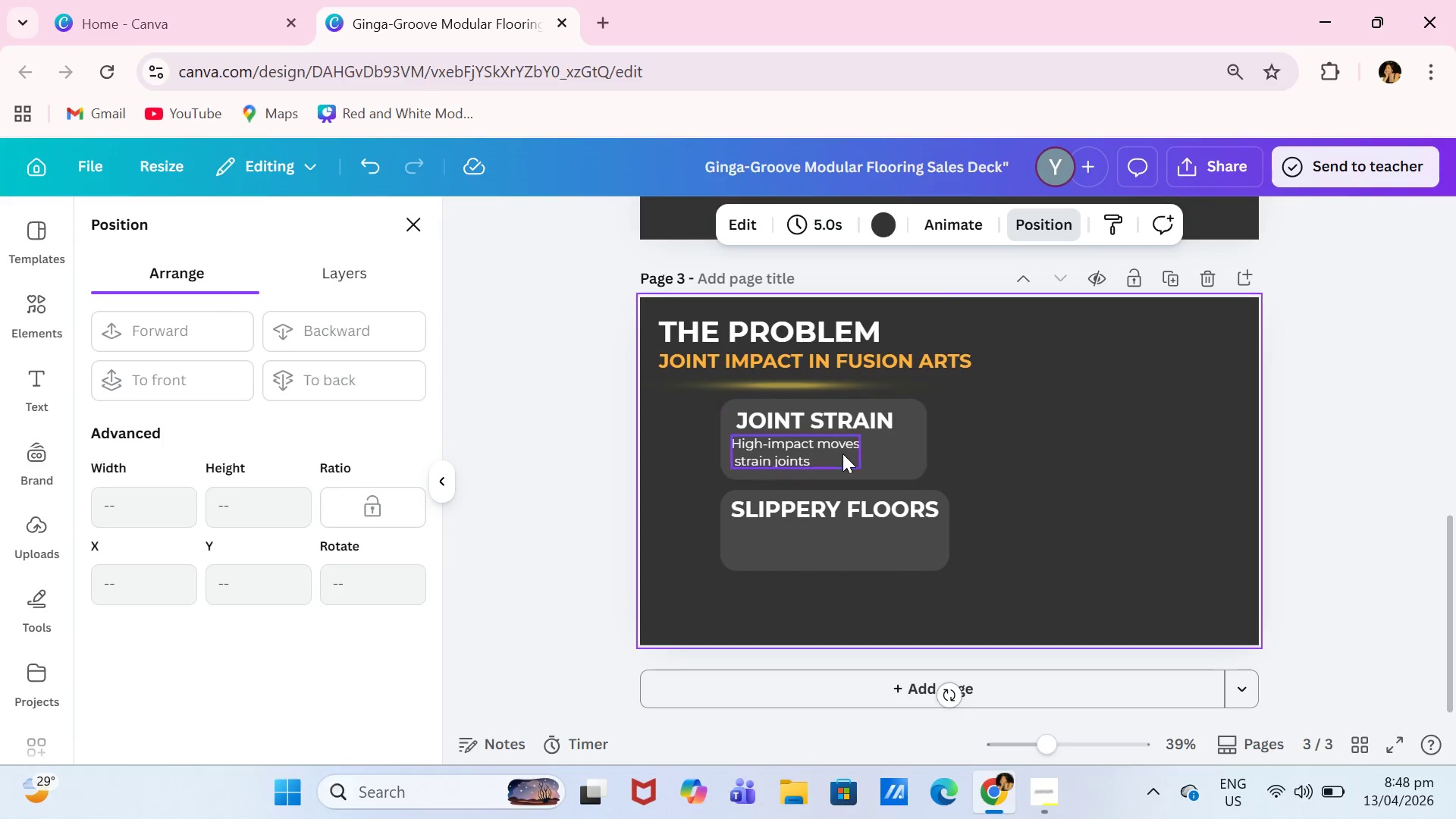 
left_click([830, 446])
 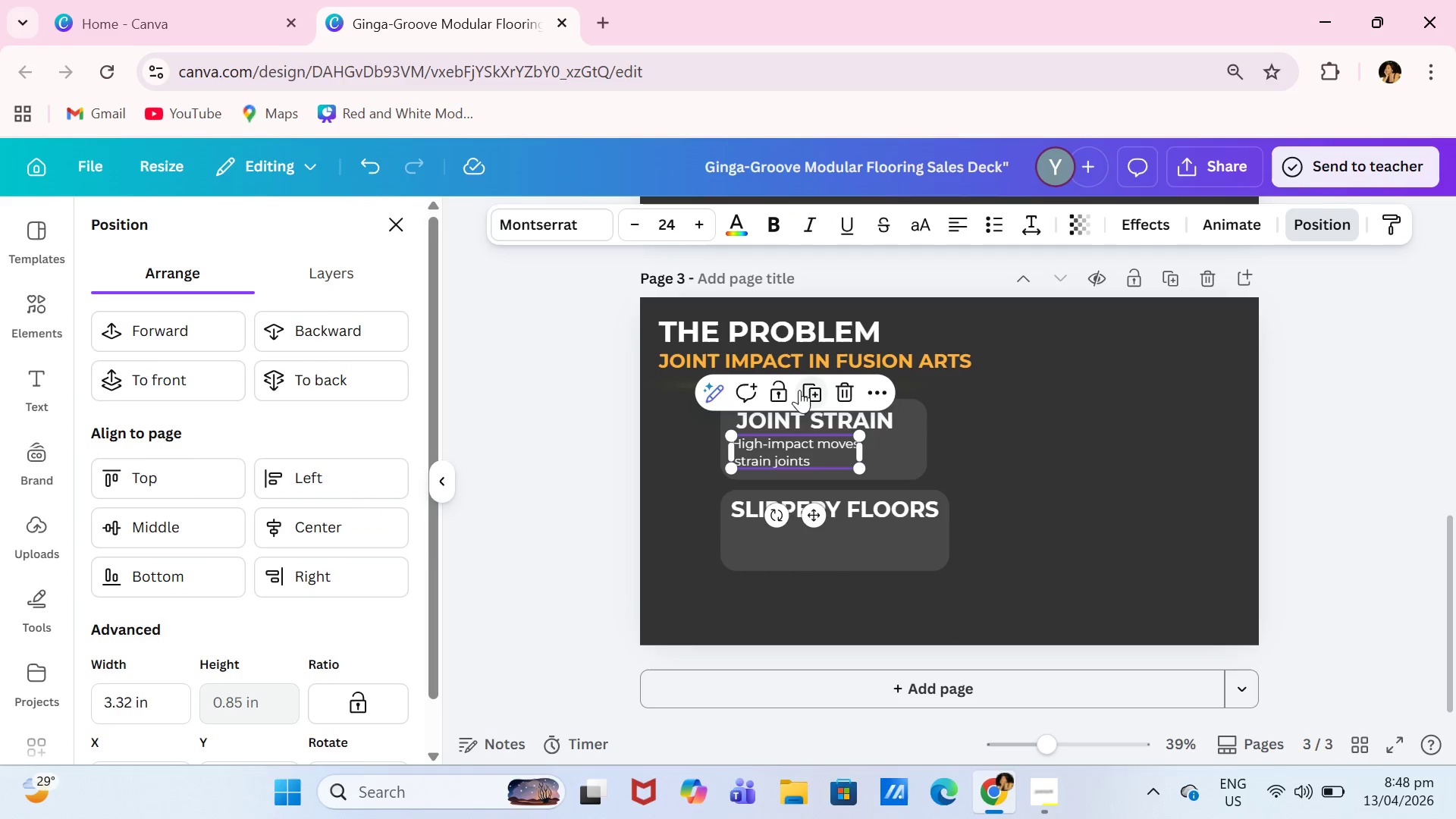 
left_click([809, 391])
 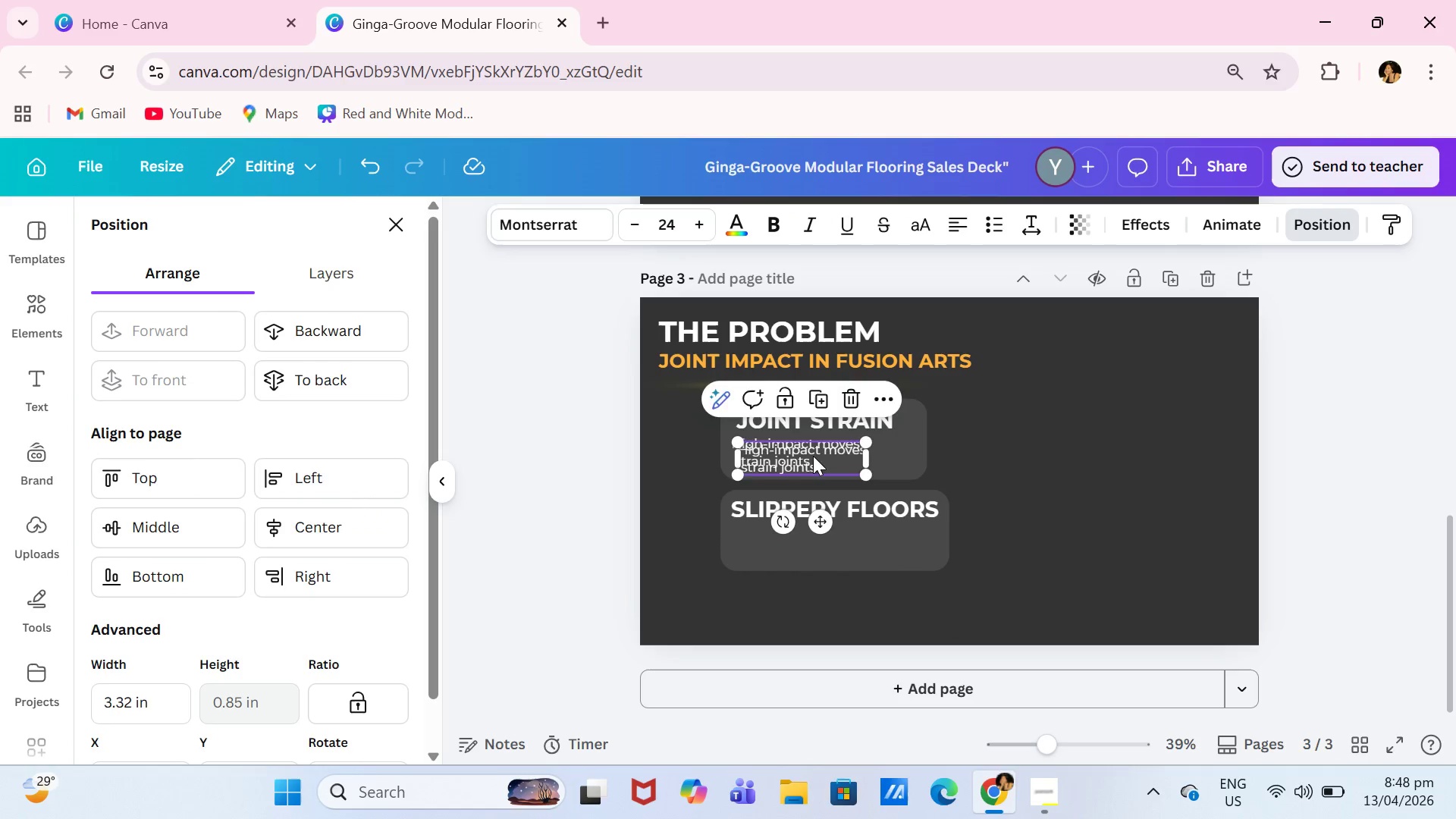 
left_click_drag(start_coordinate=[814, 456], to_coordinate=[815, 544])
 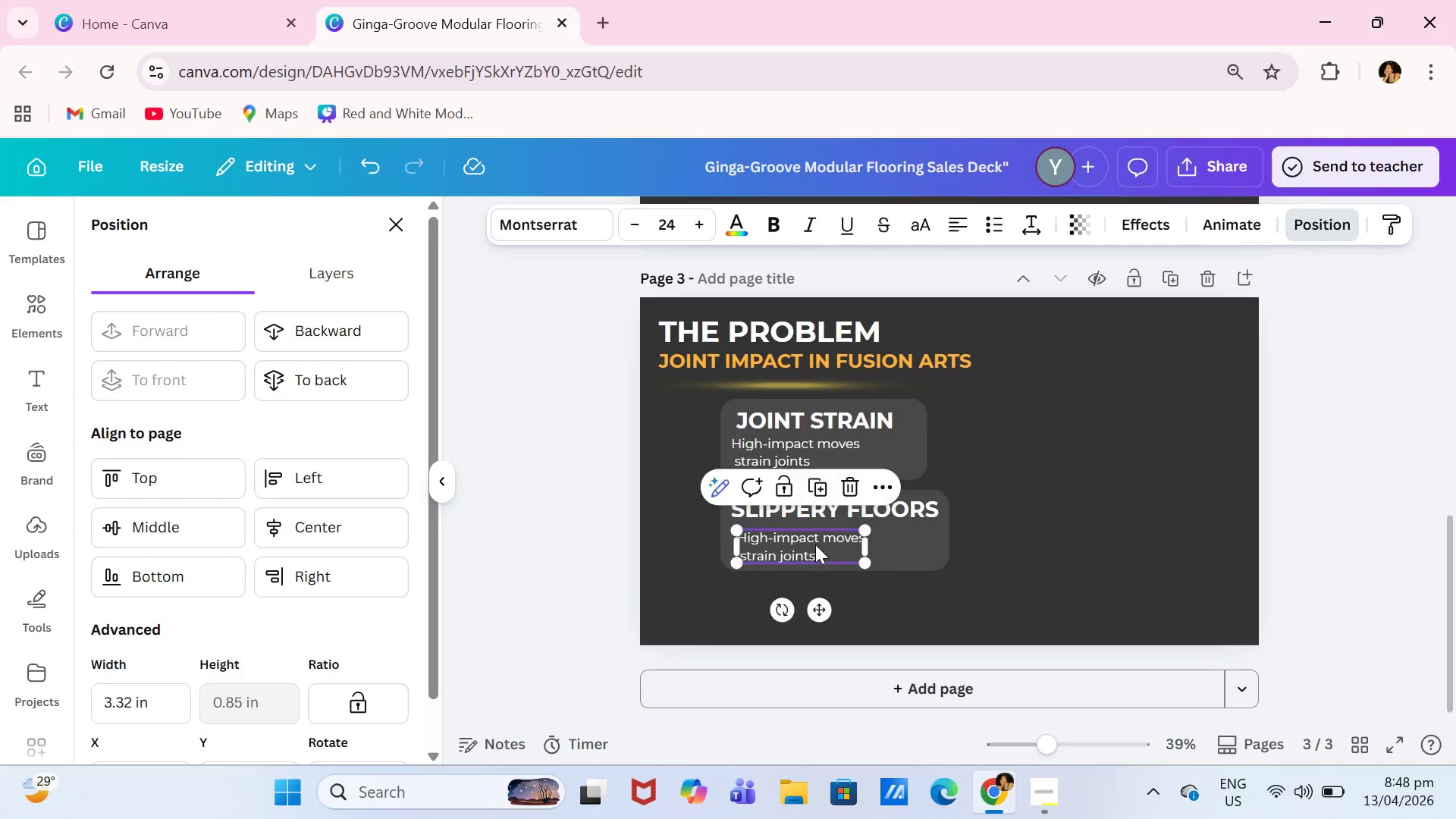 
double_click([815, 544])
 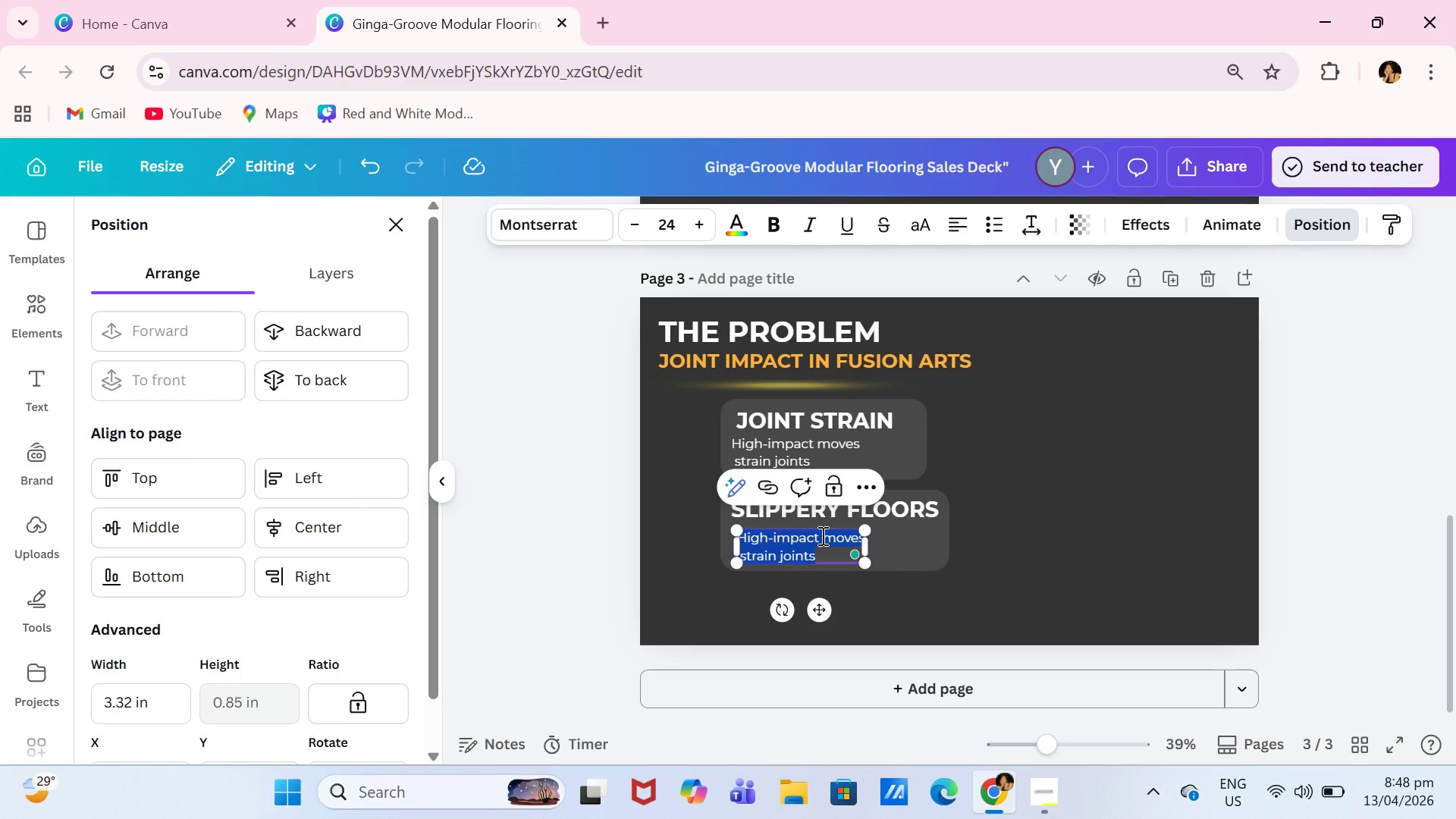 
type(sLIPPERY FLOORS INCREASE )
key(Backspace)
key(Backspace)
key(Backspace)
key(Backspace)
type(Slippery Floors)
key(Backspace)
key(Backspace)
key(Backspace)
key(Backspace)
key(Backspace)
key(Backspace)
type(floors increase injury risk)
 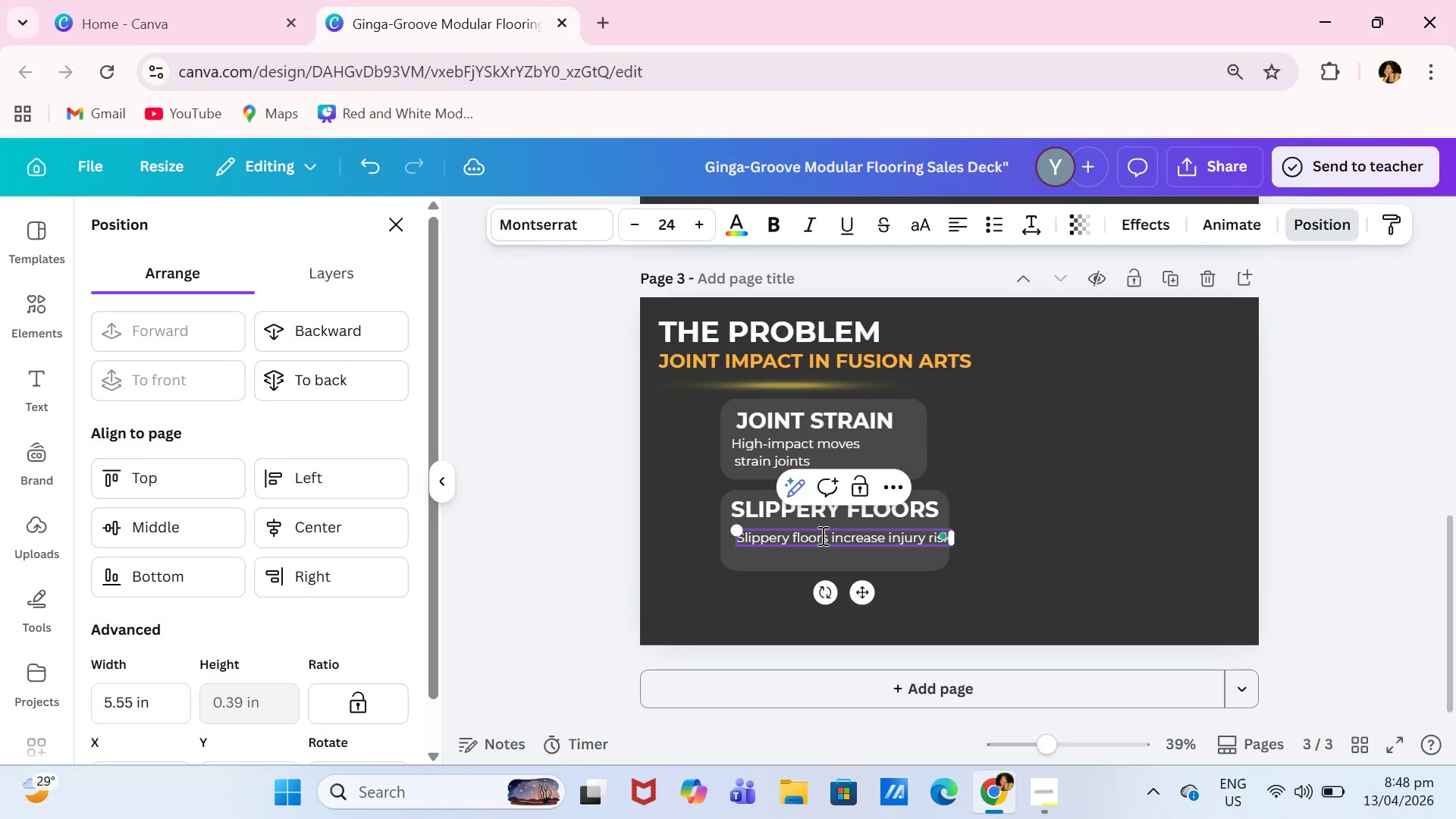 
left_click([890, 538])
 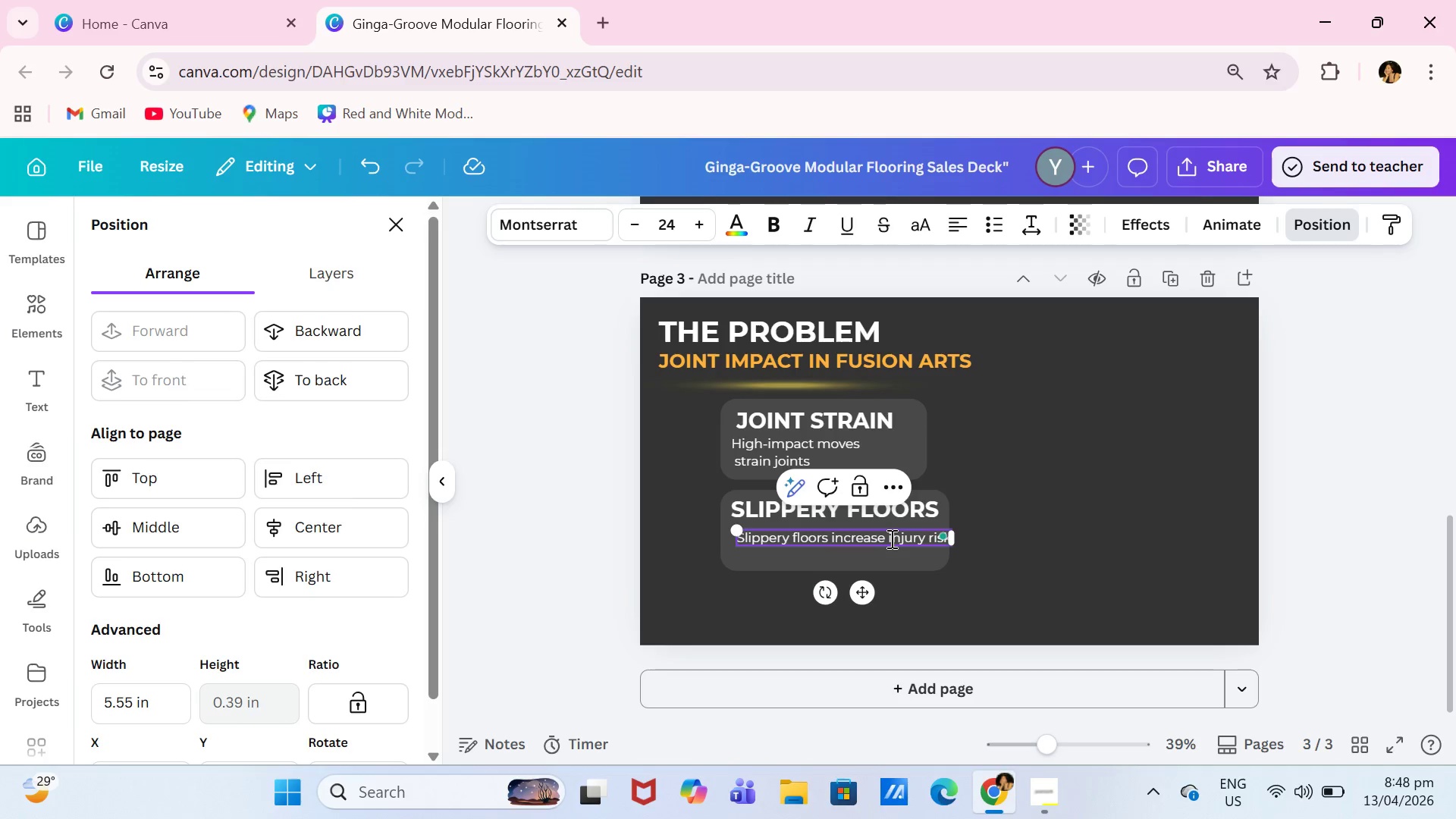 
key(ArrowLeft)
 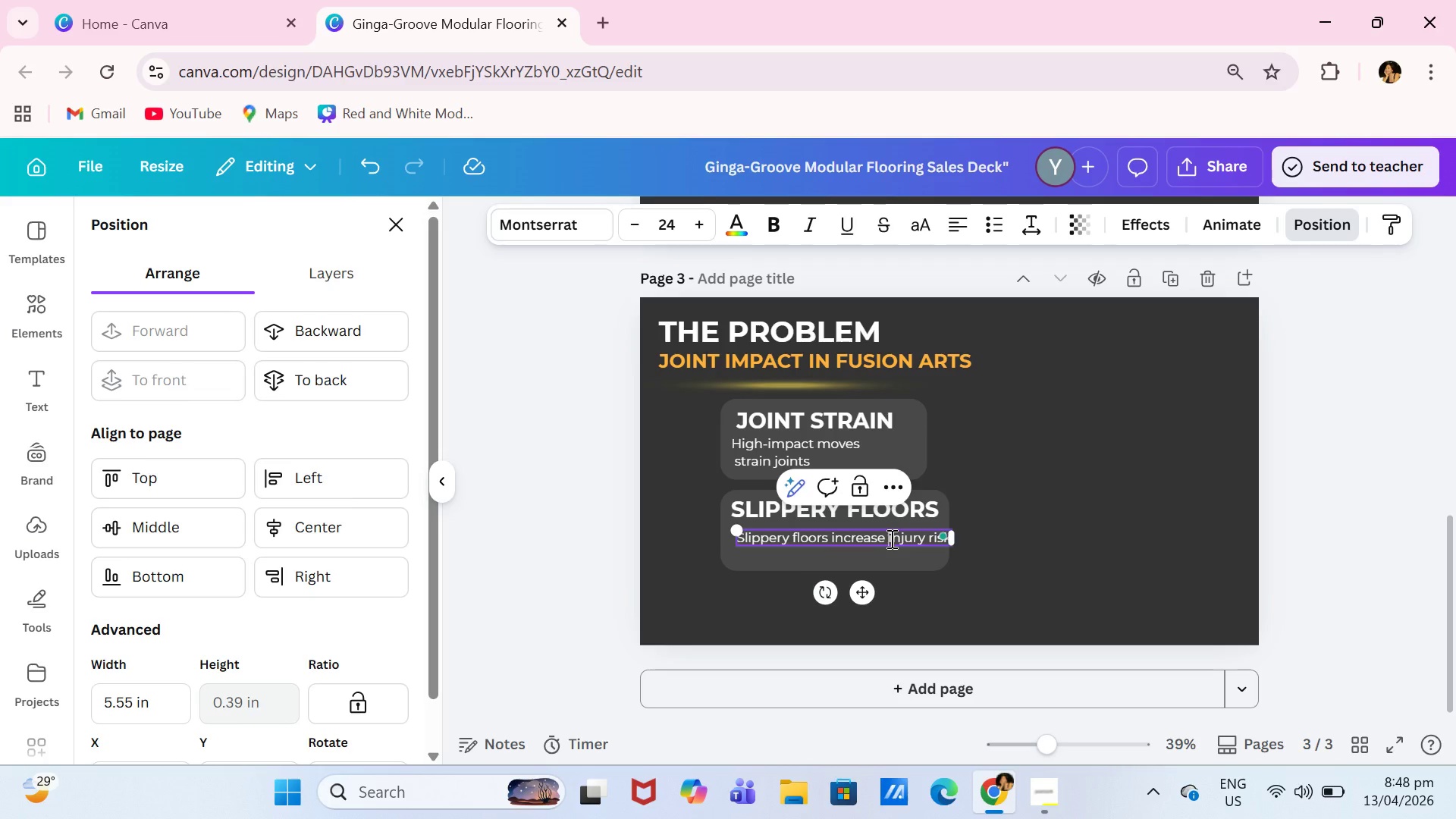 
key(Enter)
 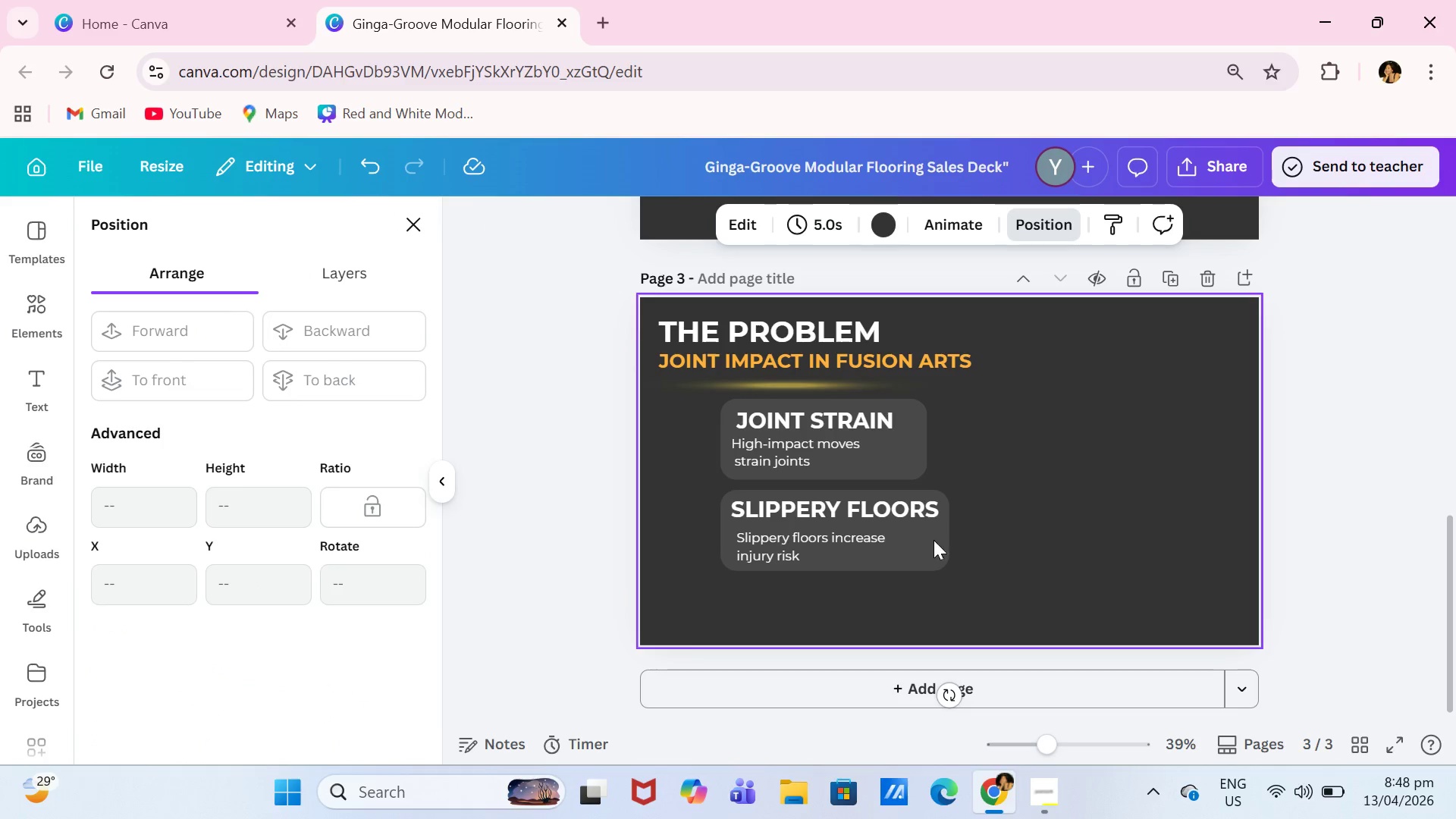 
left_click_drag(start_coordinate=[840, 545], to_coordinate=[835, 541])
 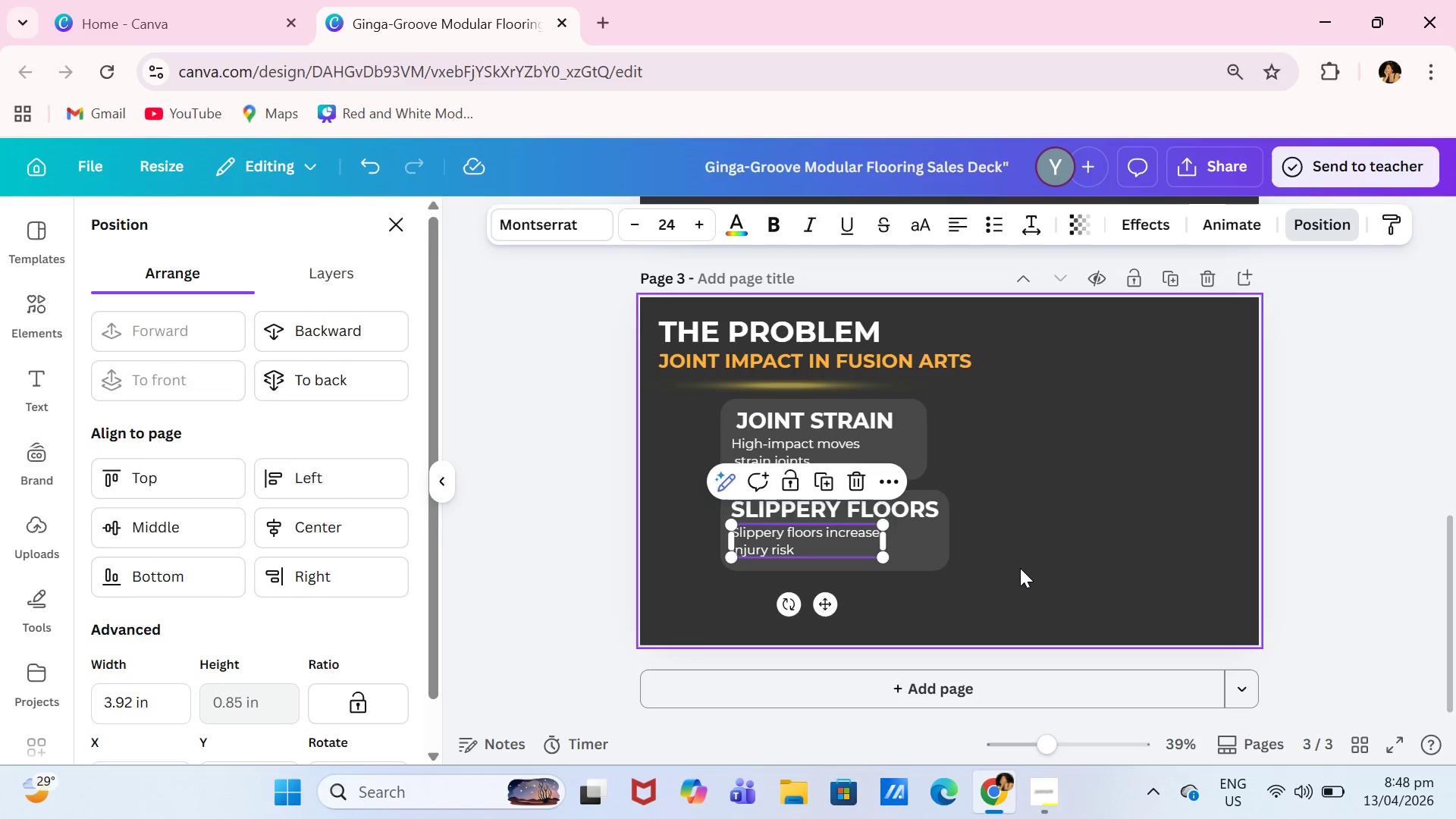 
left_click([1020, 568])
 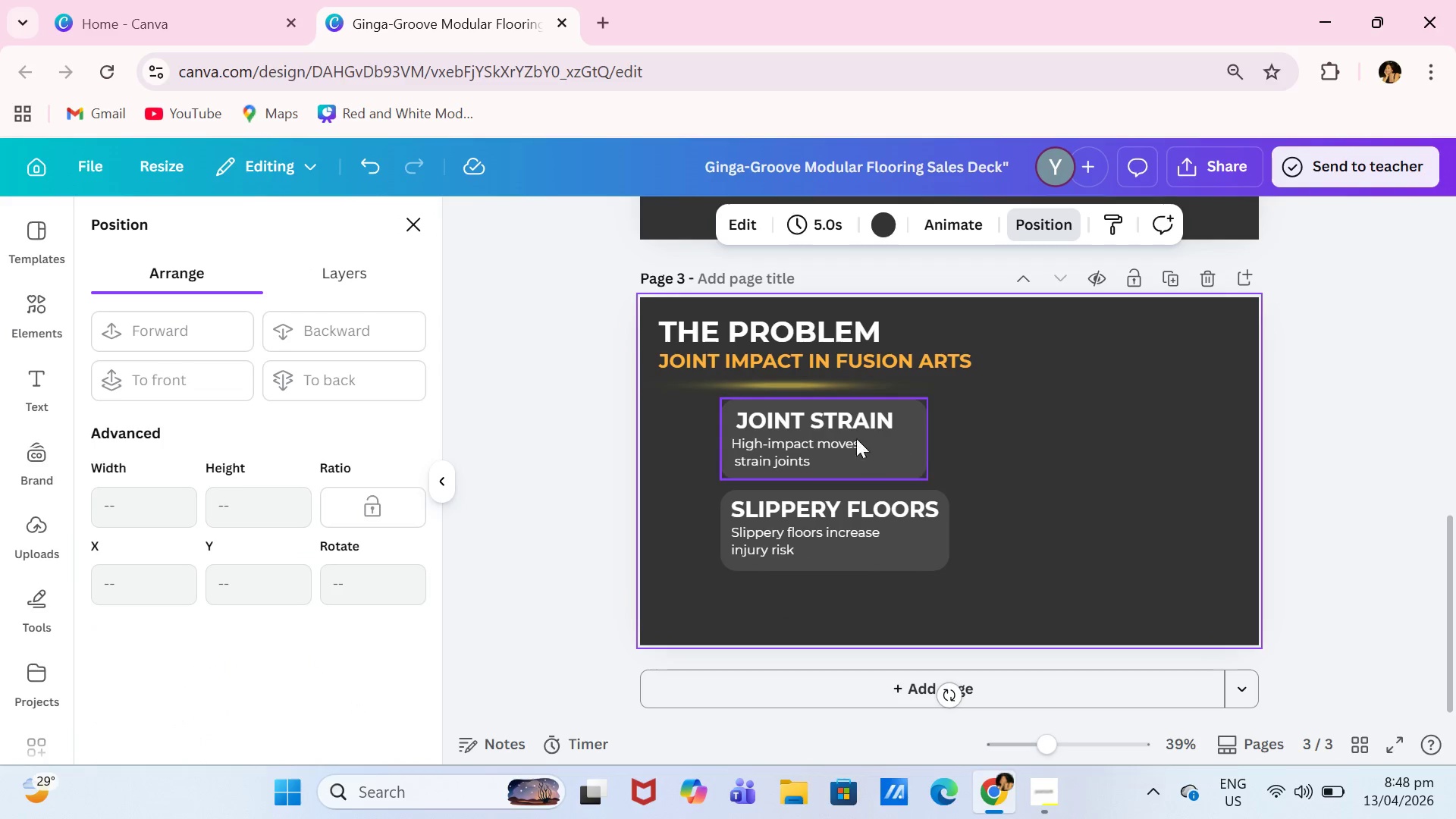 
left_click_drag(start_coordinate=[850, 444], to_coordinate=[857, 444])
 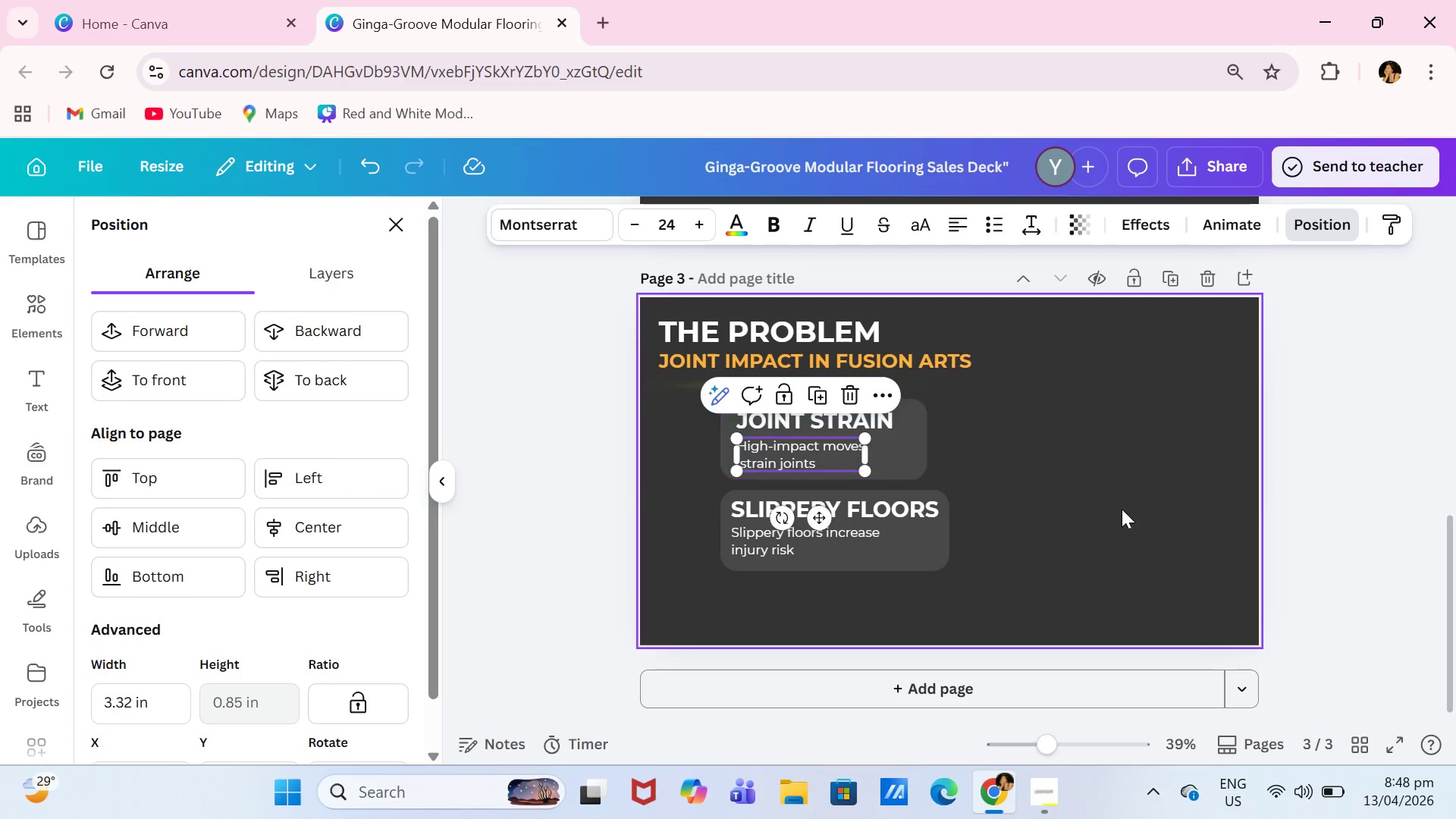 
left_click([1122, 510])
 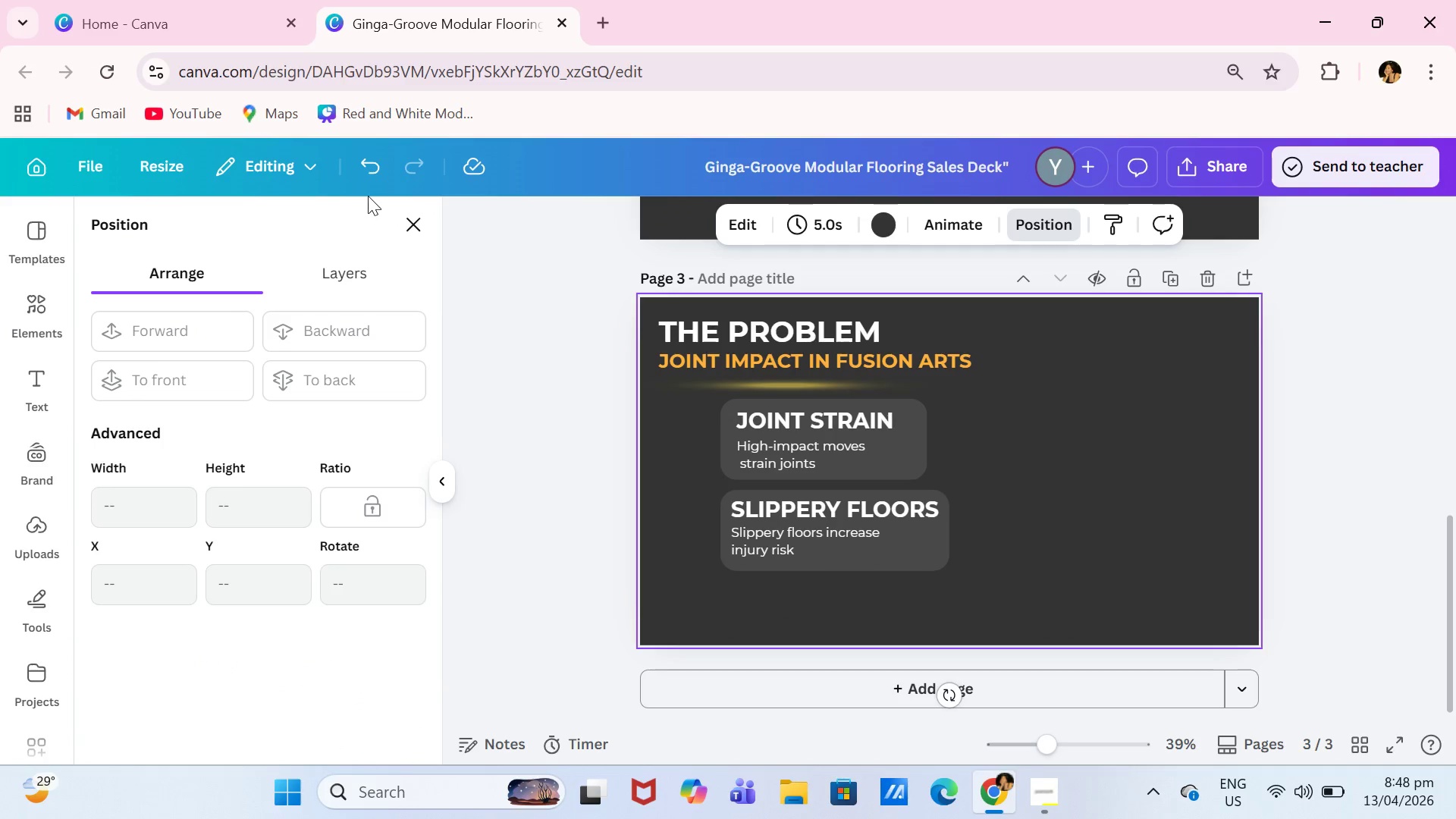 
left_click([424, 218])
 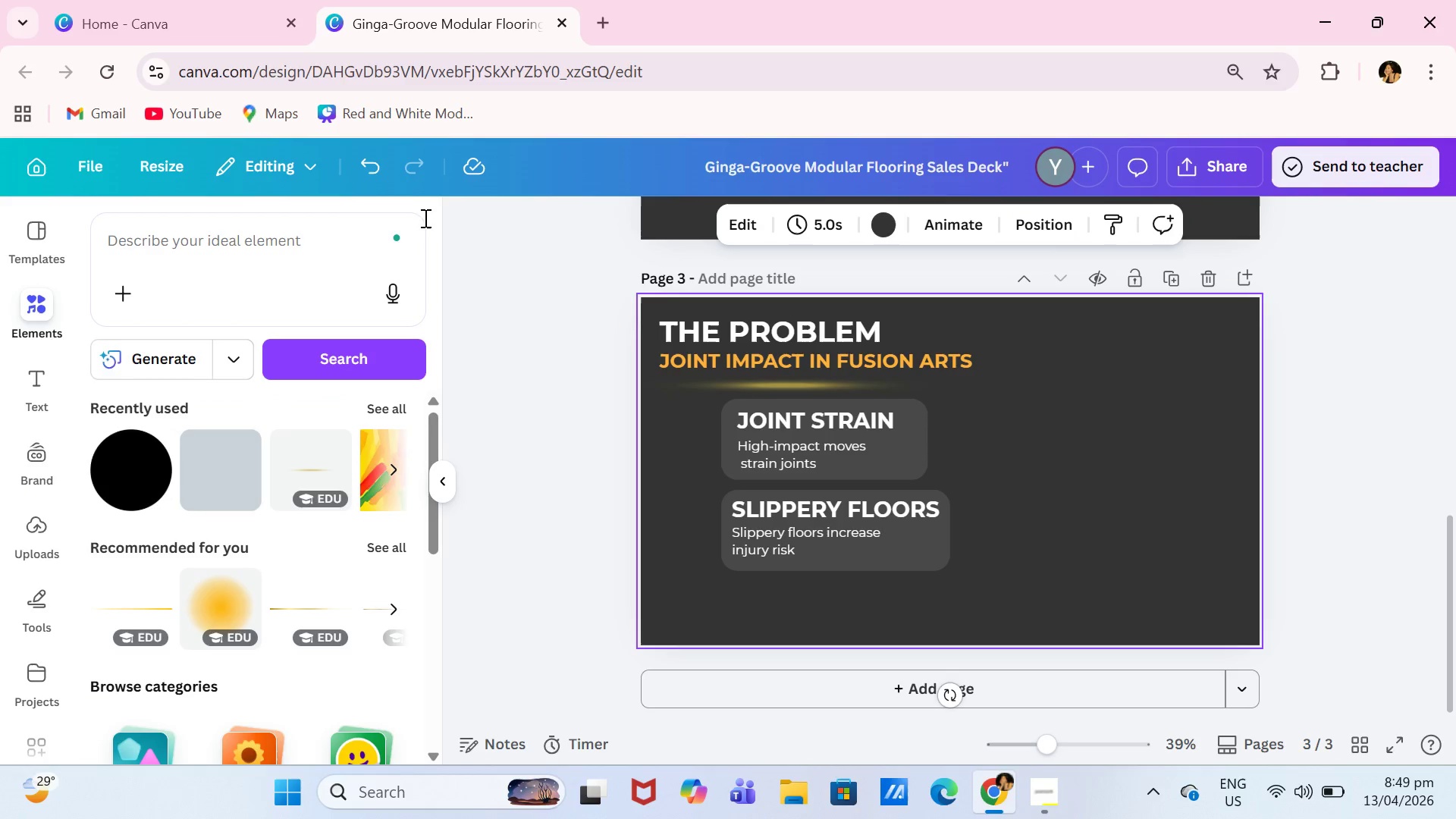 
left_click([252, 249])
 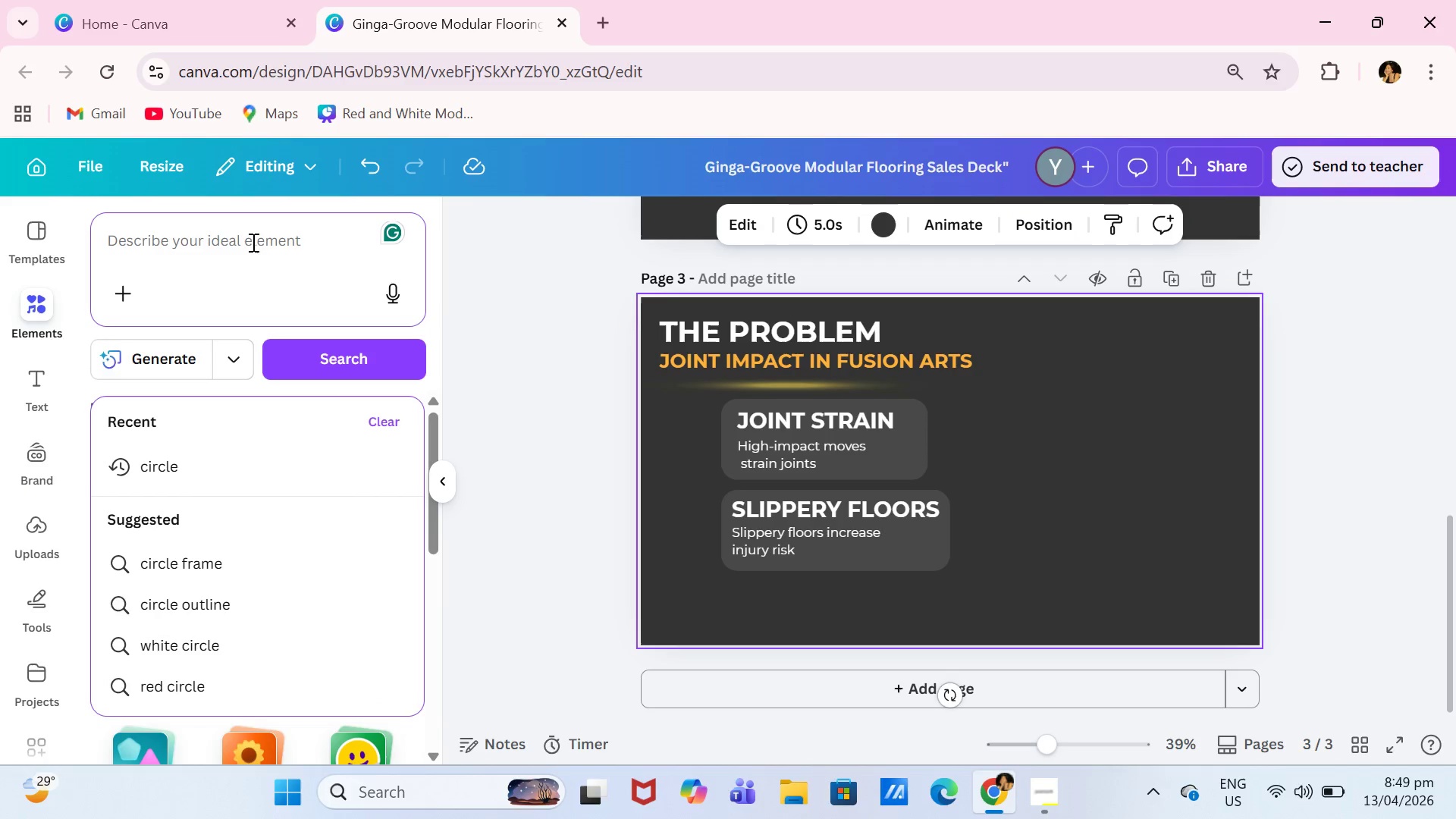 
scroll: coordinate [261, 391], scroll_direction: up, amount: 1.0
 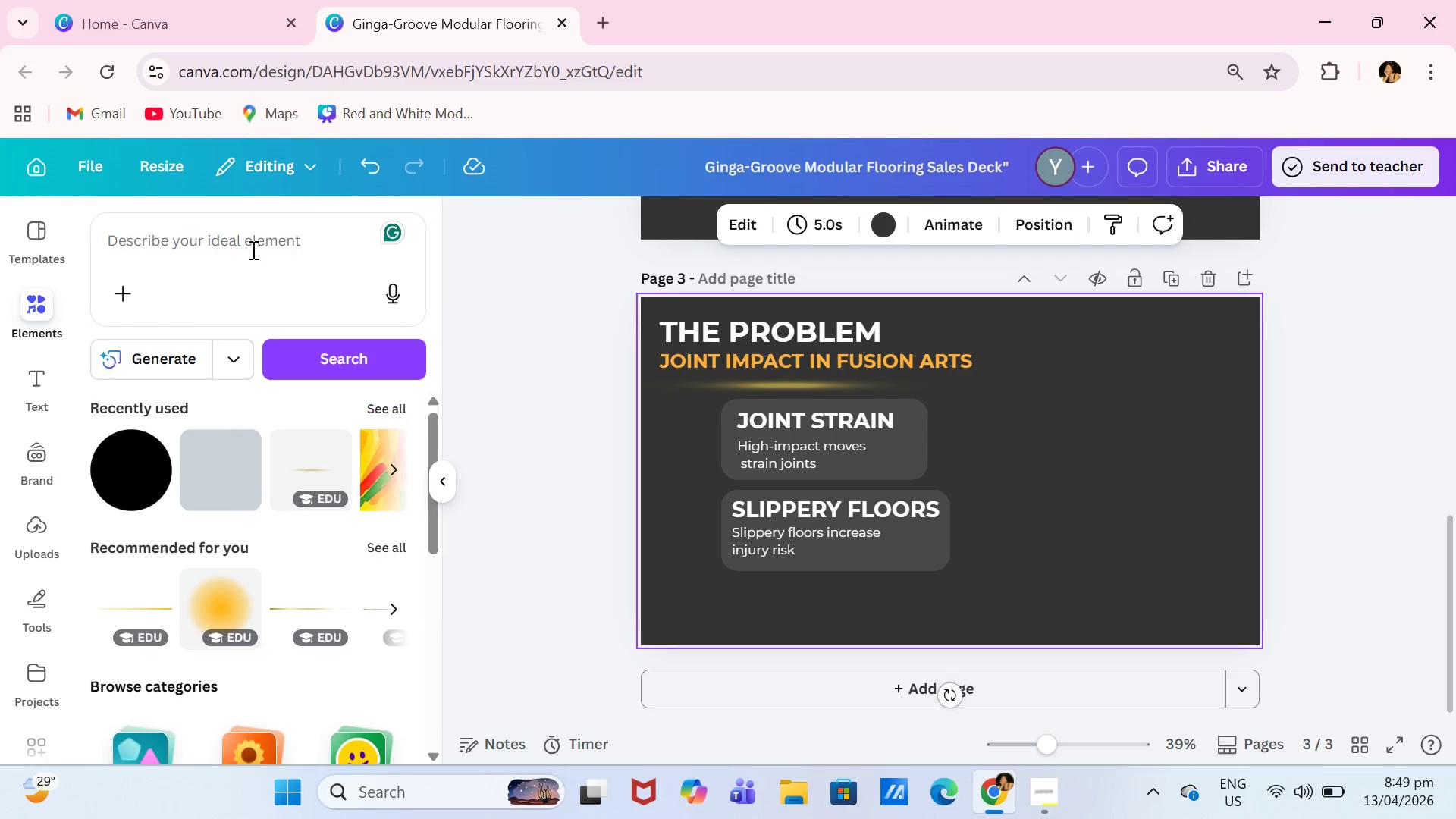 
type(gold c)
key(Backspace)
key(Backspace)
key(Backspace)
key(Backspace)
key(Backspace)
key(Backspace)
key(Backspace)
type(white circle)
 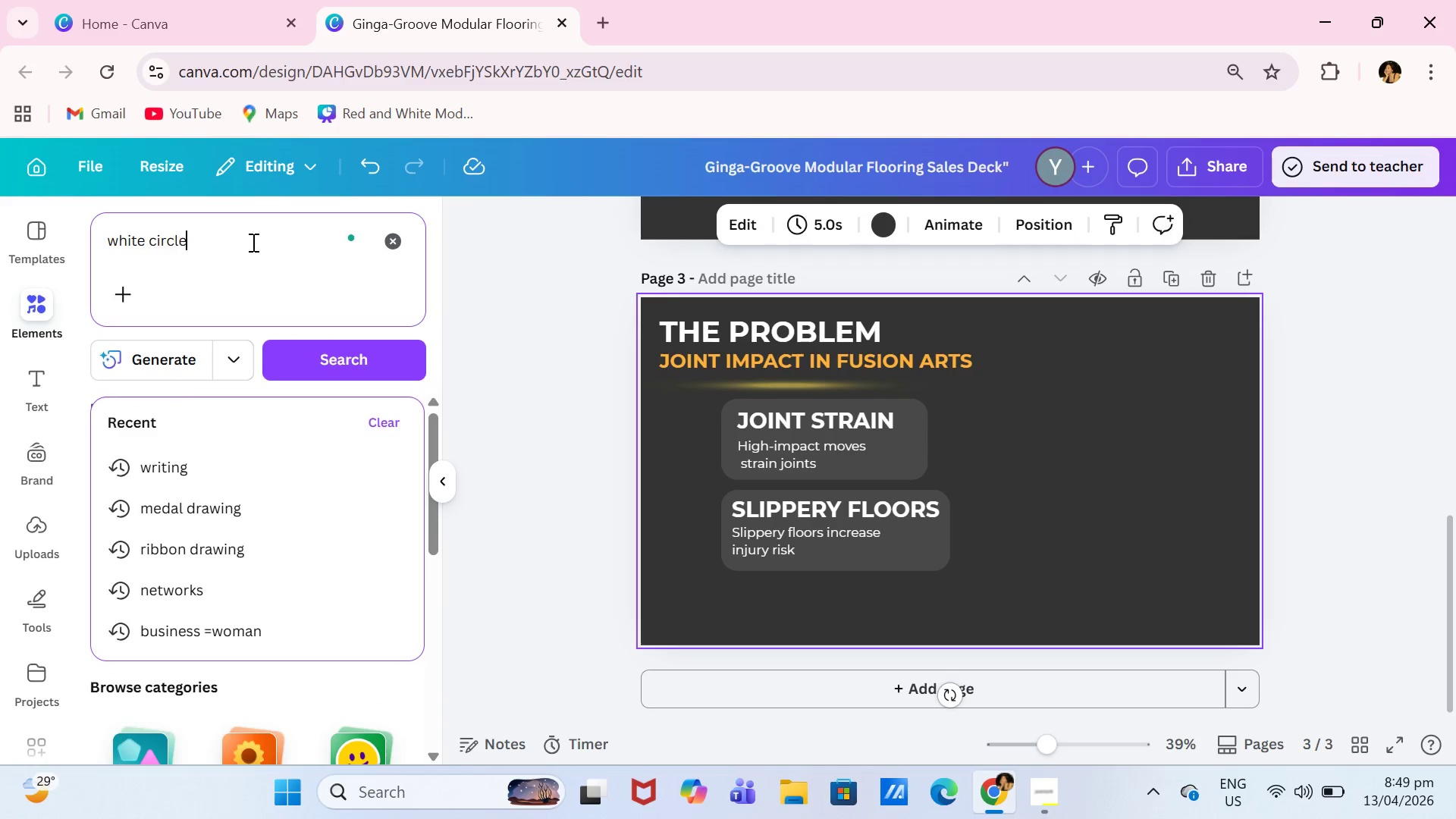 
key(Enter)
 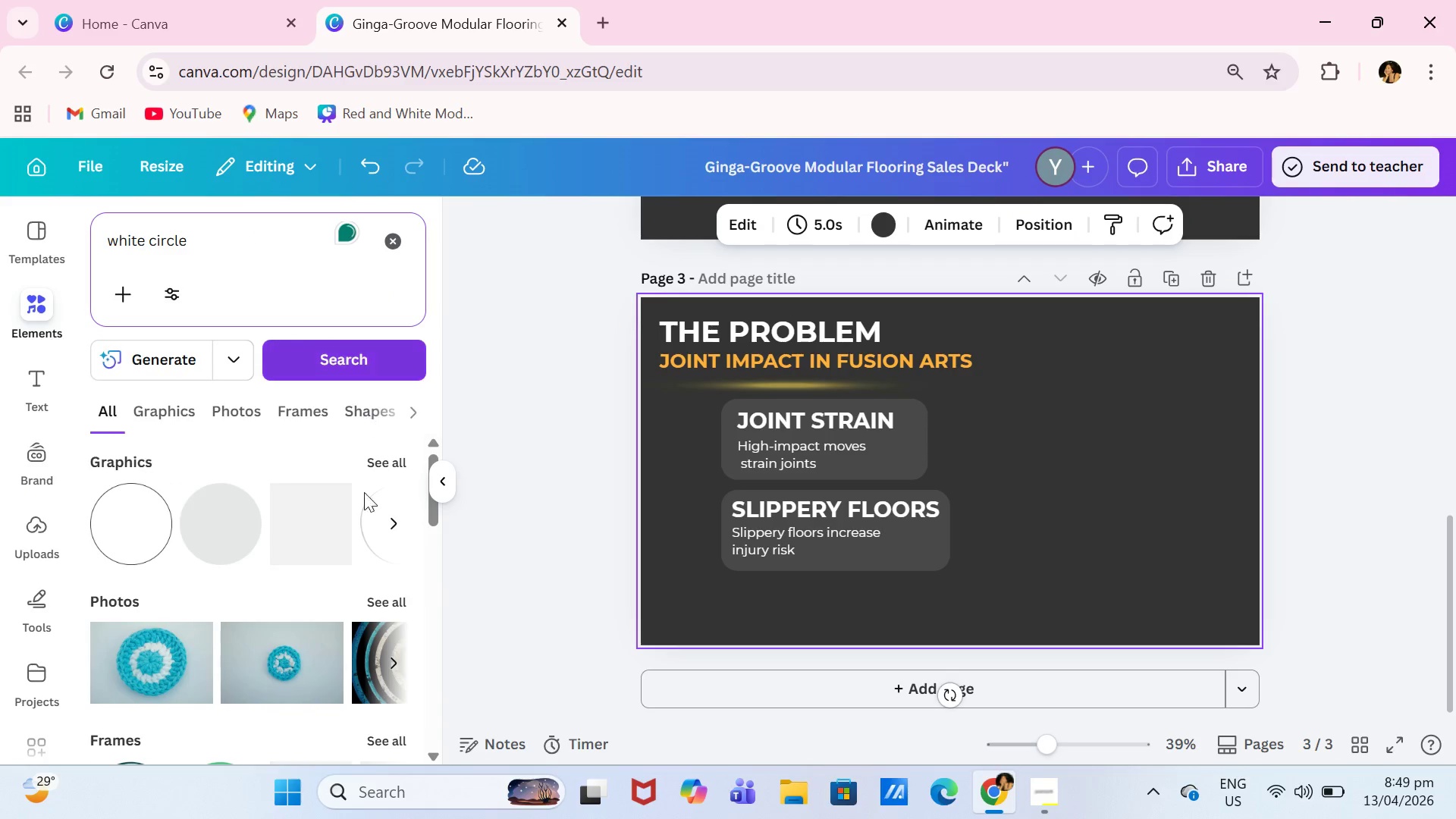 
left_click([151, 555])
 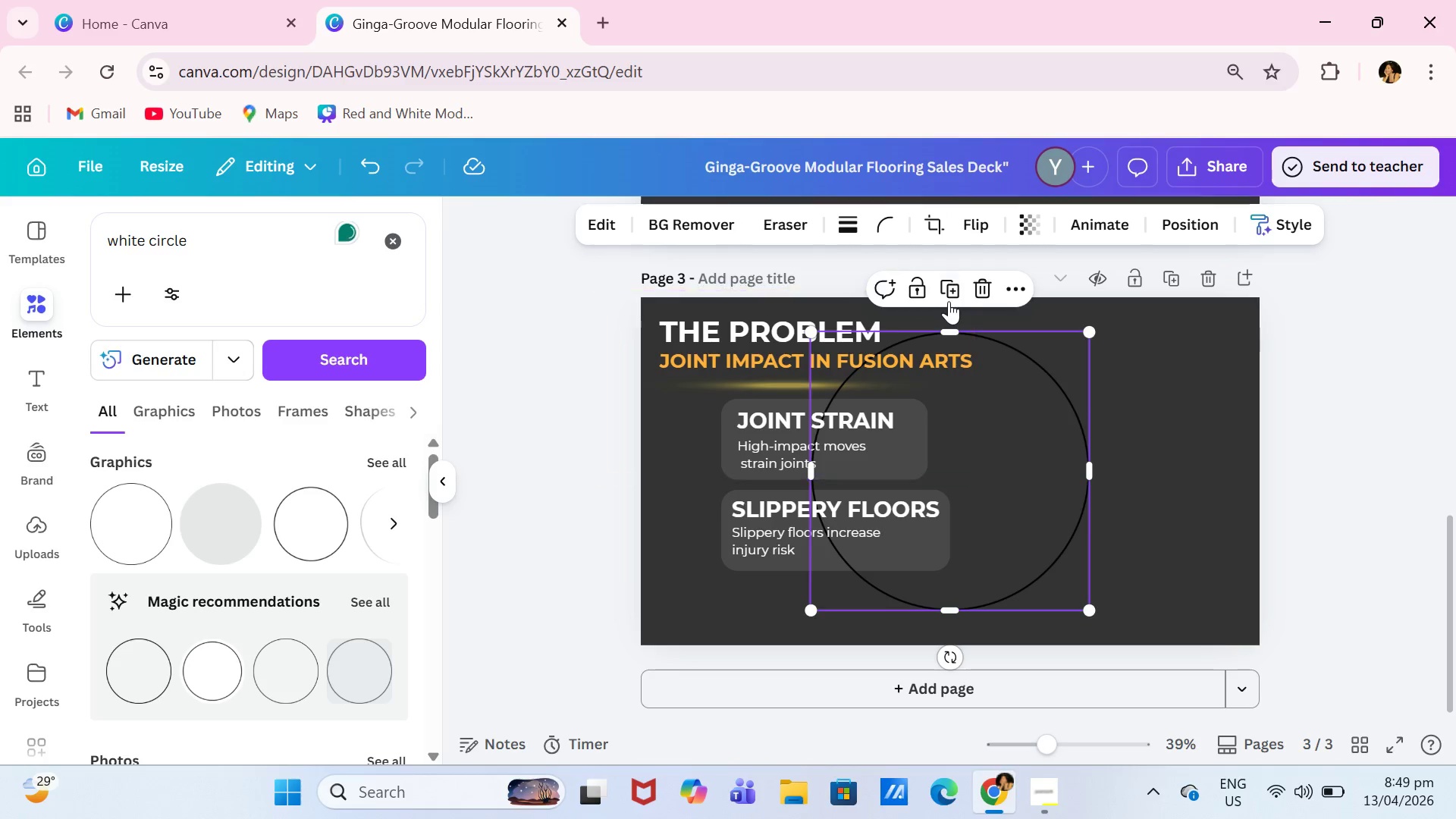 
double_click([297, 522])
 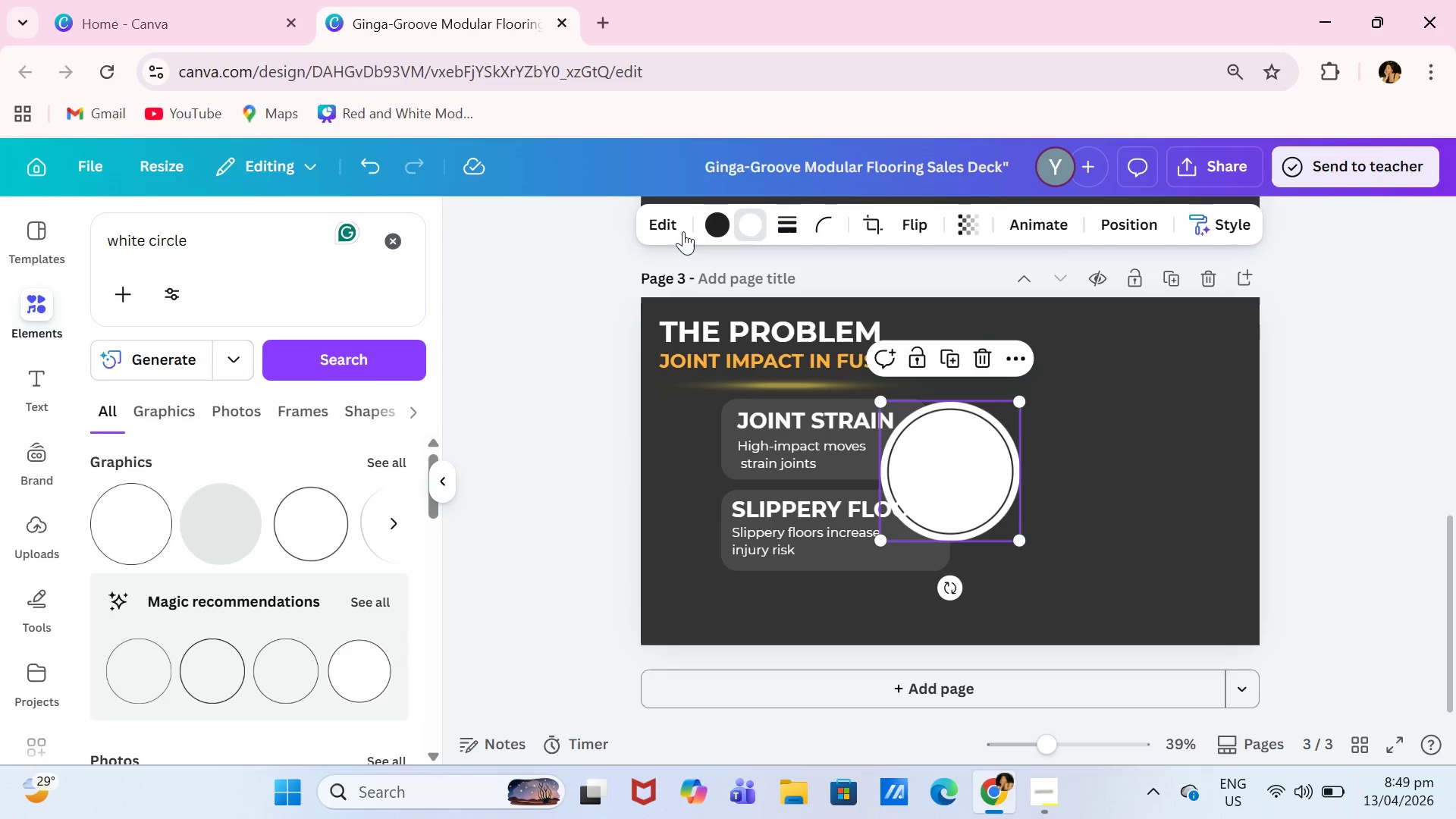 
wait(5.06)
 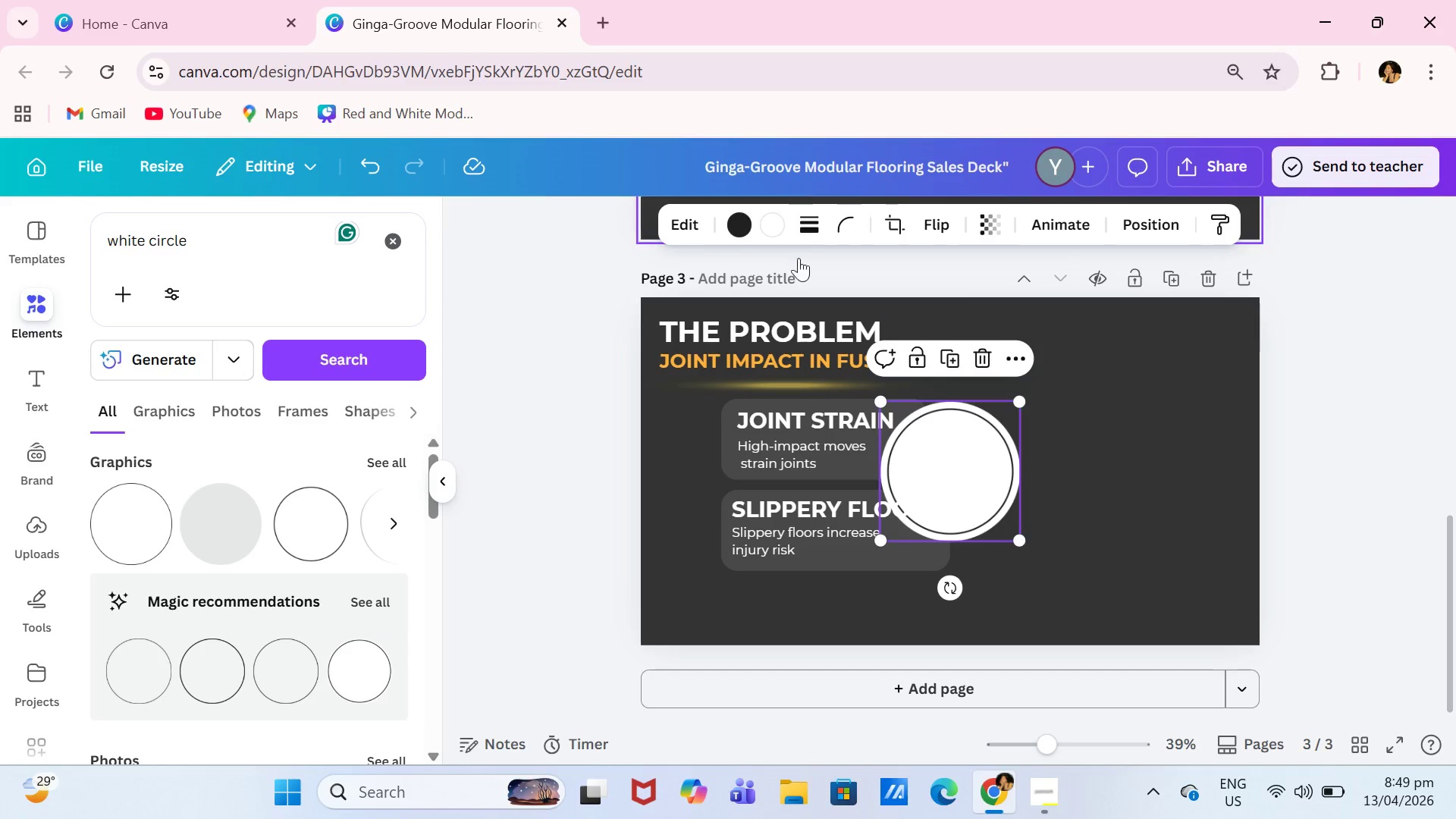 
left_click([409, 224])
 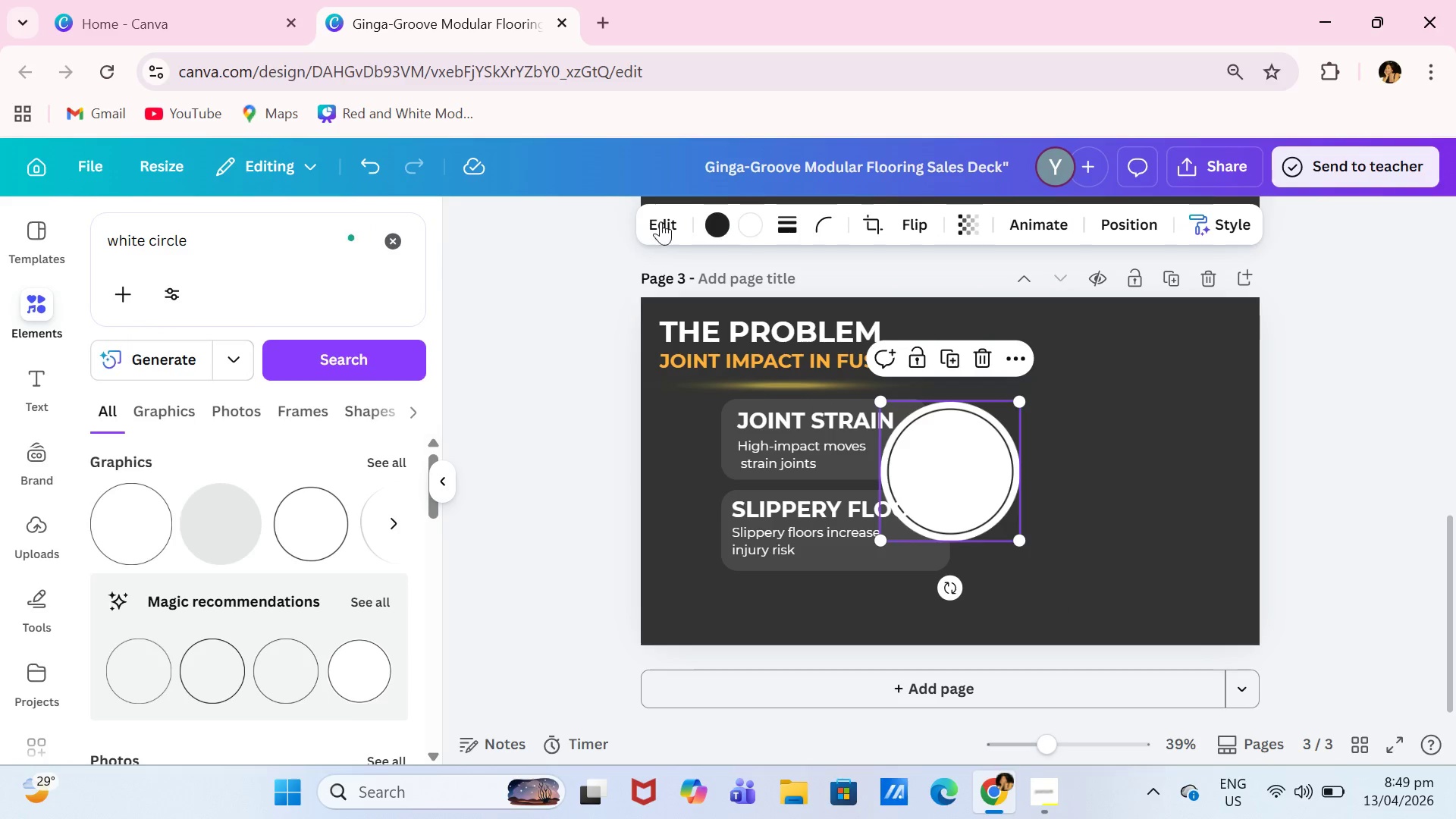 
left_click([743, 230])
 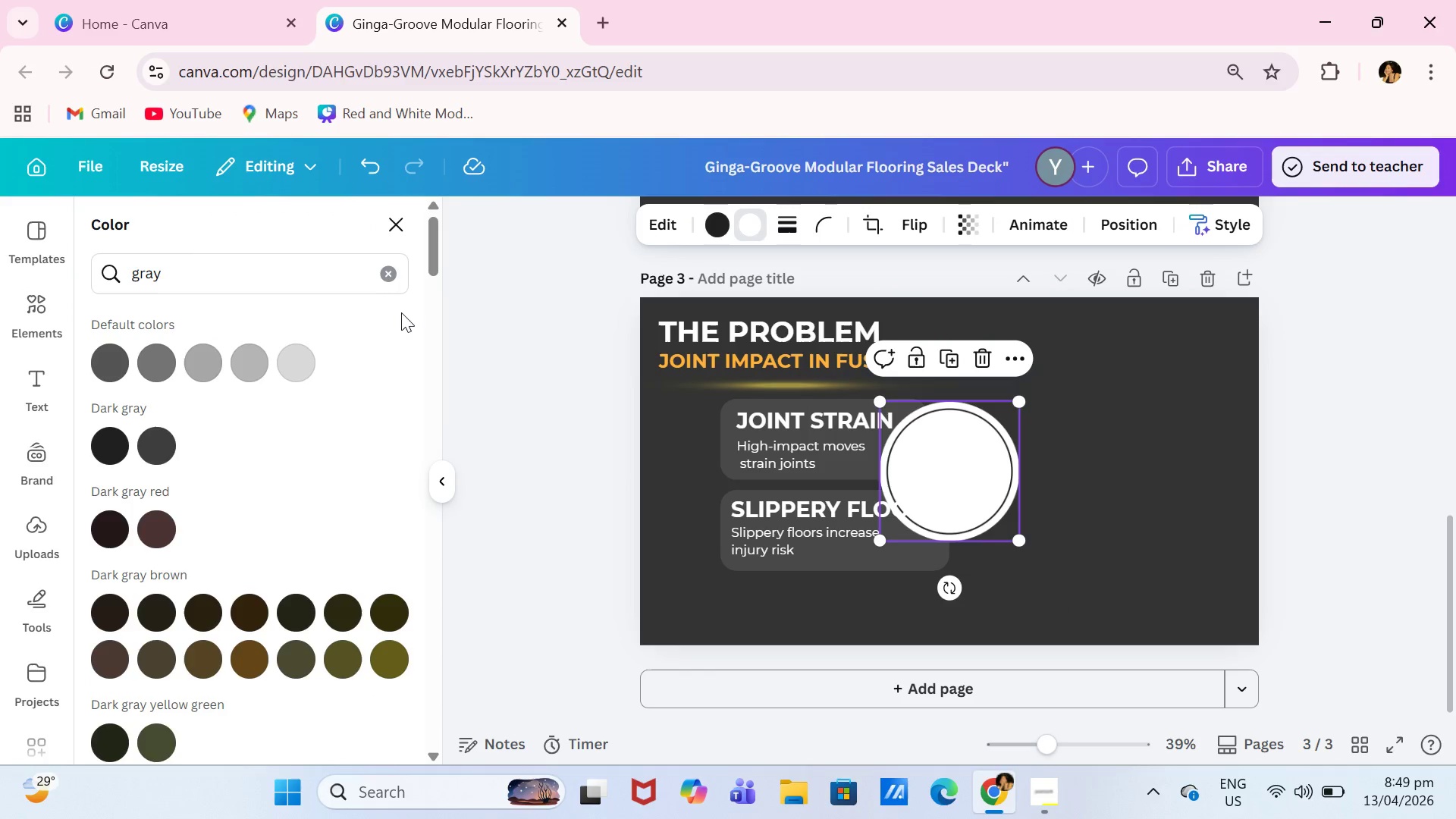 
left_click([392, 273])
 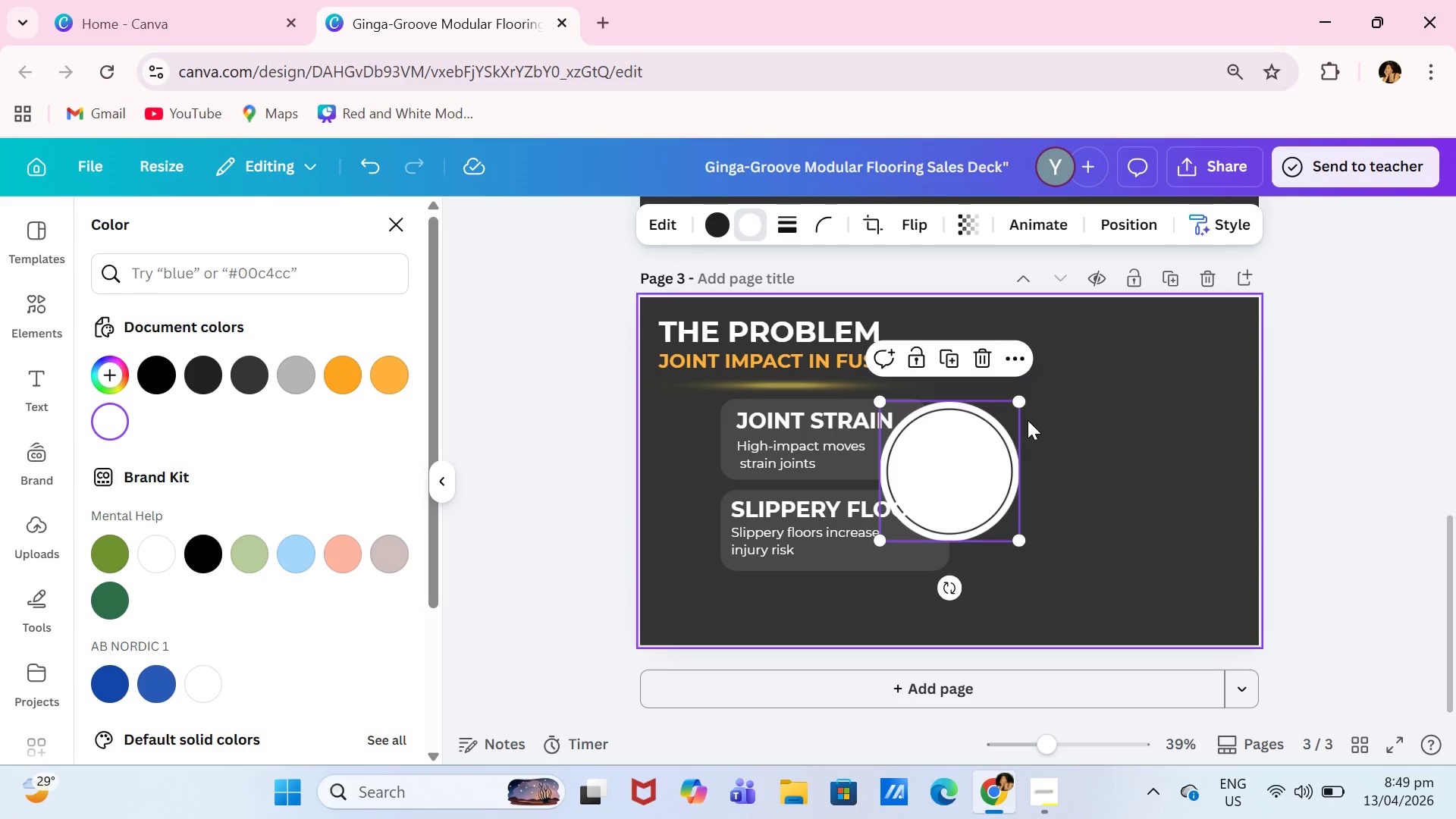 
left_click_drag(start_coordinate=[1020, 405], to_coordinate=[968, 475])
 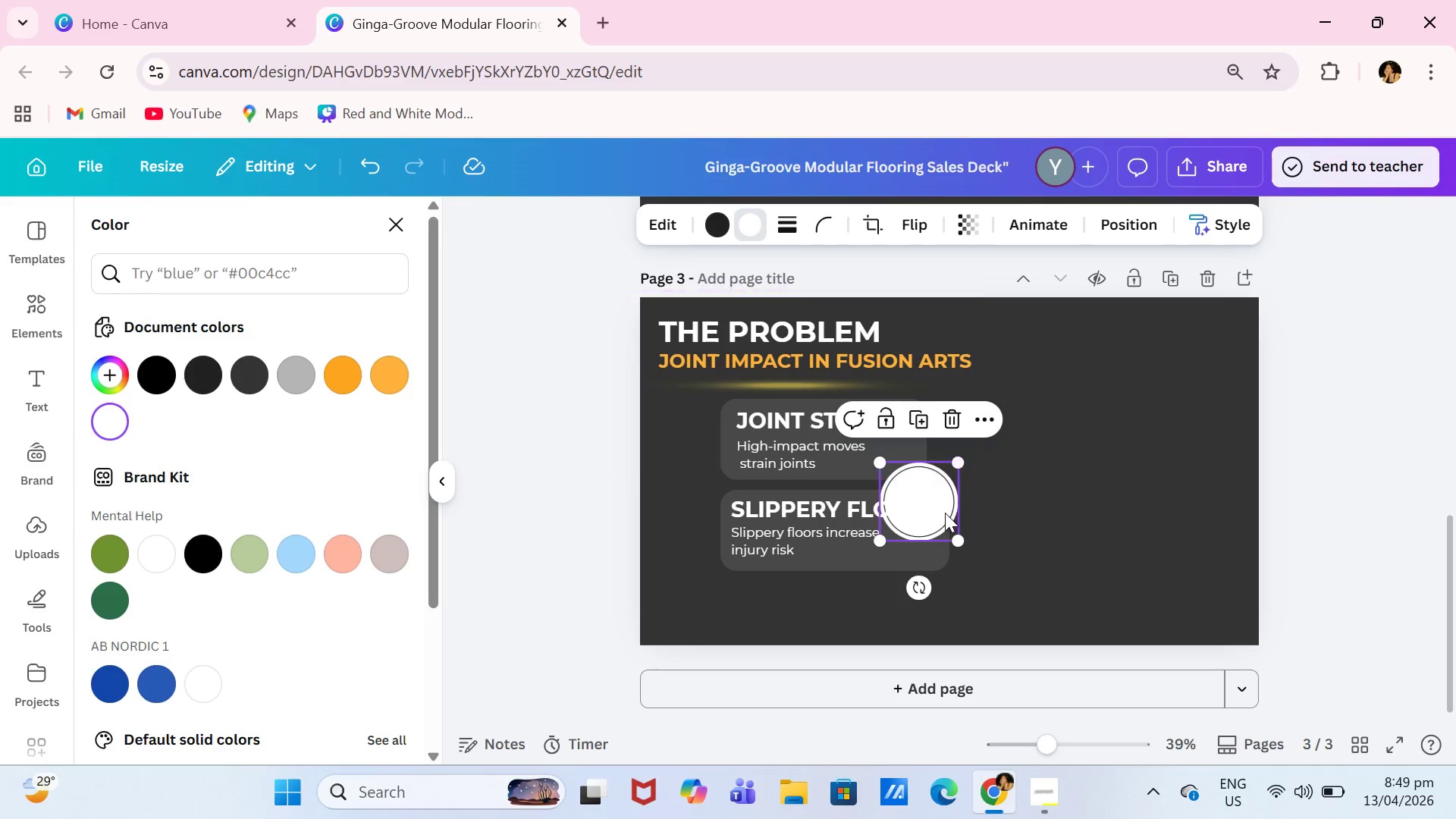 
left_click_drag(start_coordinate=[944, 513], to_coordinate=[718, 448])
 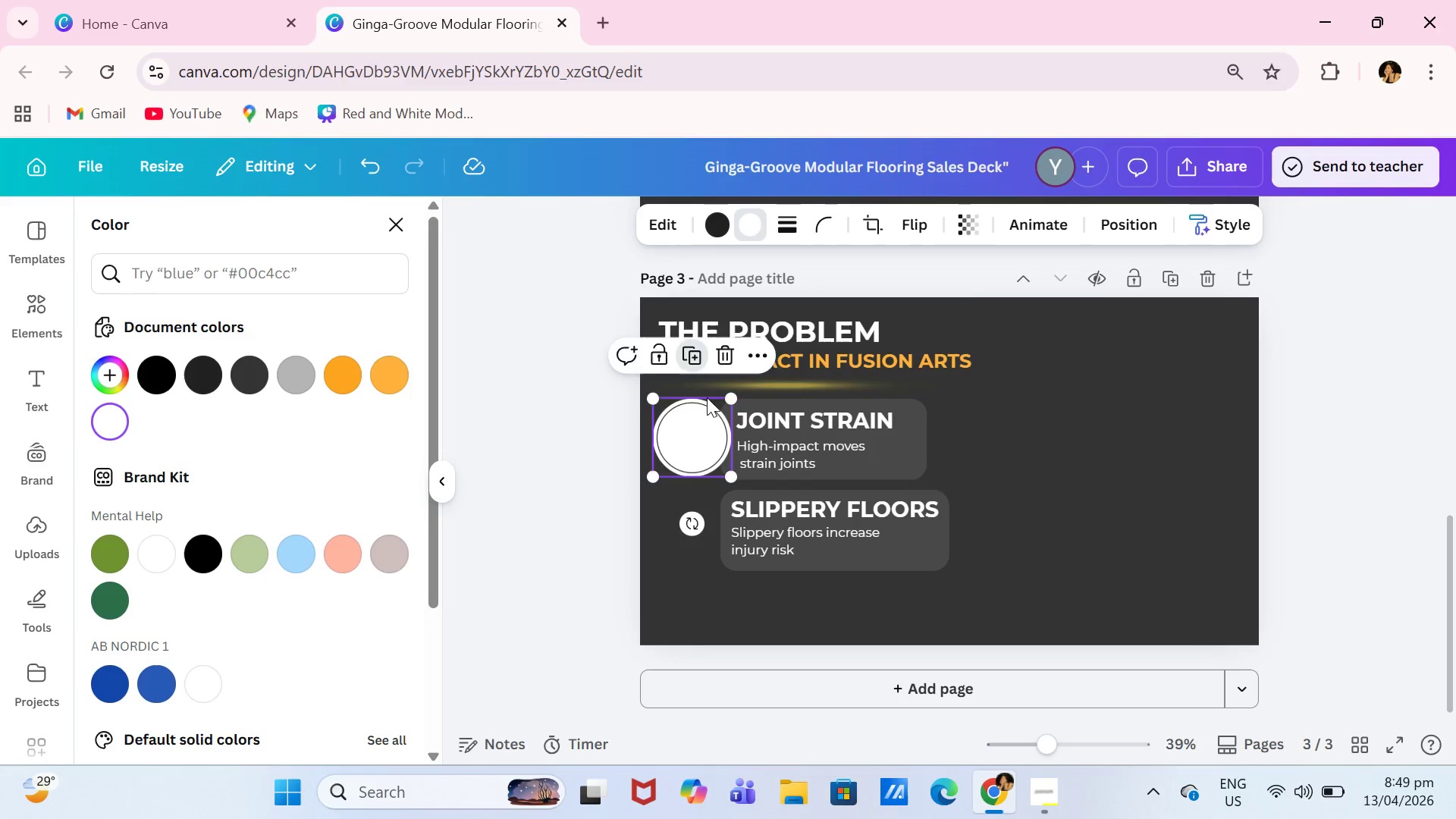 
left_click_drag(start_coordinate=[705, 445], to_coordinate=[695, 530])
 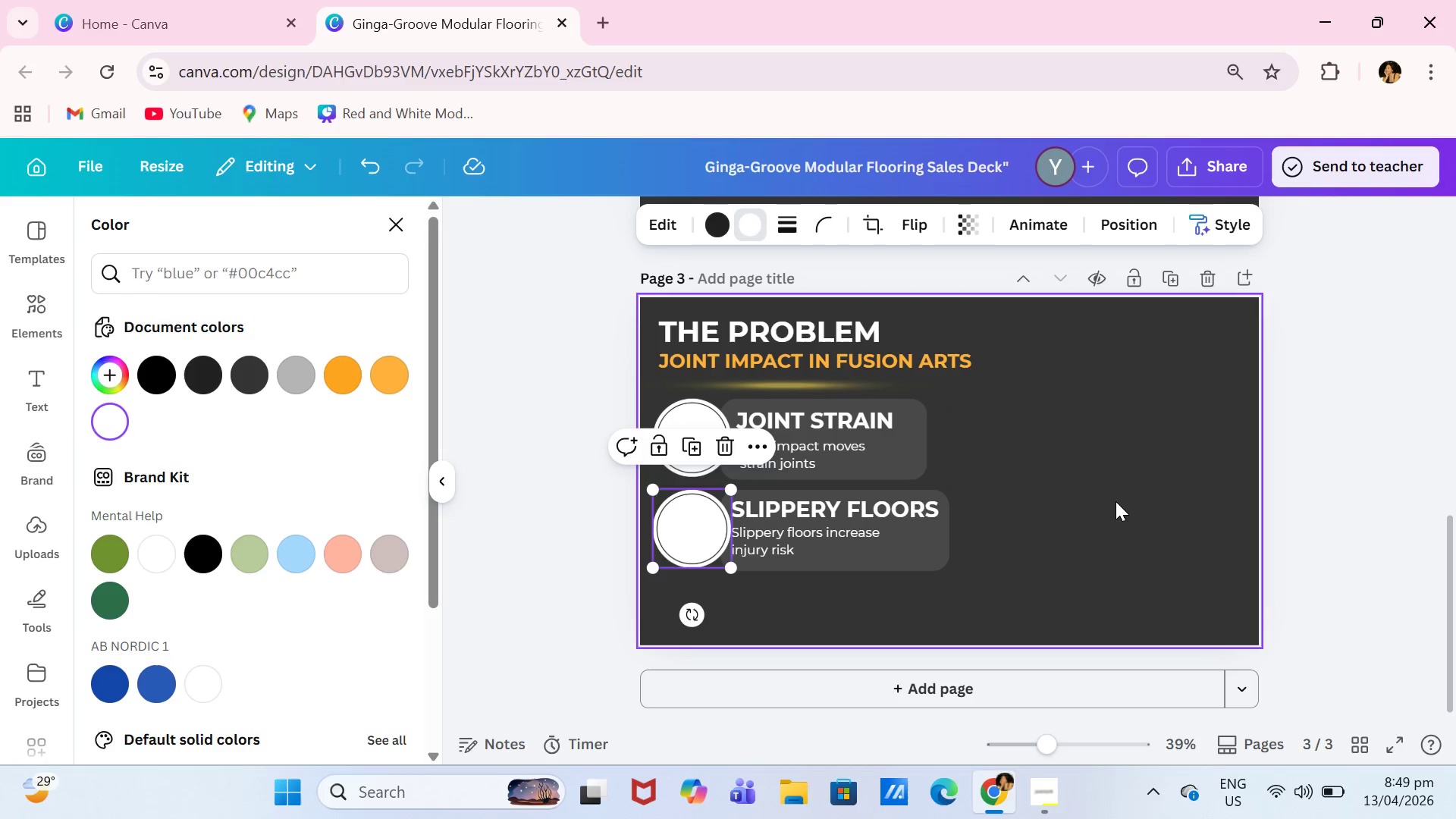 
left_click([1116, 501])
 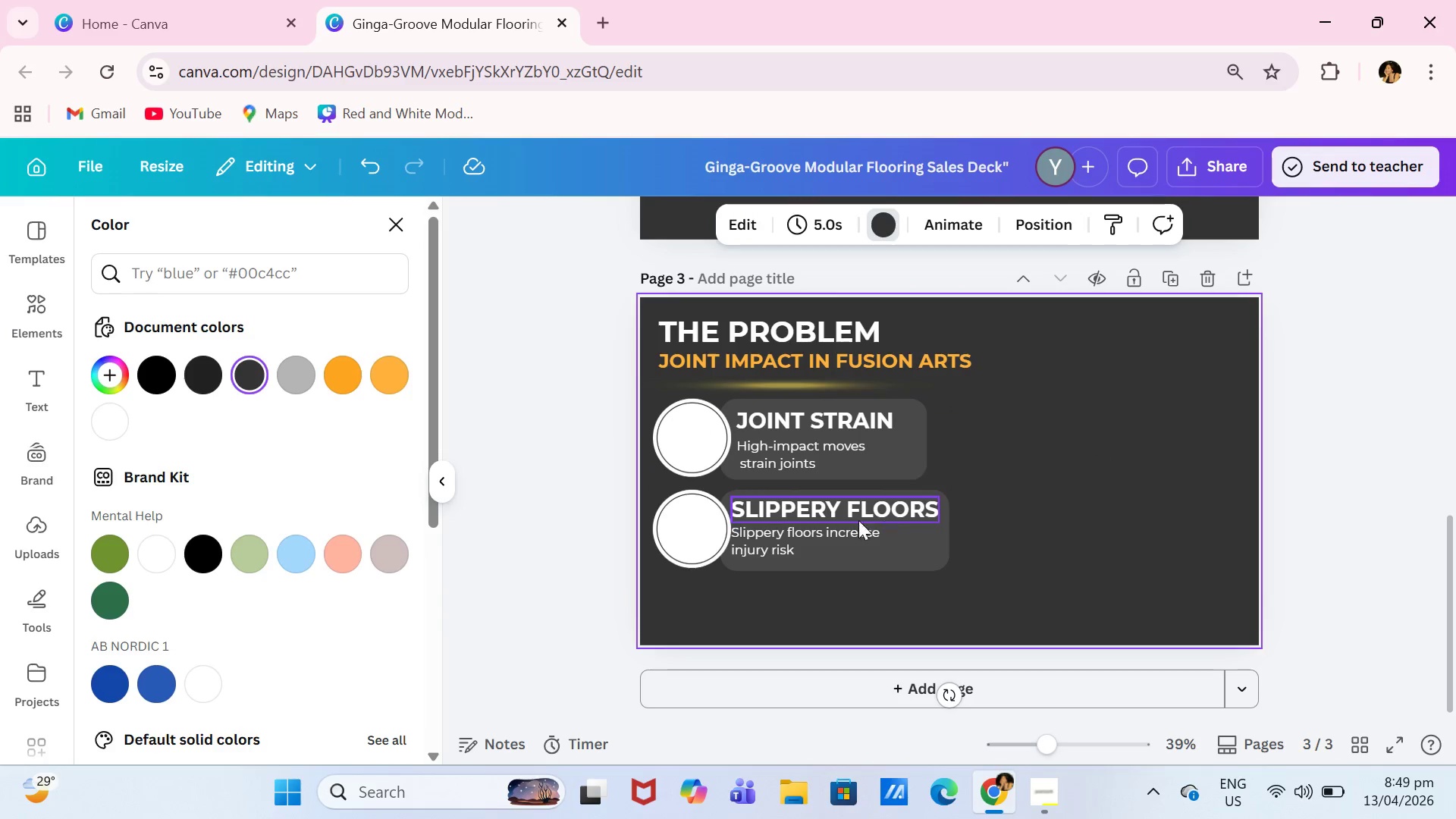 
left_click_drag(start_coordinate=[855, 538], to_coordinate=[860, 538])
 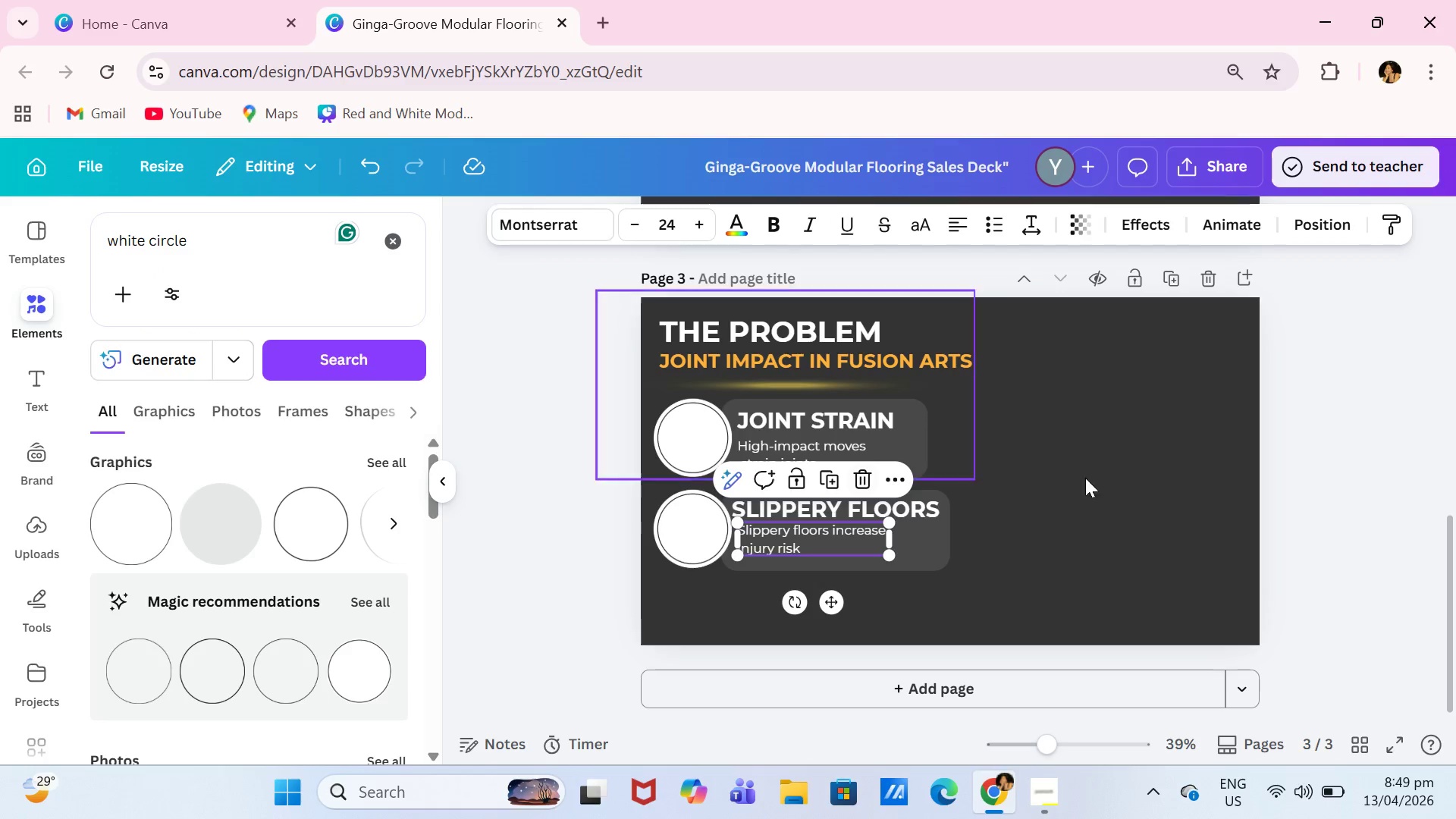 
left_click([1123, 490])
 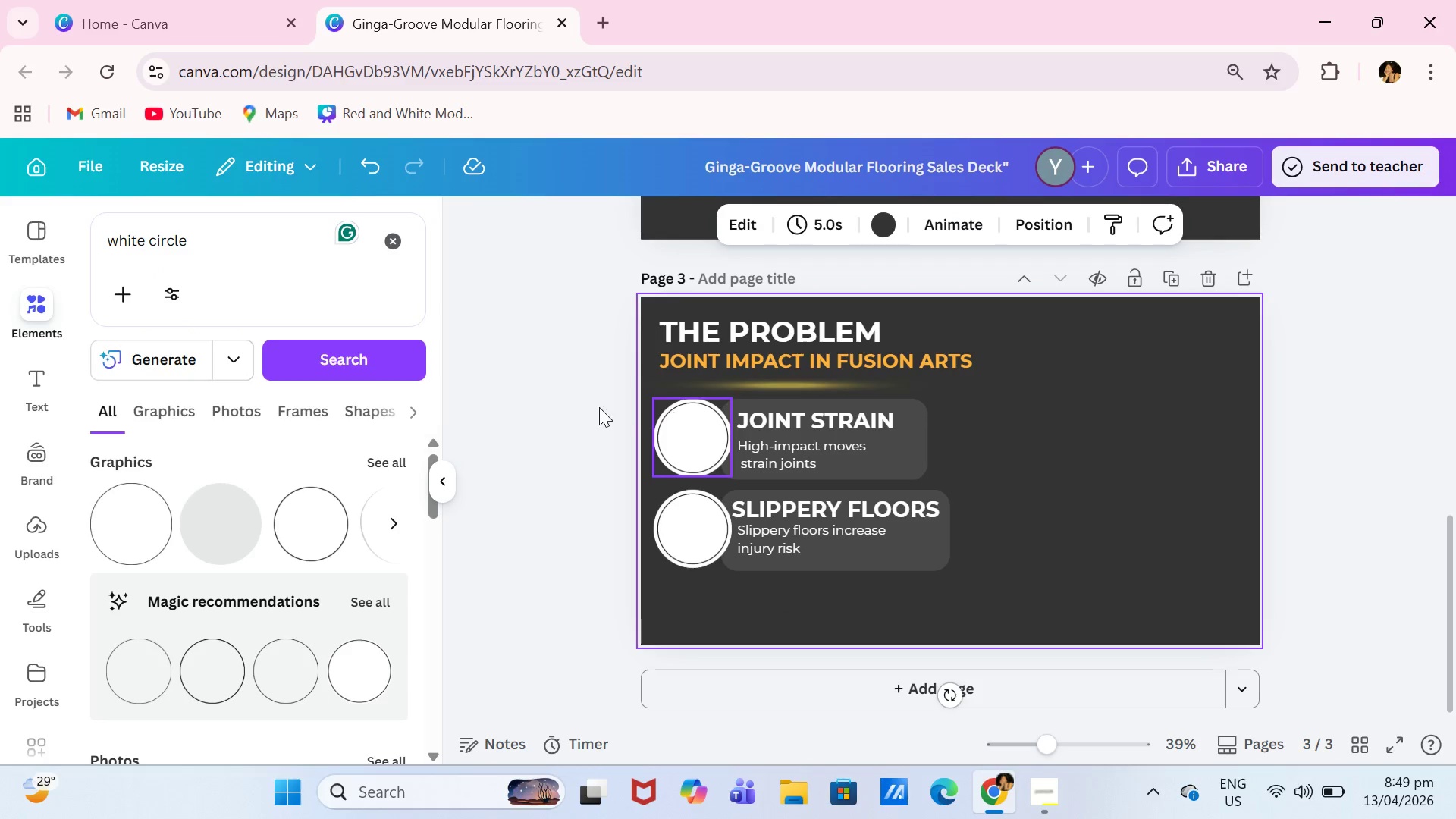 
left_click_drag(start_coordinate=[237, 243], to_coordinate=[15, 222])
 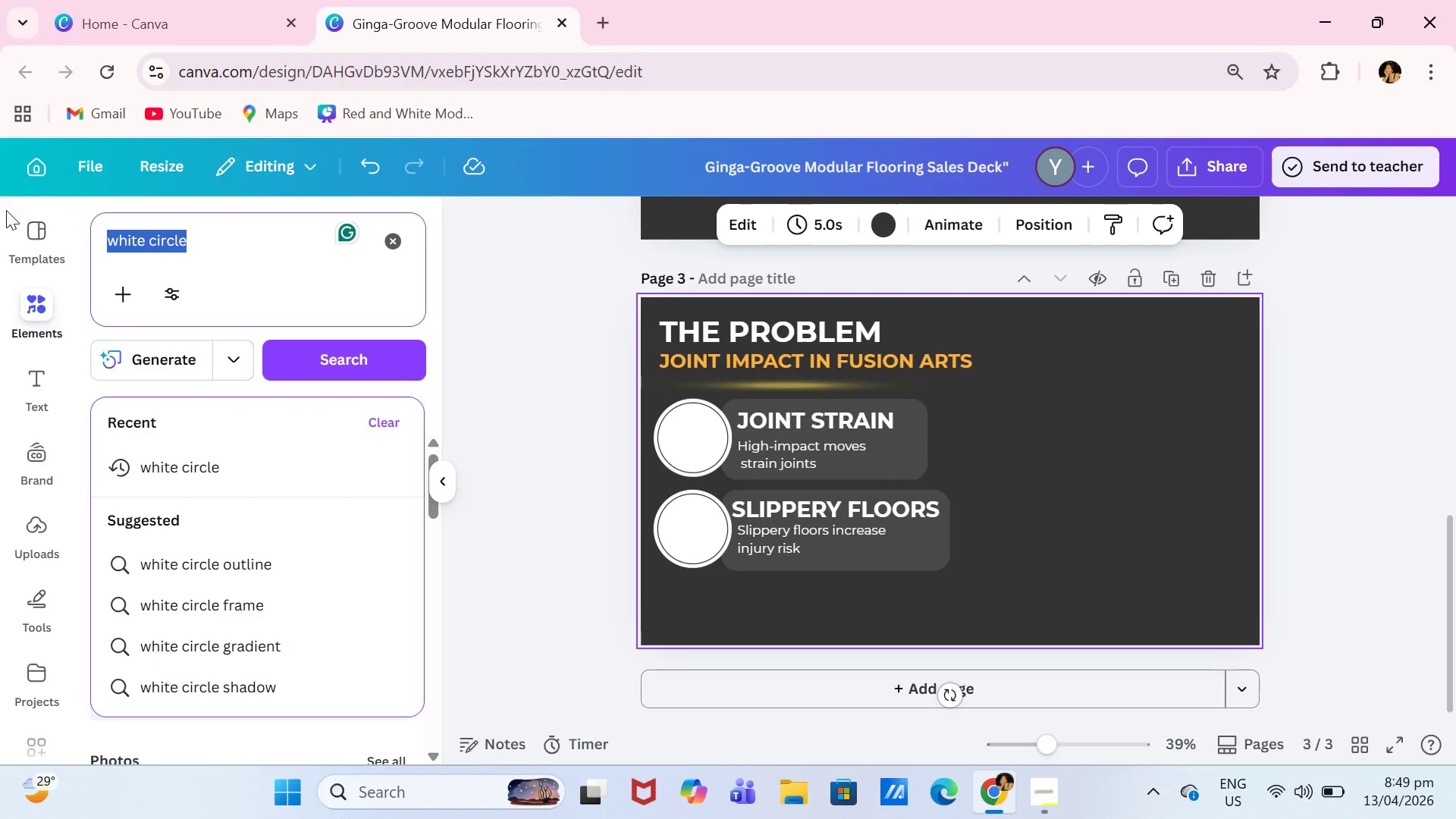 
type(joint strain)
 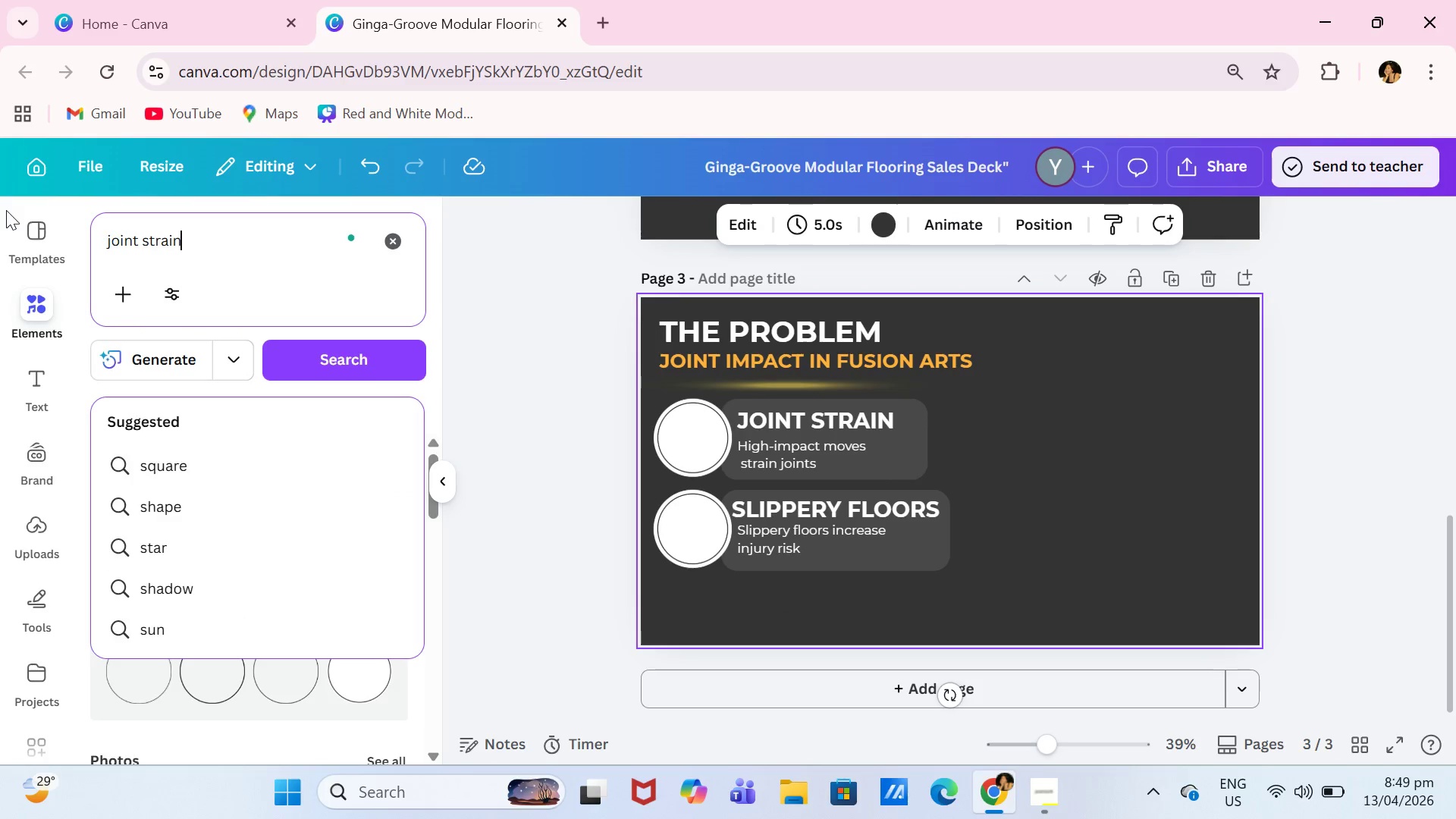 
key(Enter)
 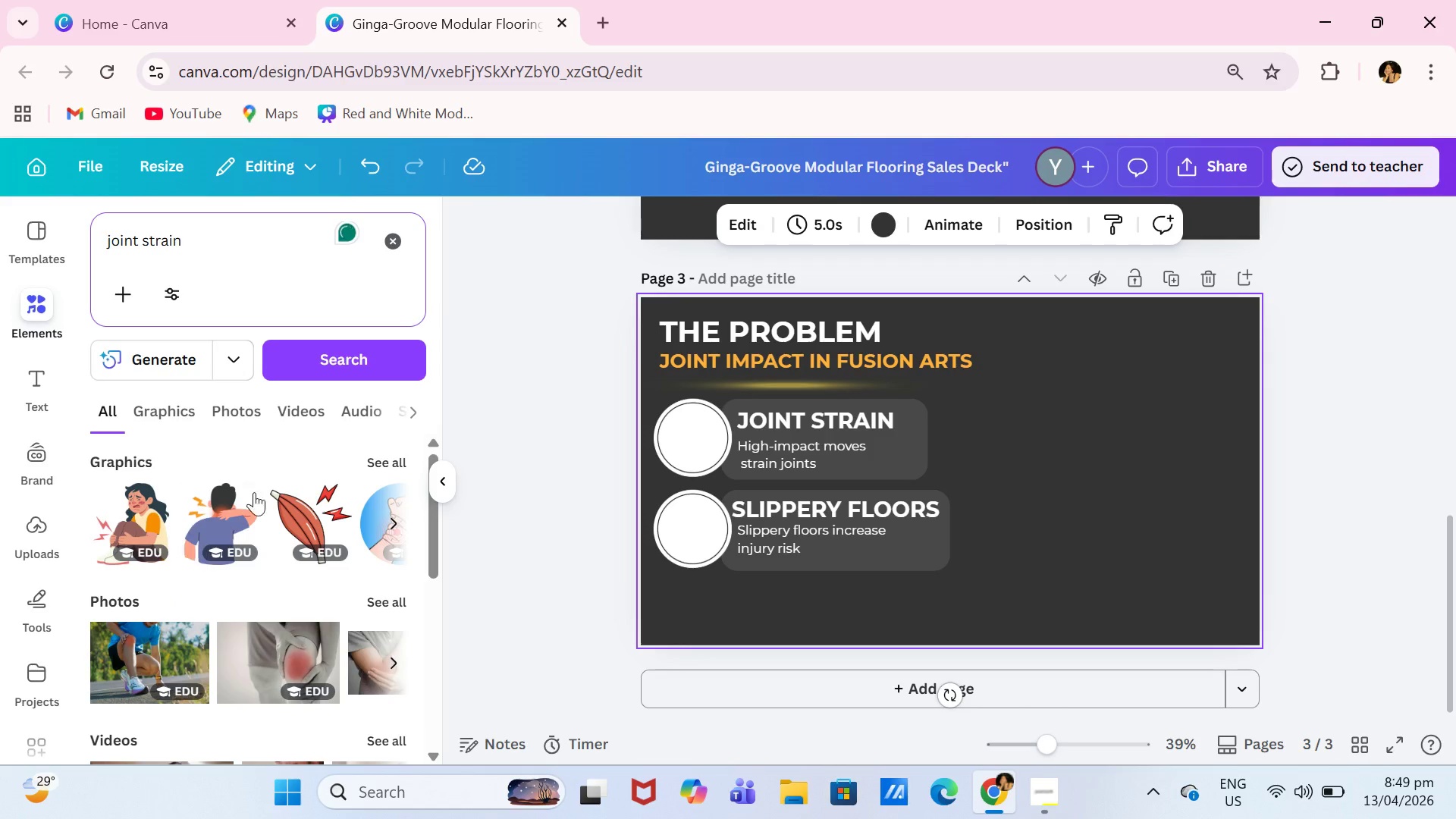 
left_click([153, 411])
 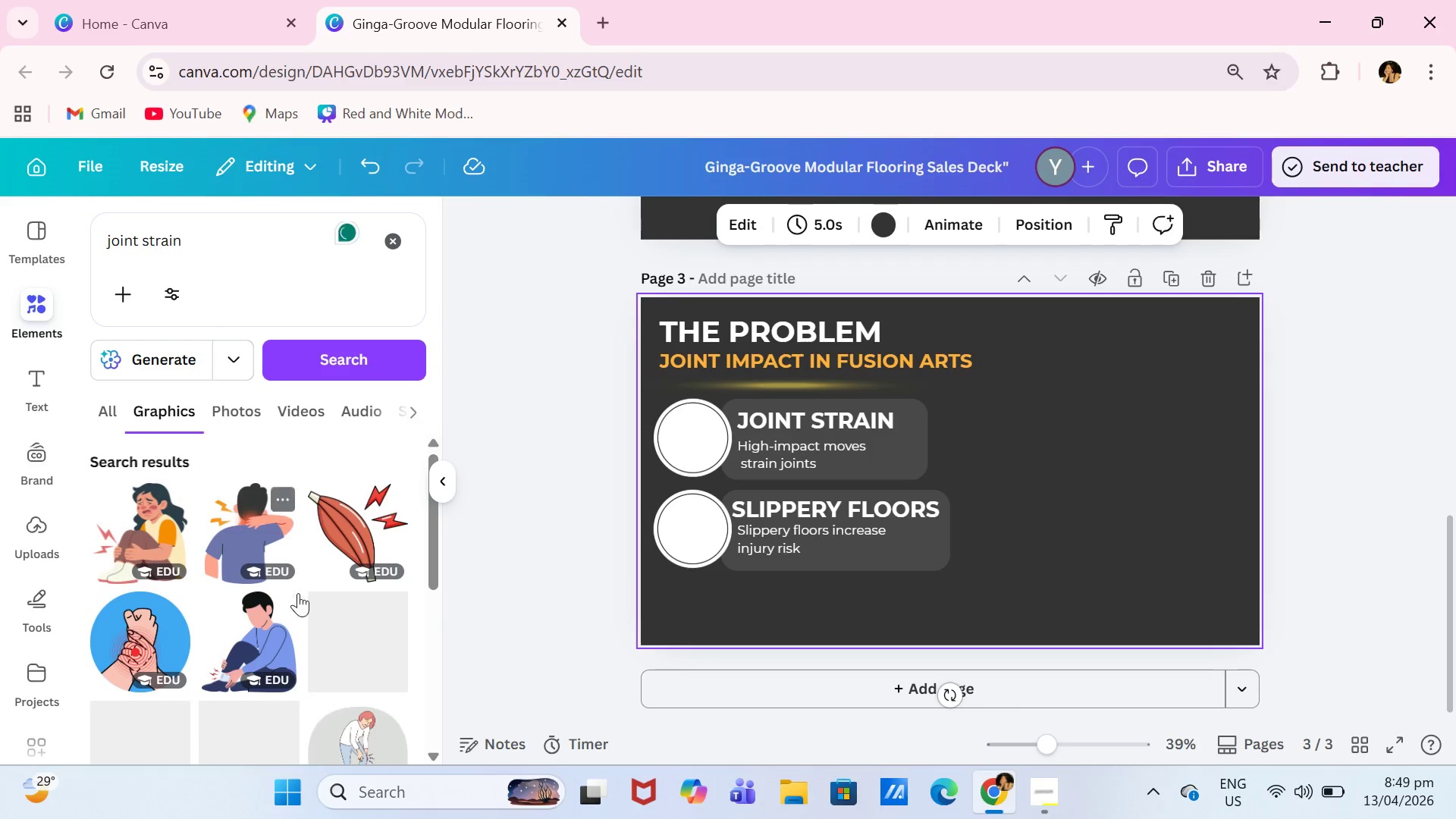 
scroll: coordinate [306, 624], scroll_direction: down, amount: 1.0
 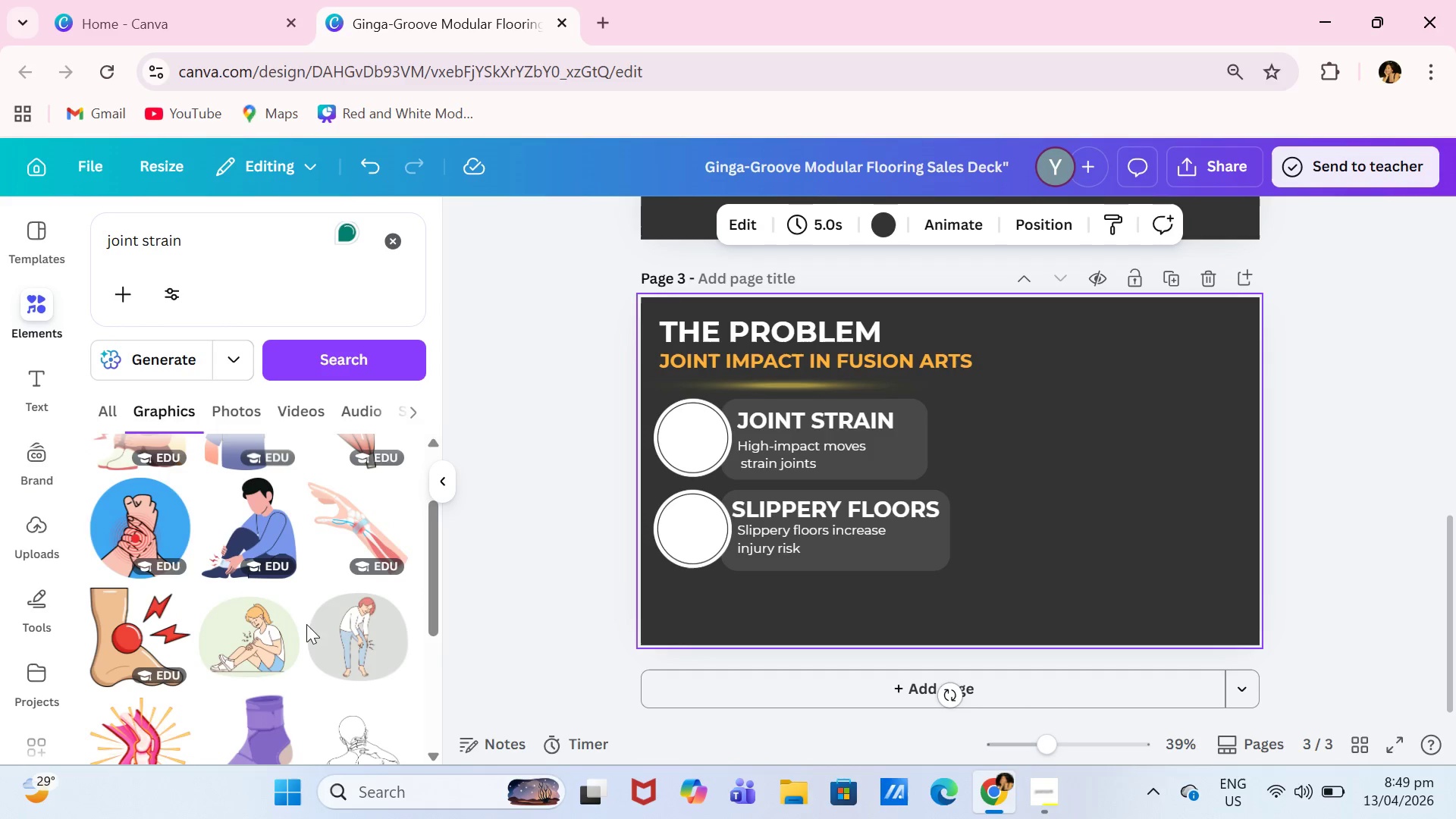 
scroll: coordinate [307, 624], scroll_direction: up, amount: 1.0
 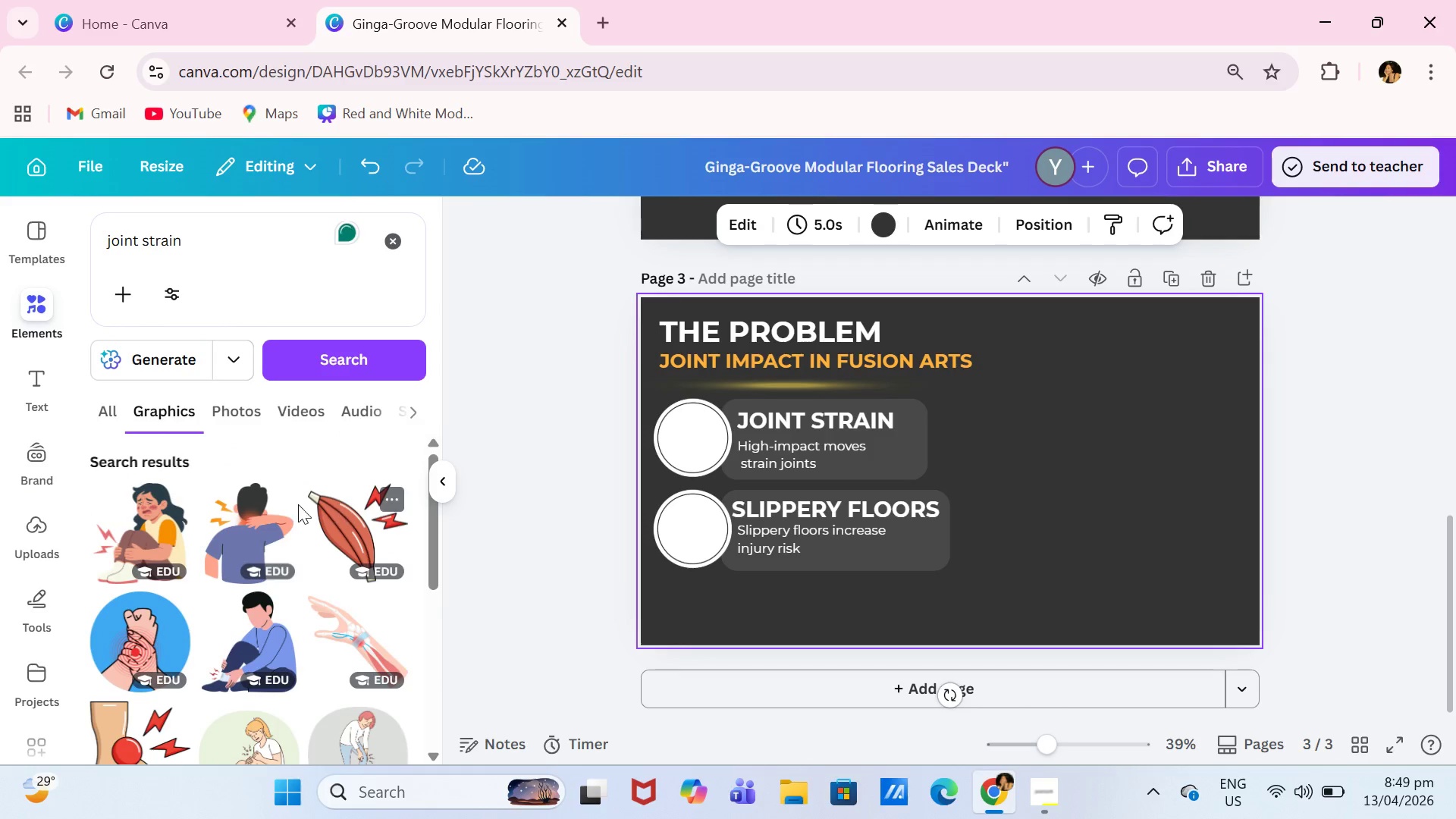 
scroll: coordinate [253, 548], scroll_direction: down, amount: 4.0
 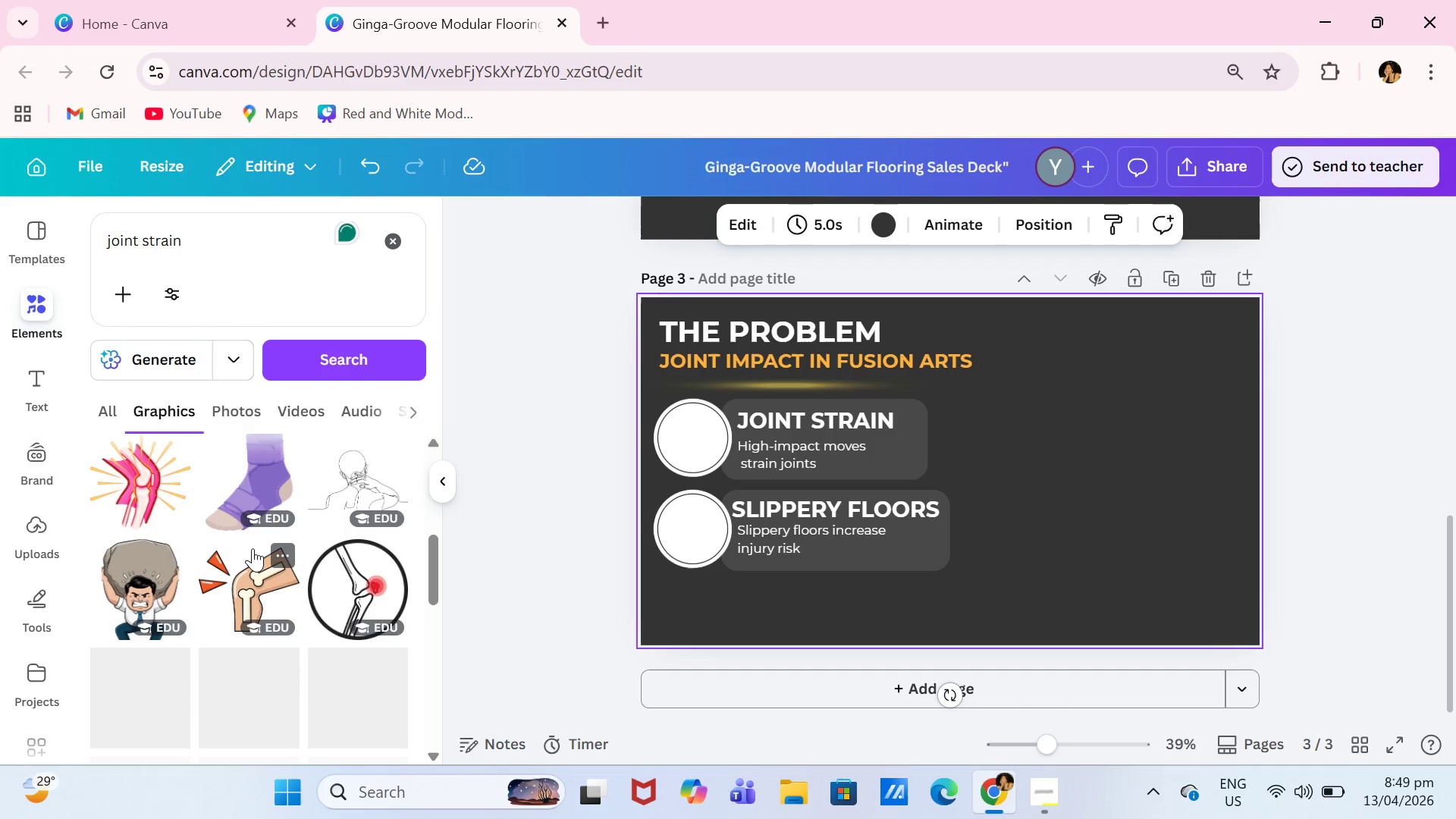 
mouse_move([338, 590])
 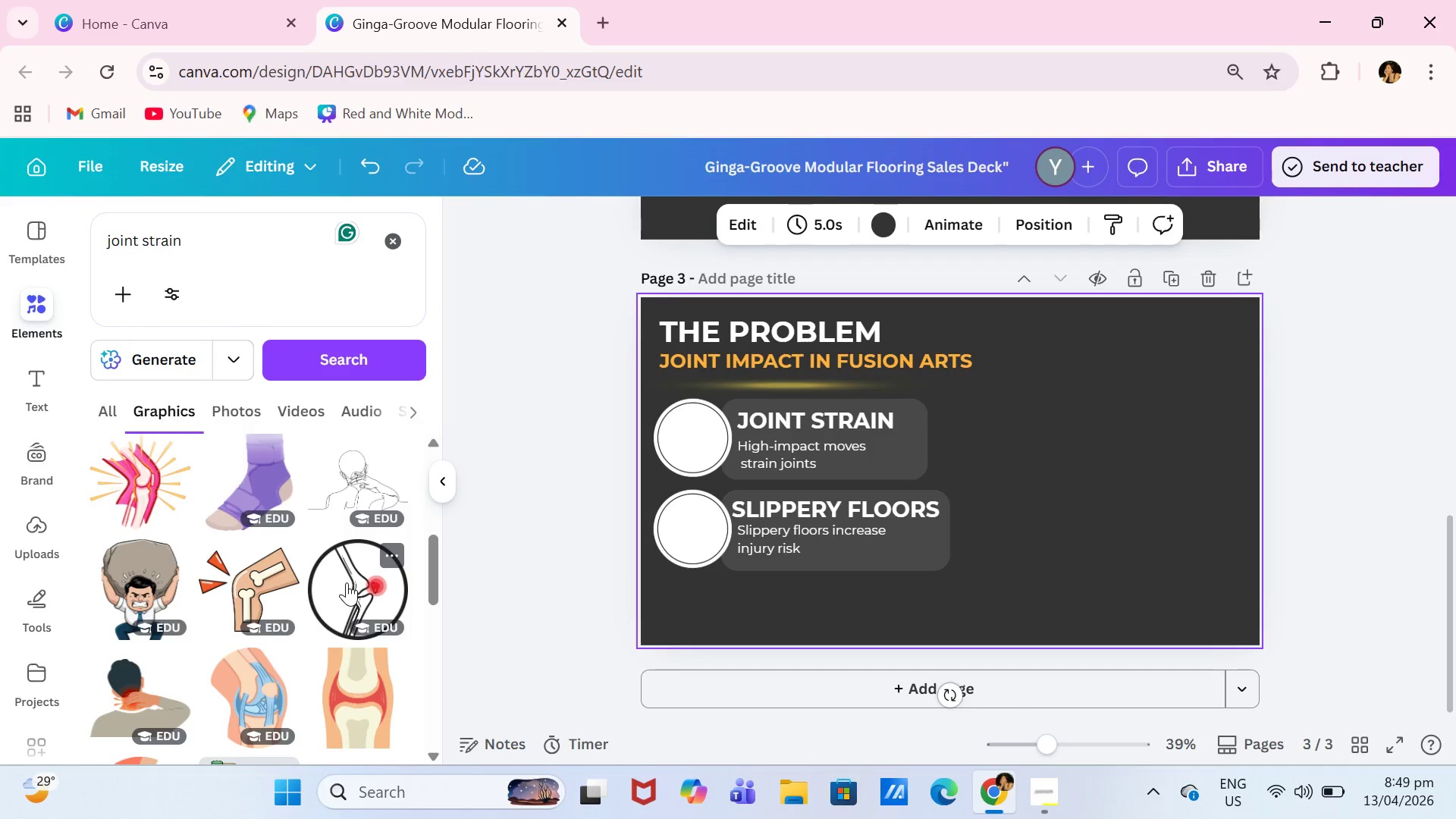 
left_click([347, 582])
 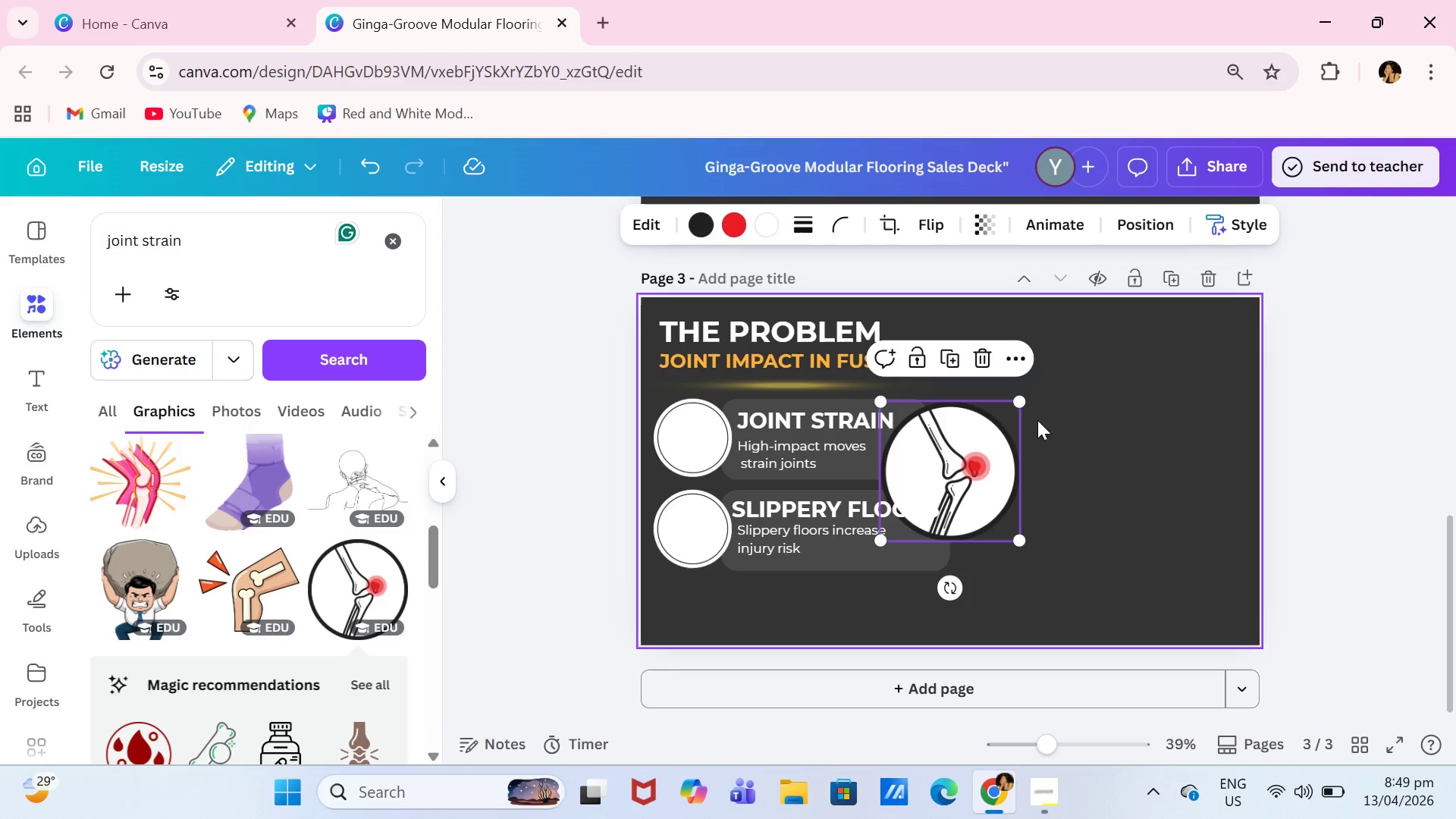 
left_click_drag(start_coordinate=[1021, 407], to_coordinate=[990, 444])
 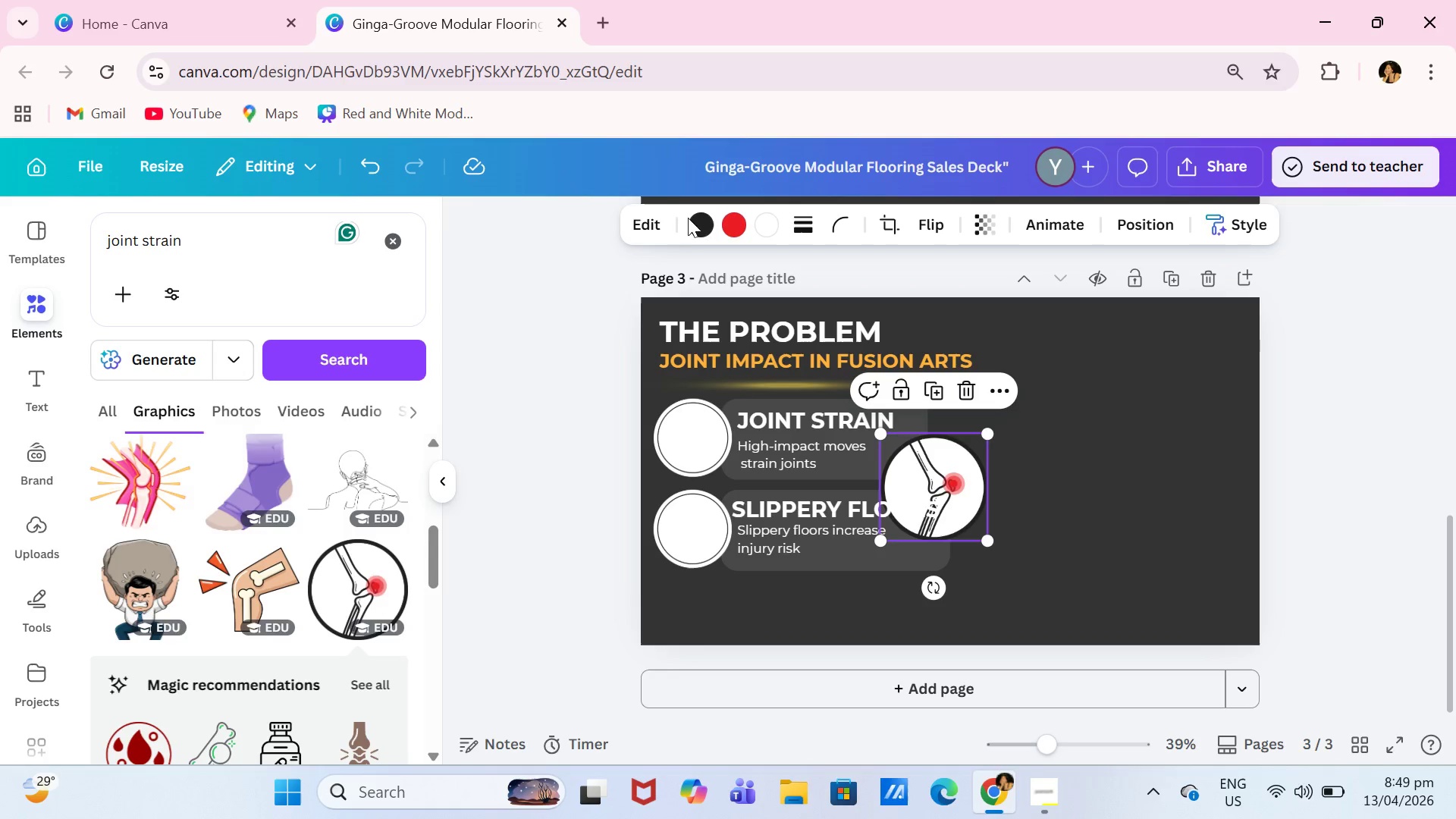 
left_click([698, 231])
 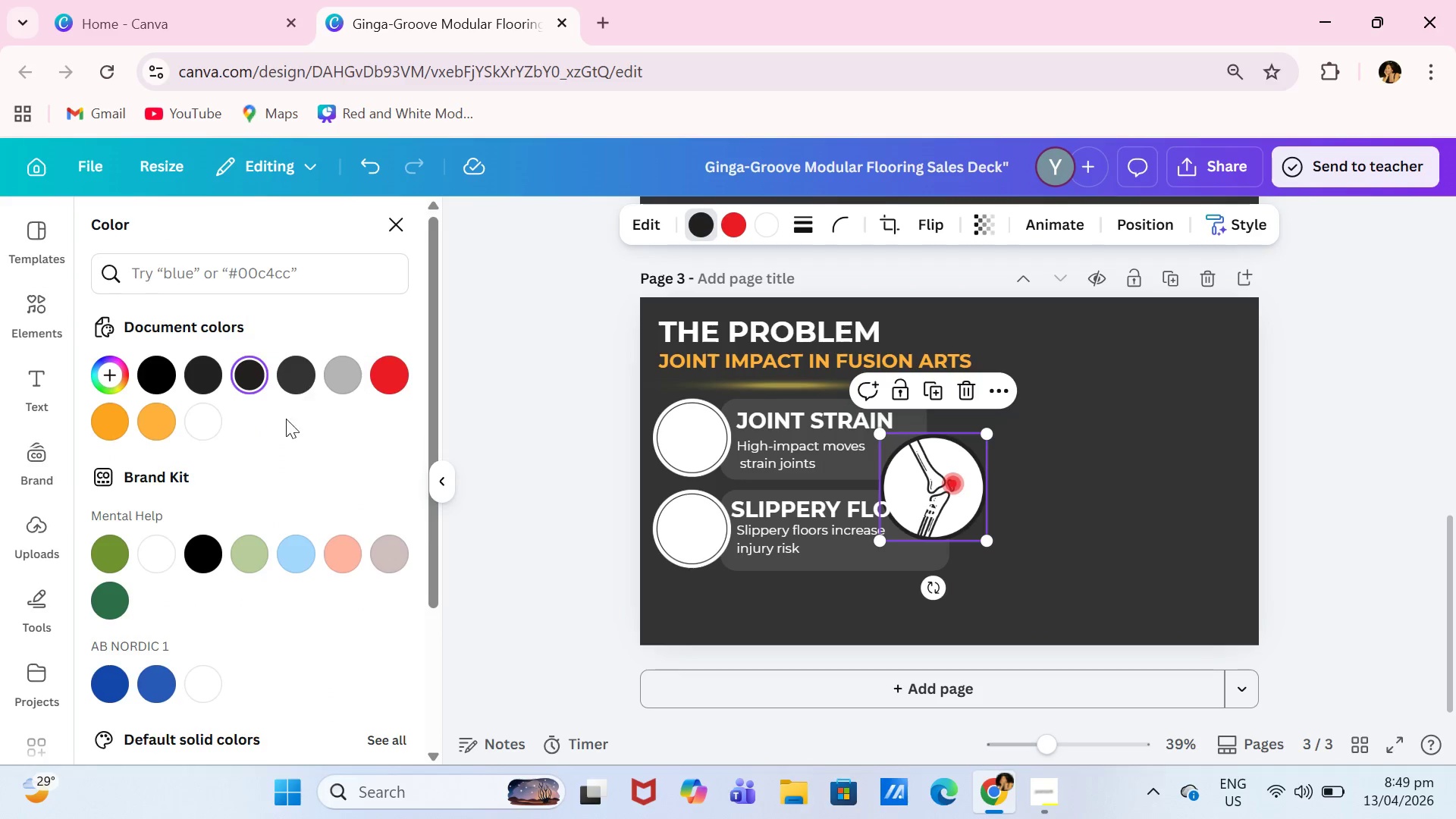 
left_click([209, 416])
 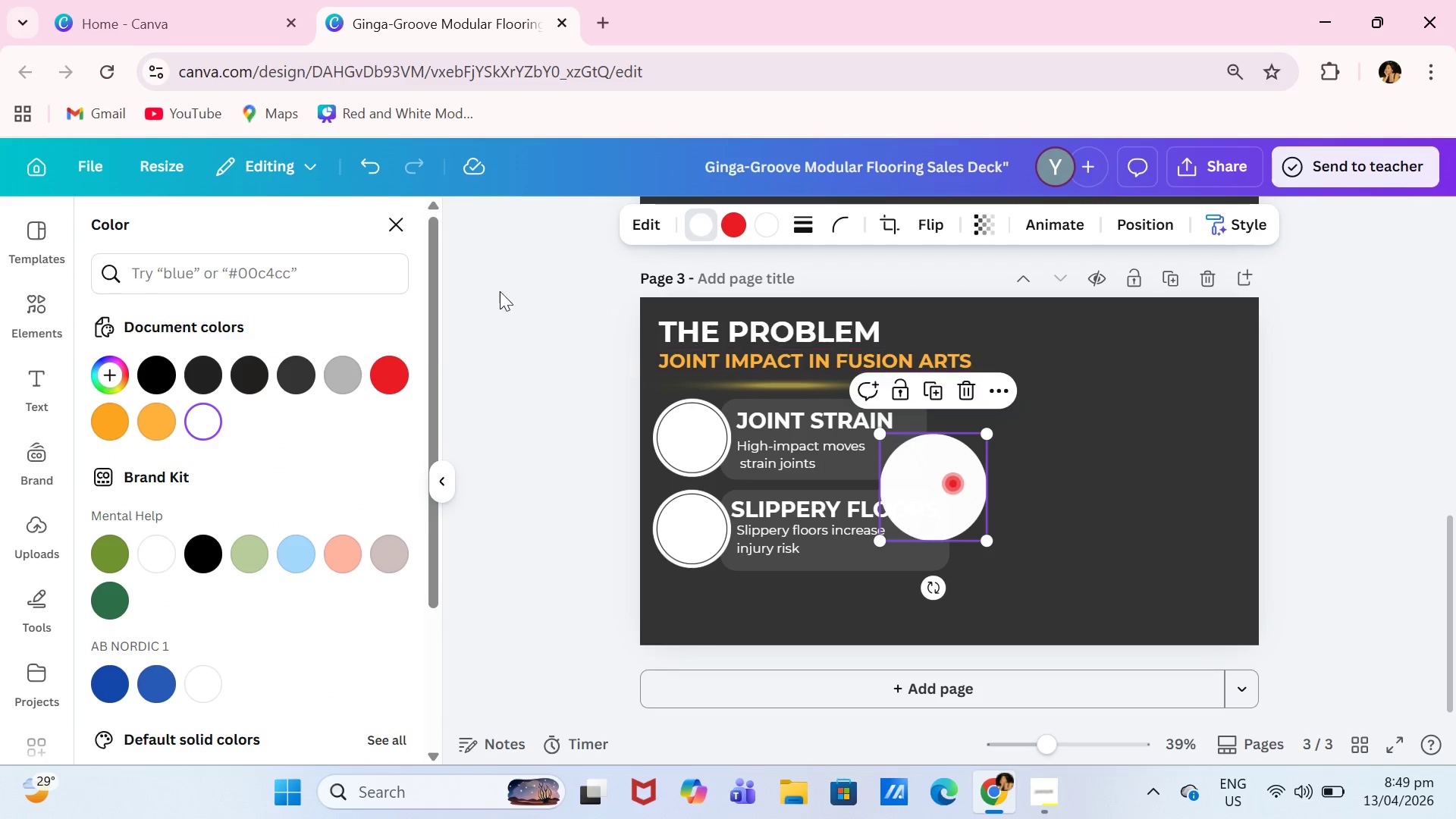 
left_click([163, 362])
 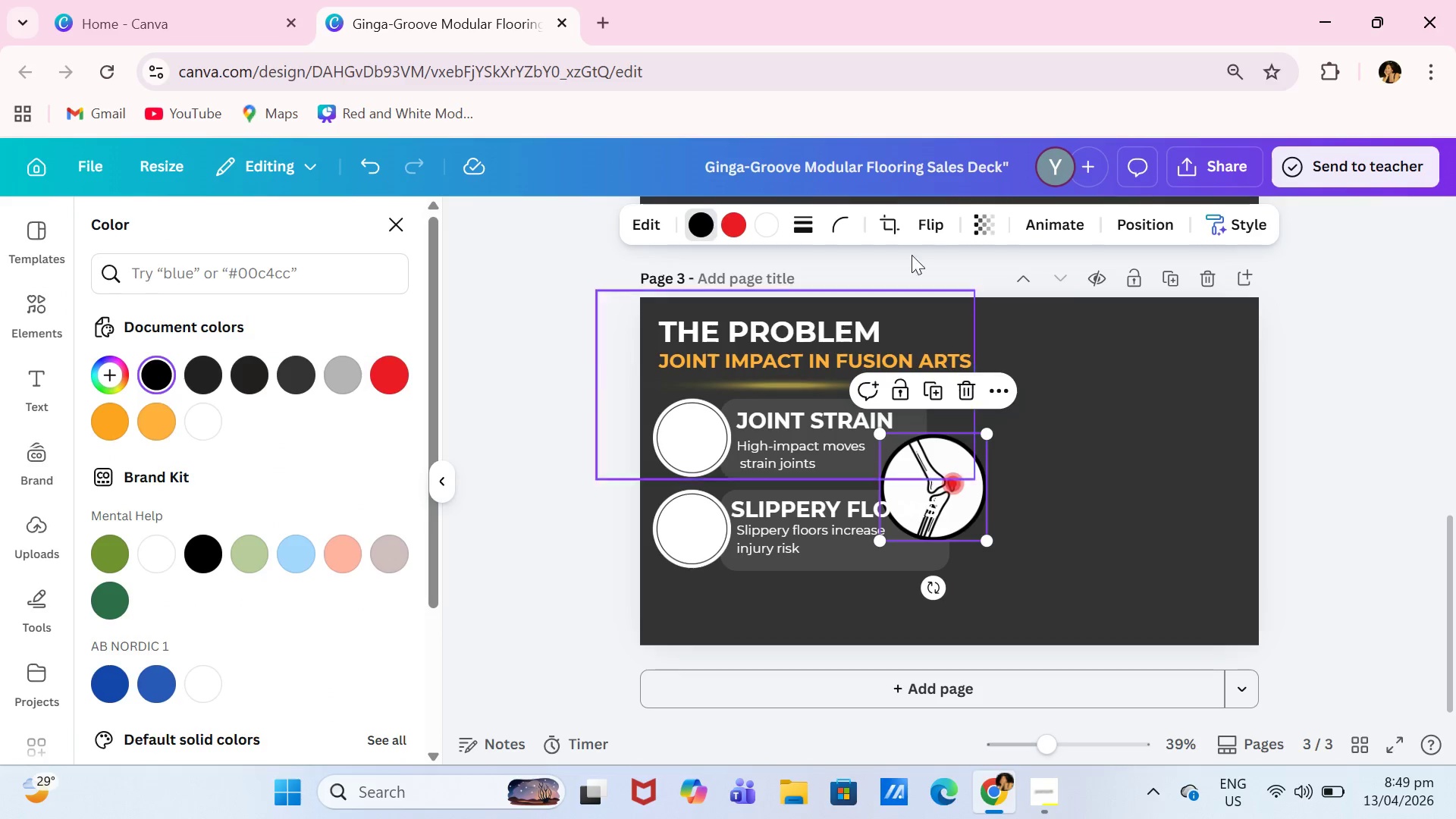 
left_click([768, 225])
 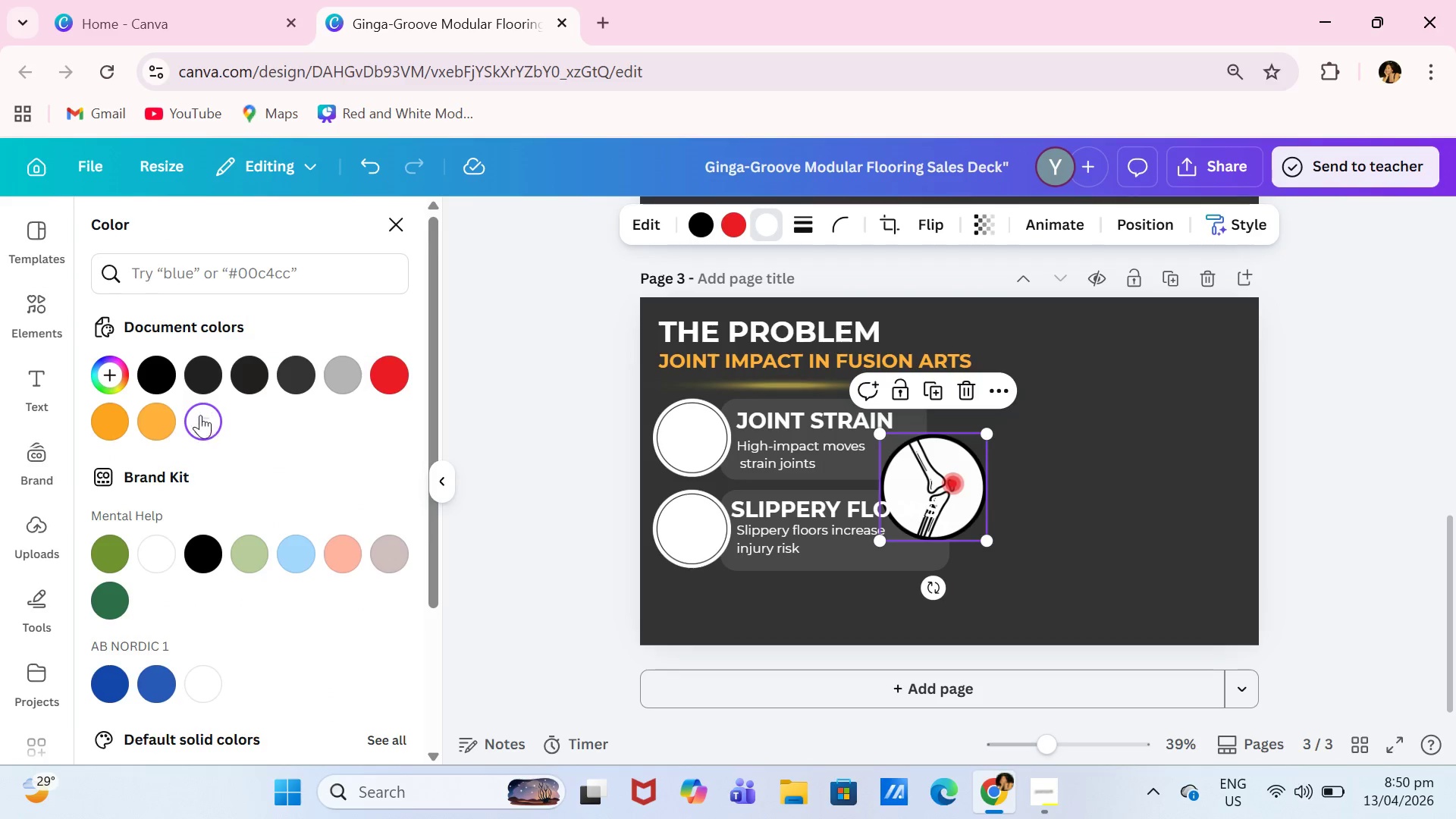 
left_click([201, 422])
 